 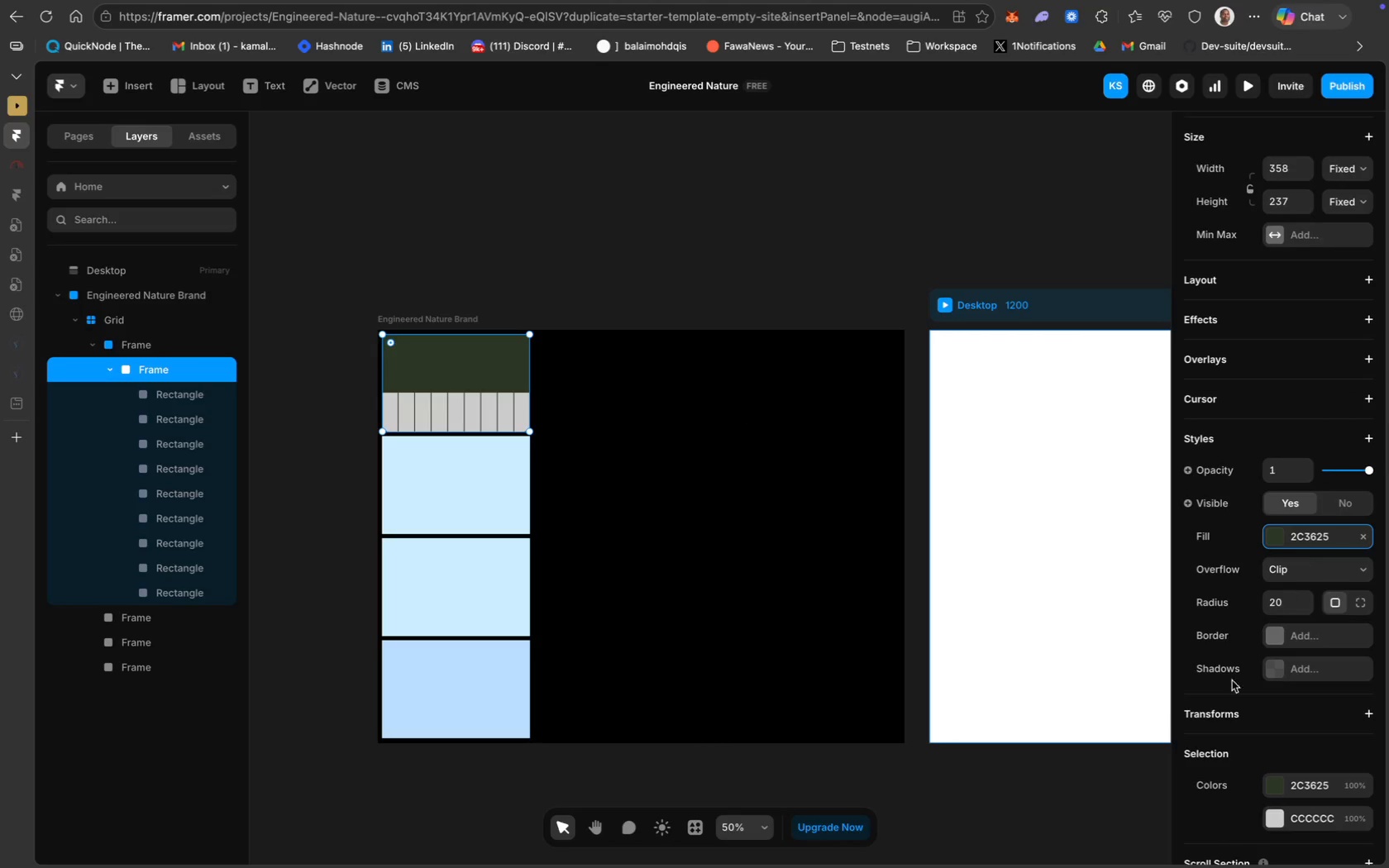 
left_click([1304, 534])
 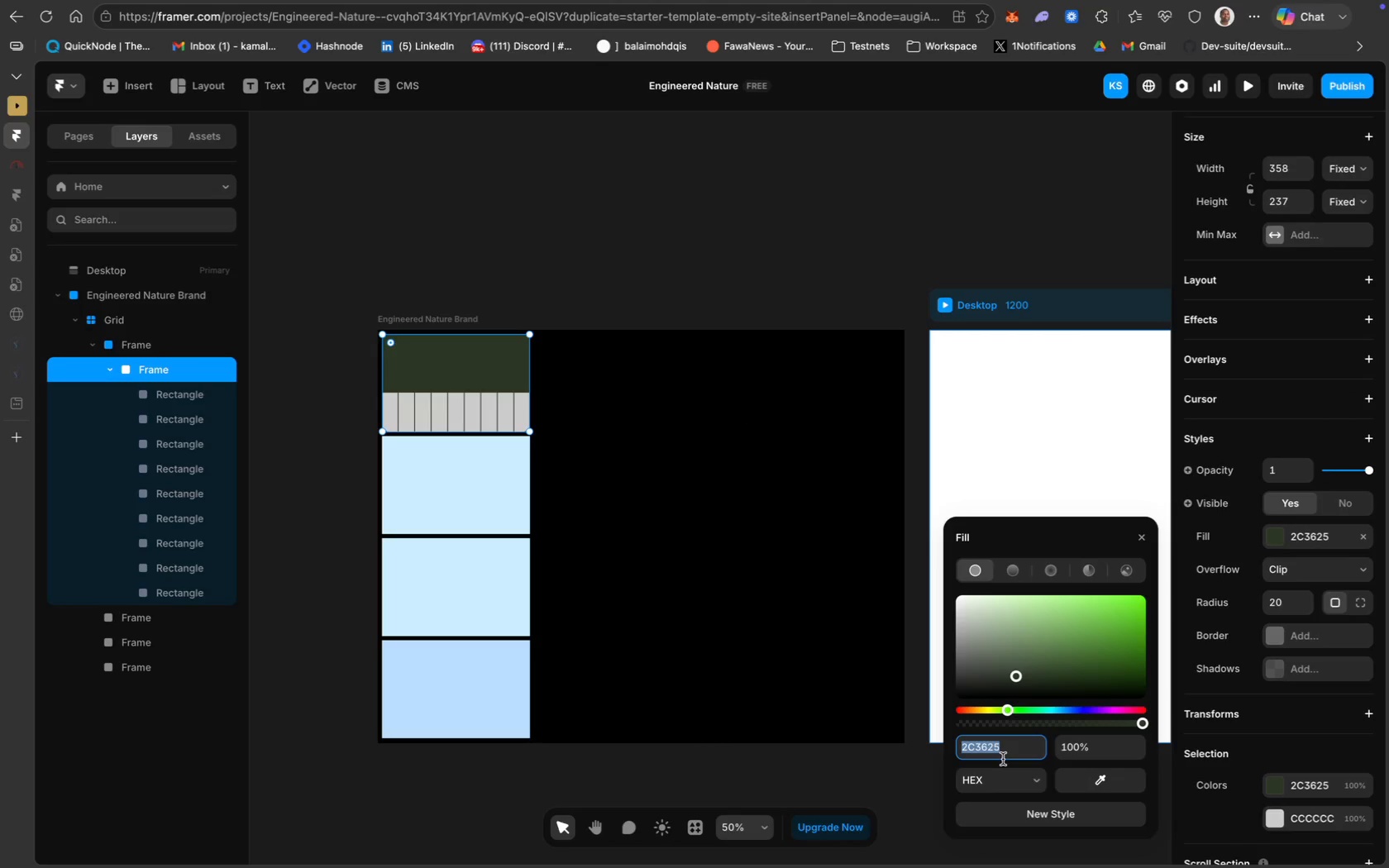 
type(Primary)
 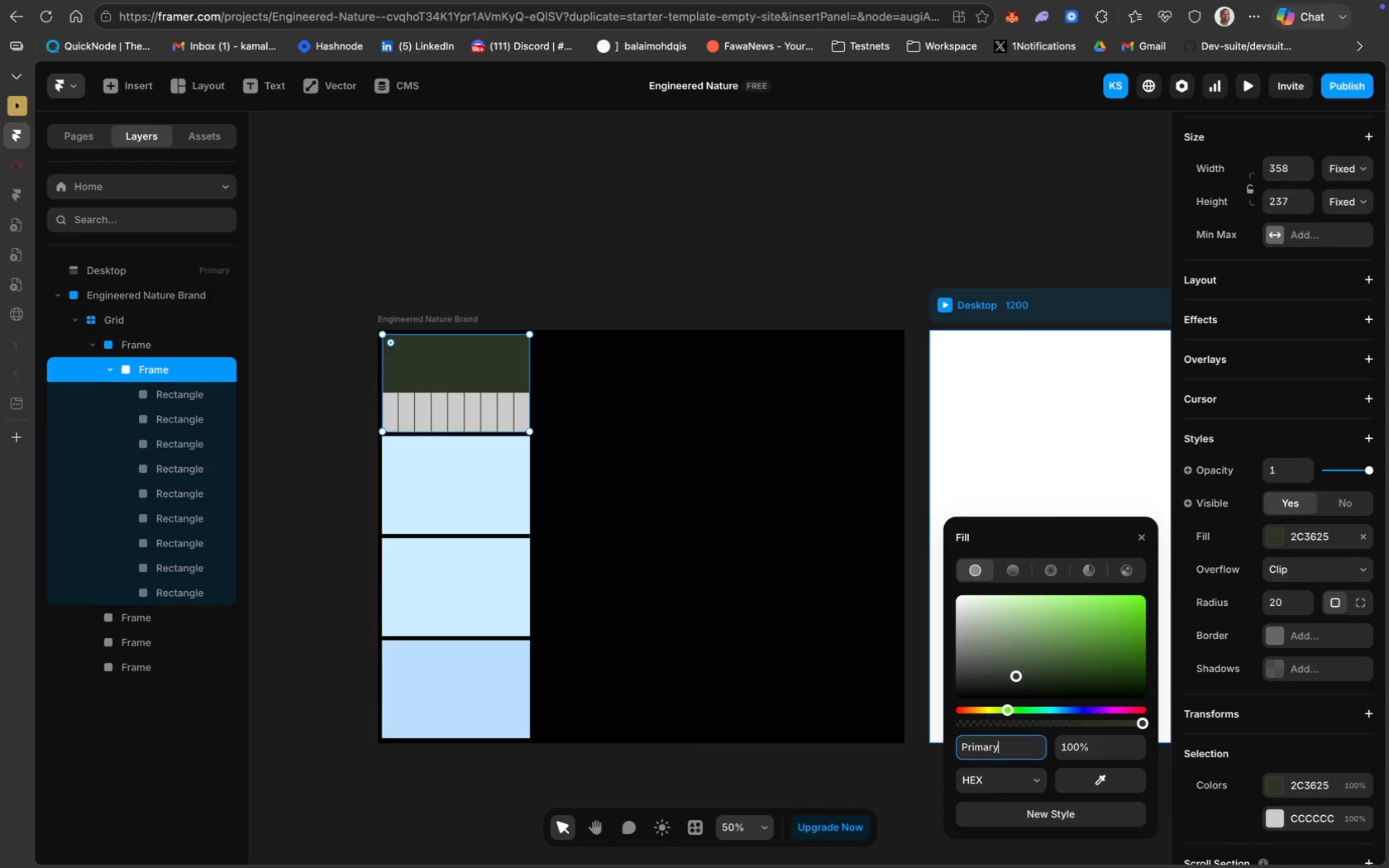 
key(Enter)
 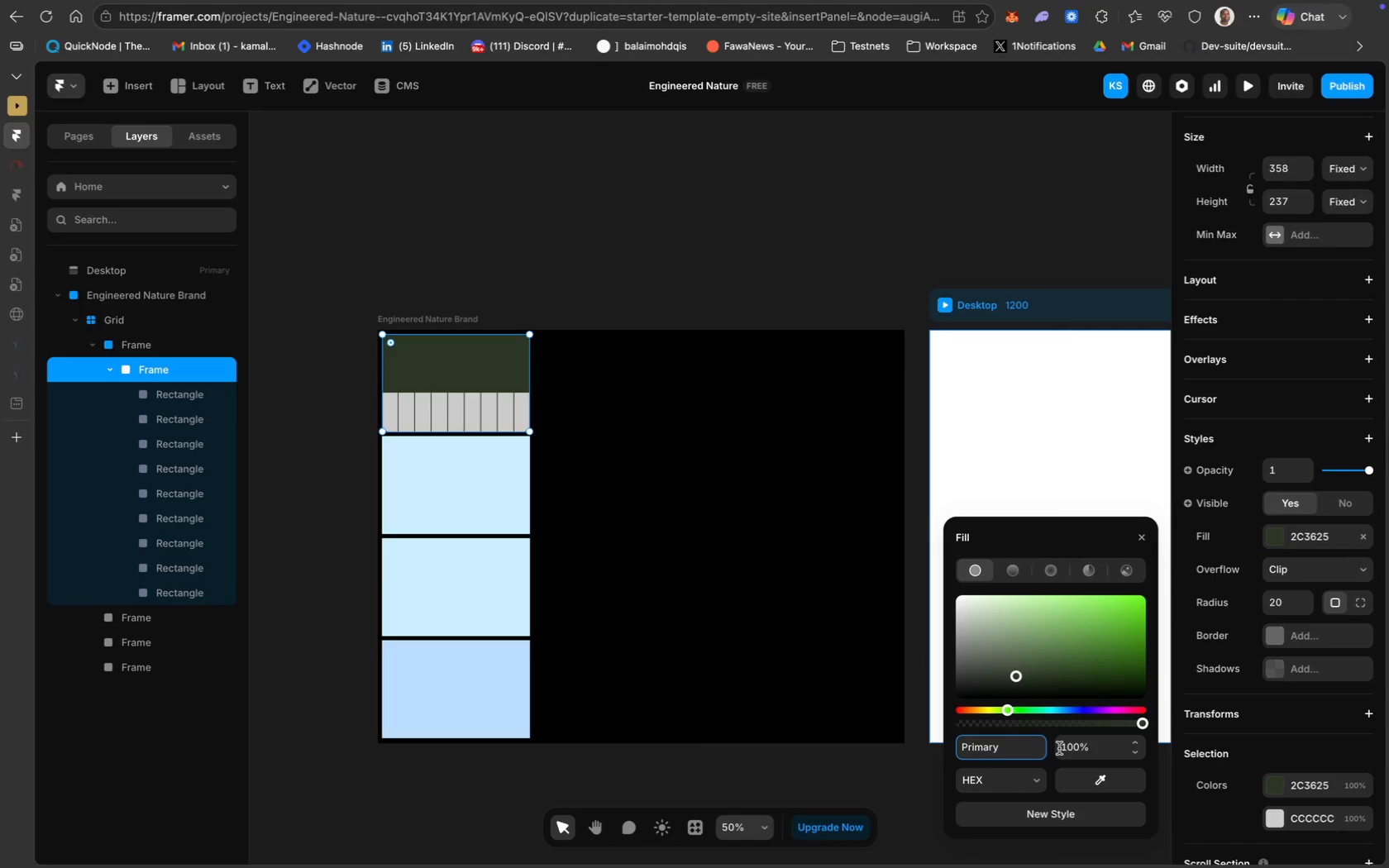 
key(Meta+A)
 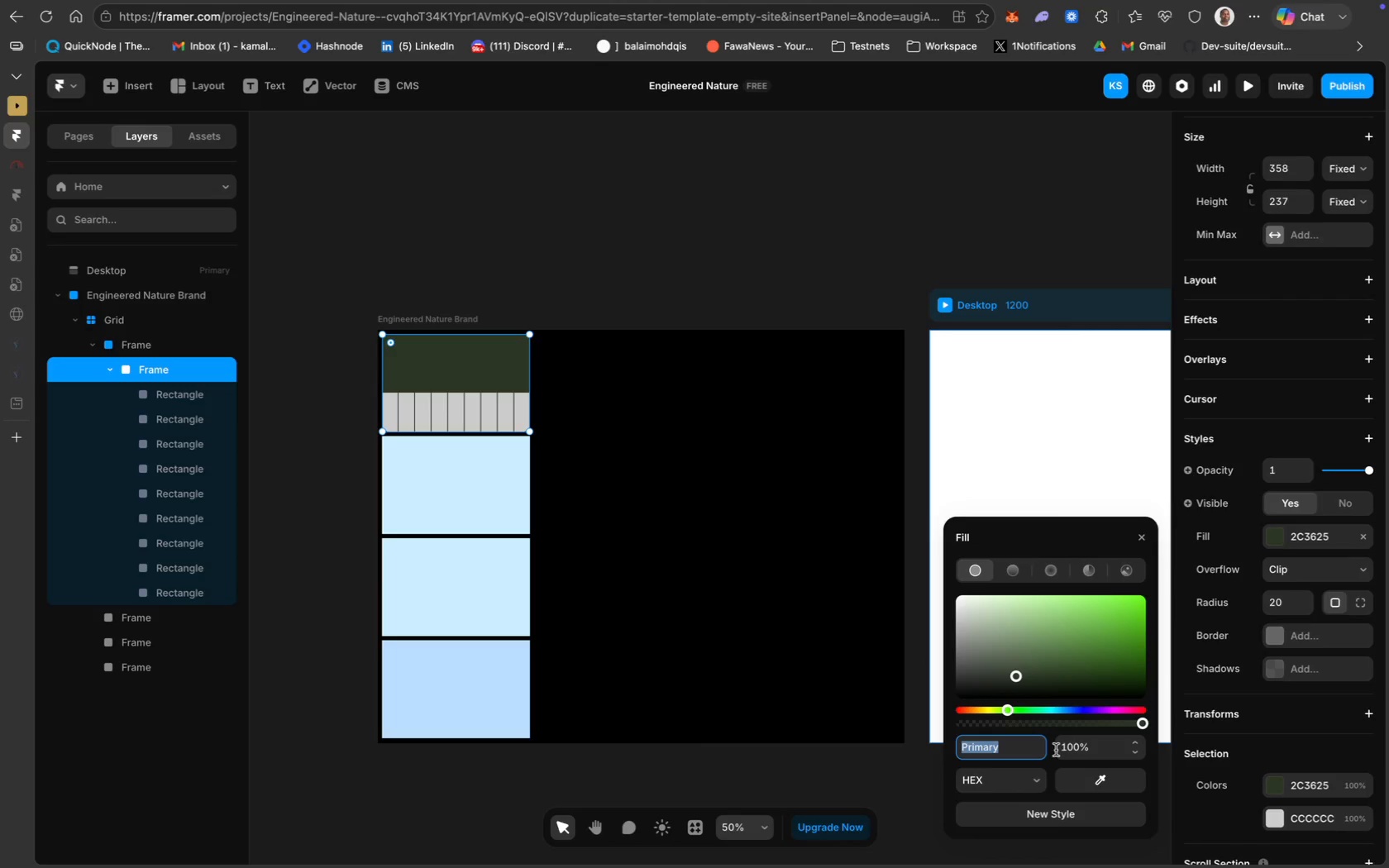 
key(Meta+C)
 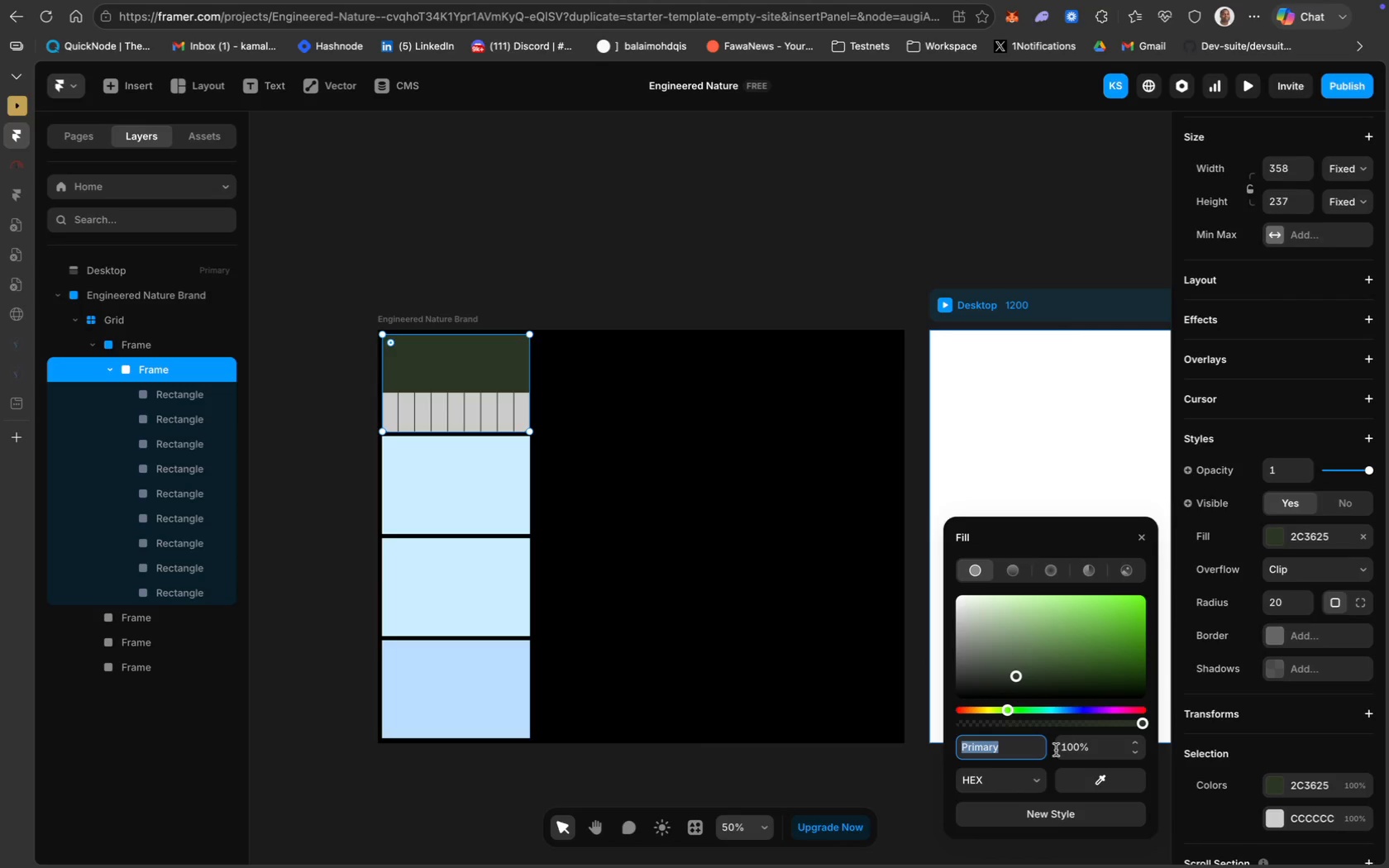 
key(Meta+Z)
 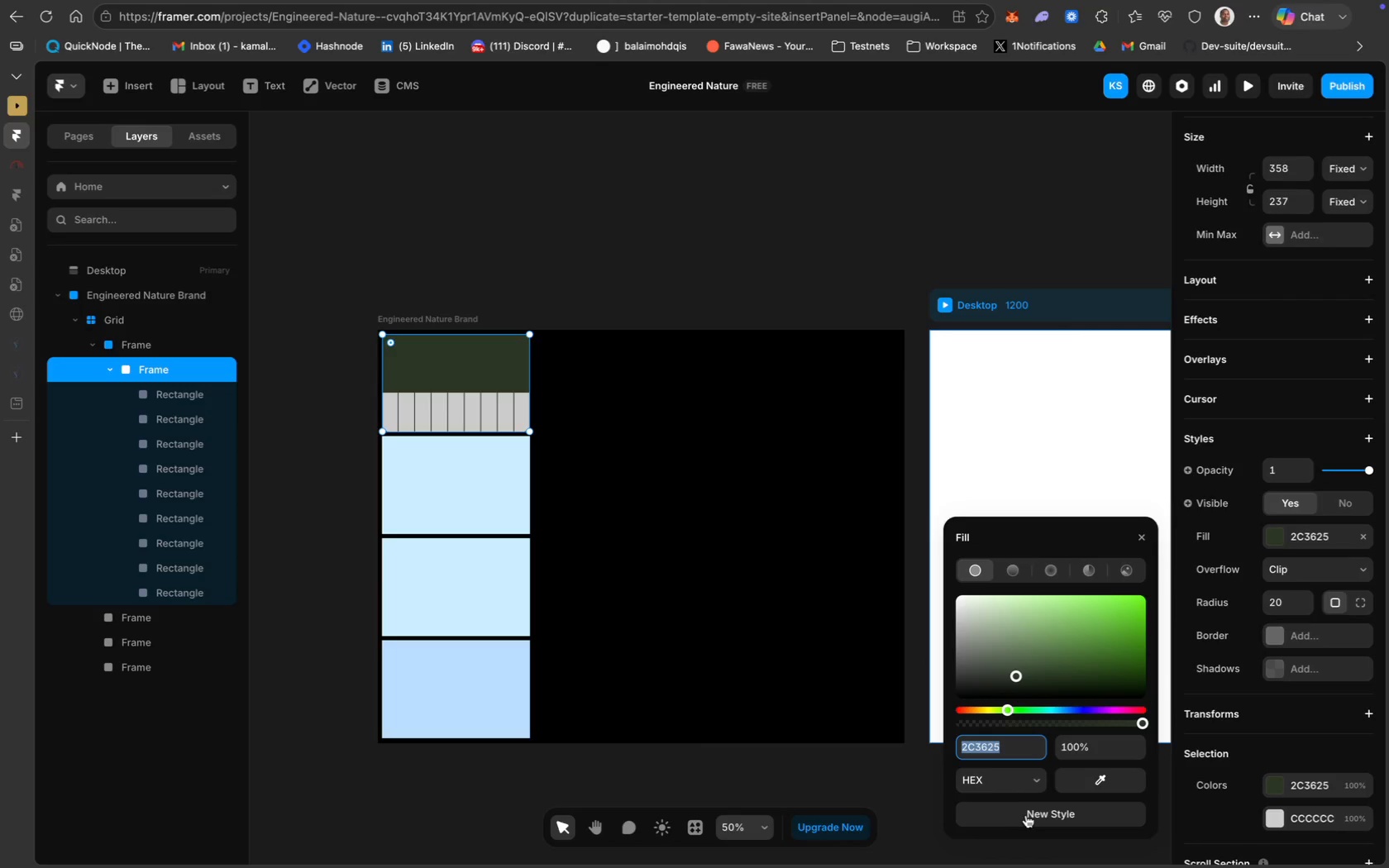 
left_click([1027, 816])
 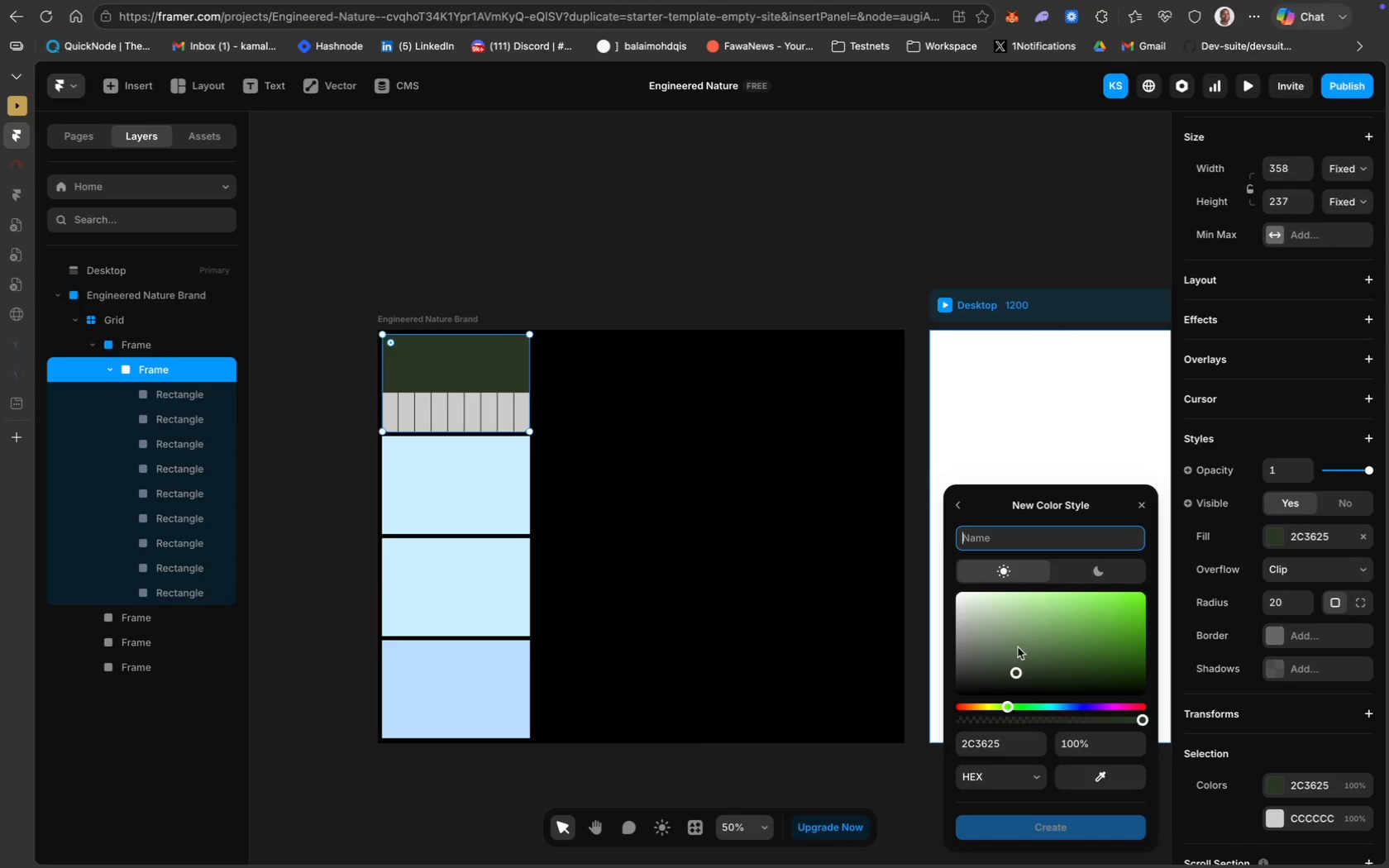 
key(Meta+V)
 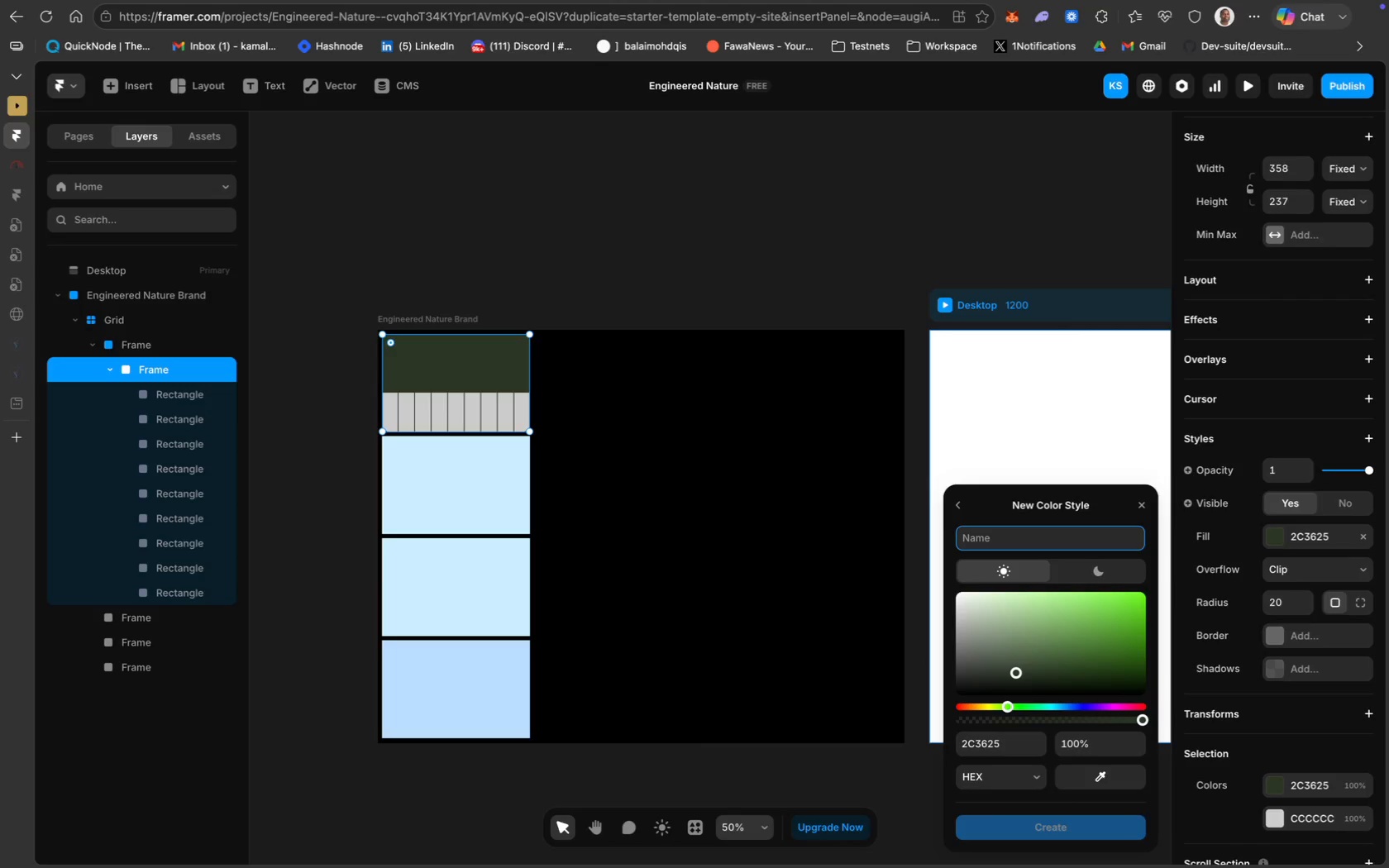 
key(Enter)
 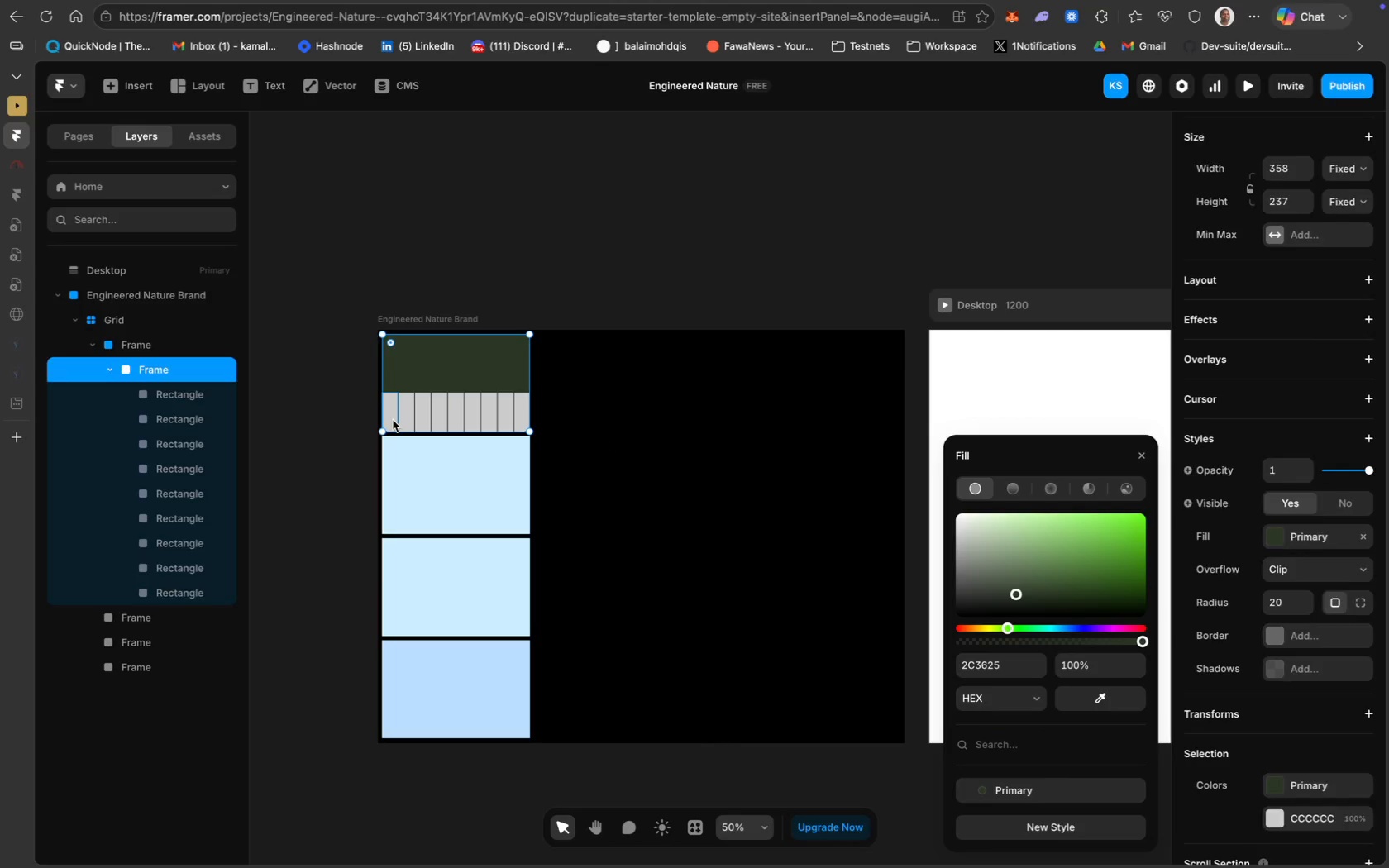 
left_click([1010, 789])
 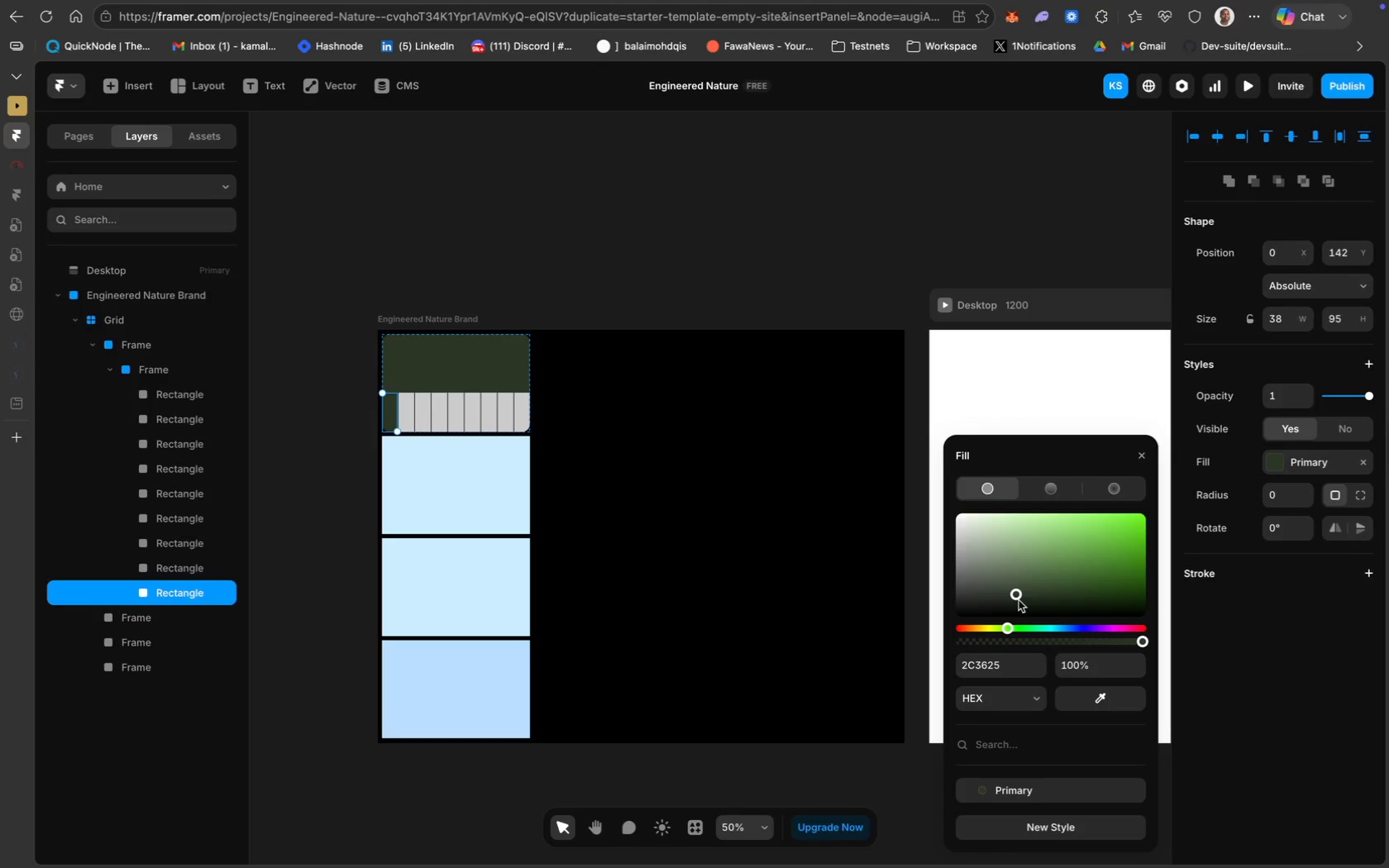 
left_click_drag(start_coordinate=[1018, 599], to_coordinate=[1015, 625])
 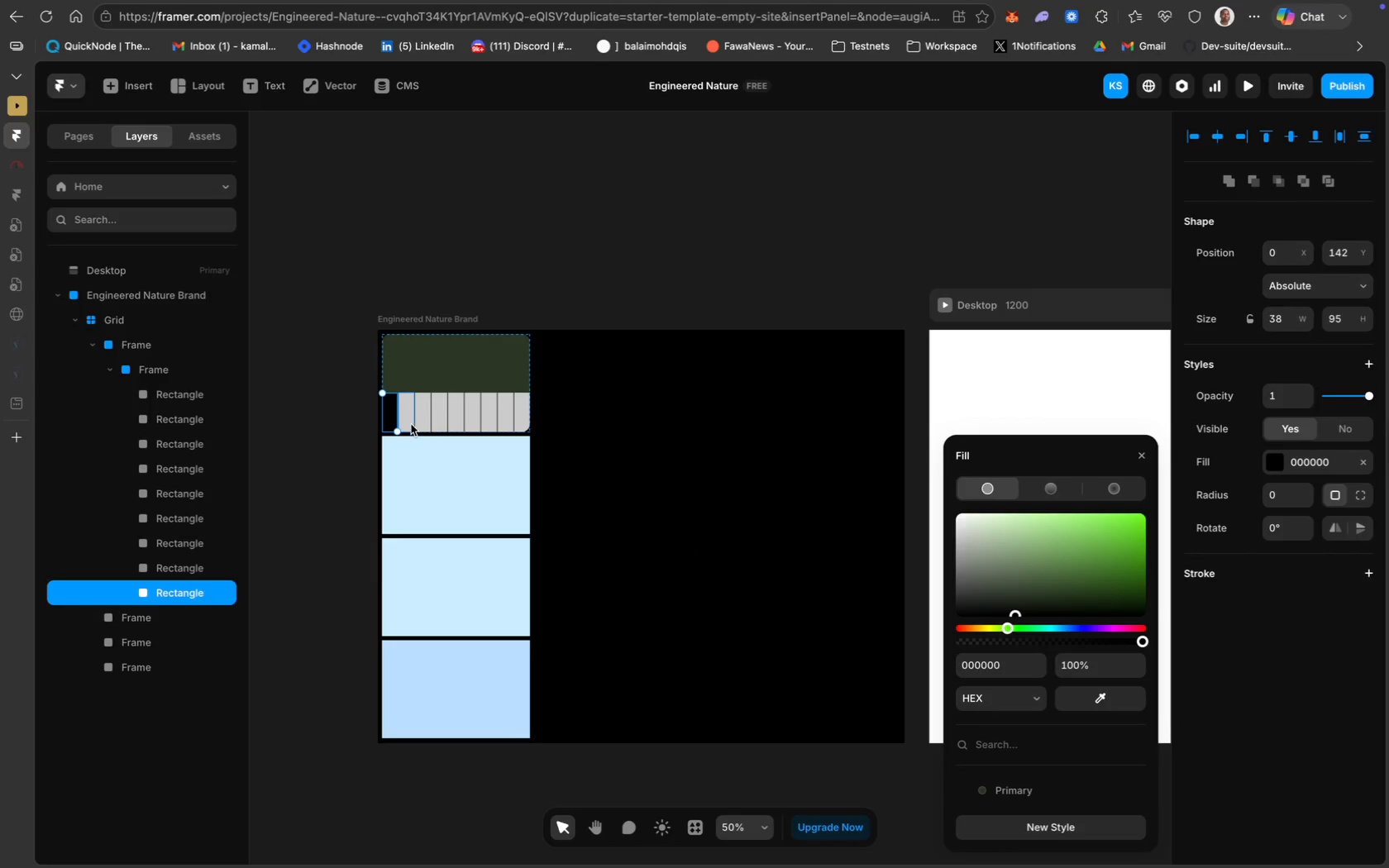 
left_click([407, 419])
 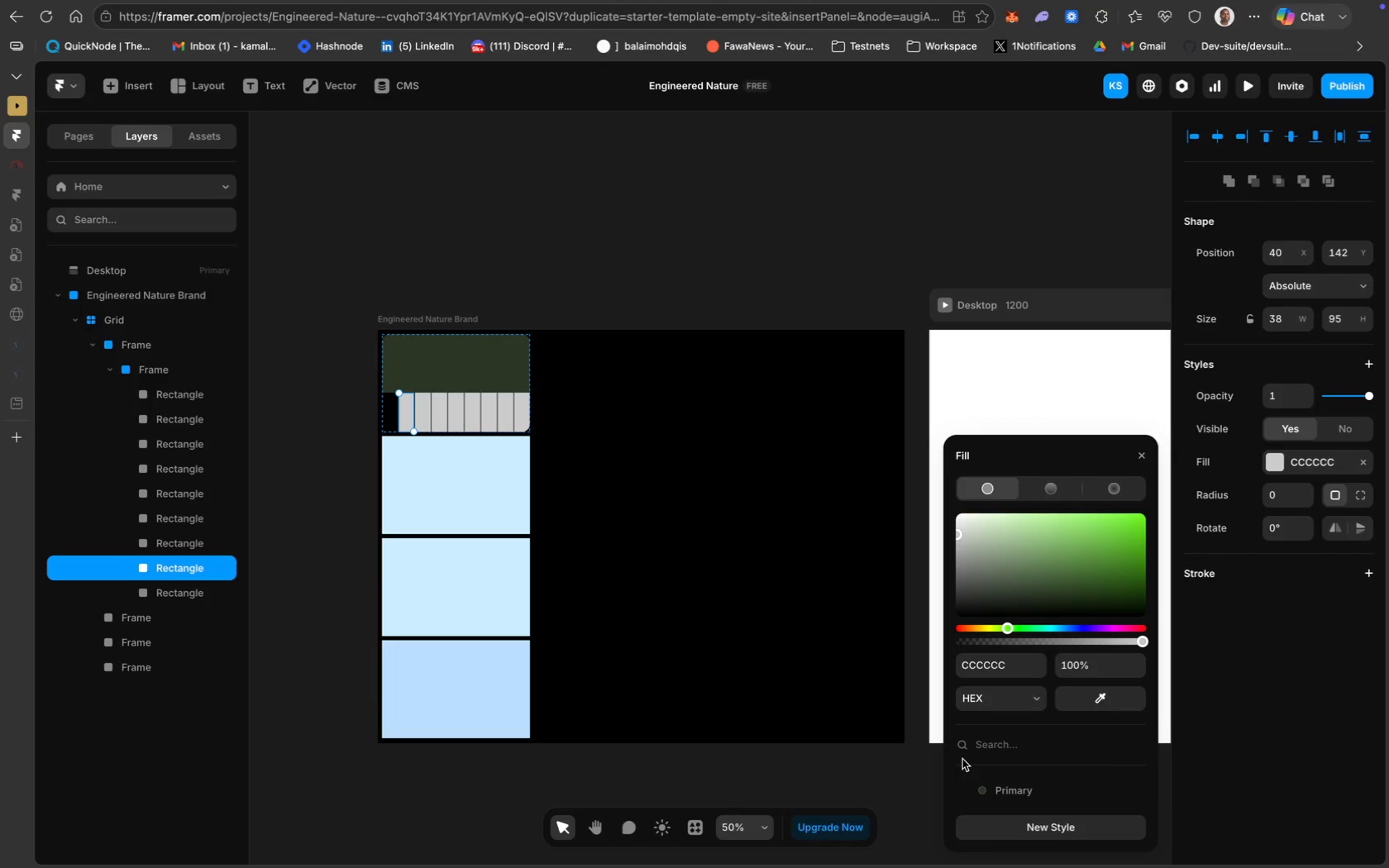 
left_click([993, 786])
 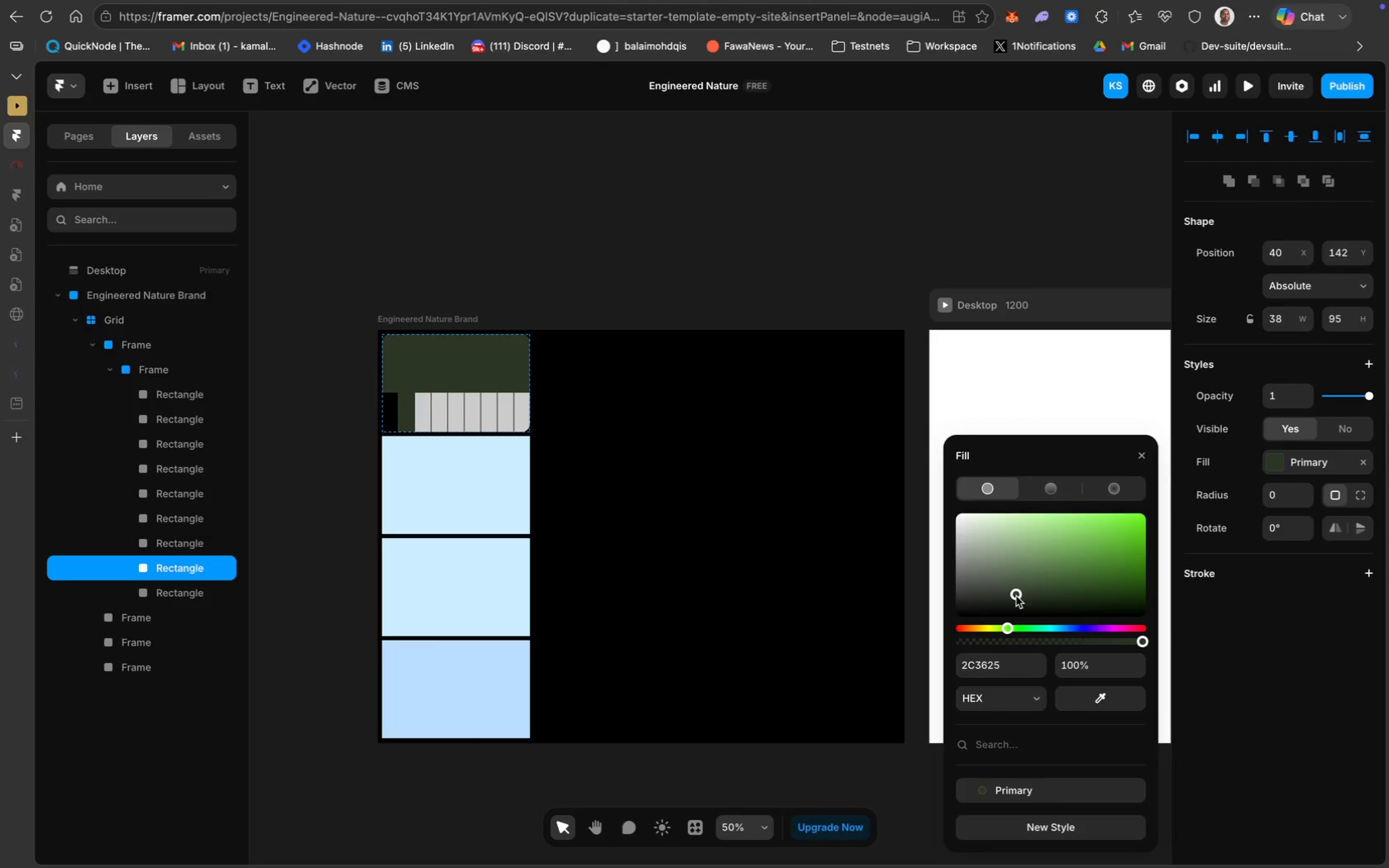 
left_click_drag(start_coordinate=[1014, 595], to_coordinate=[1012, 610])
 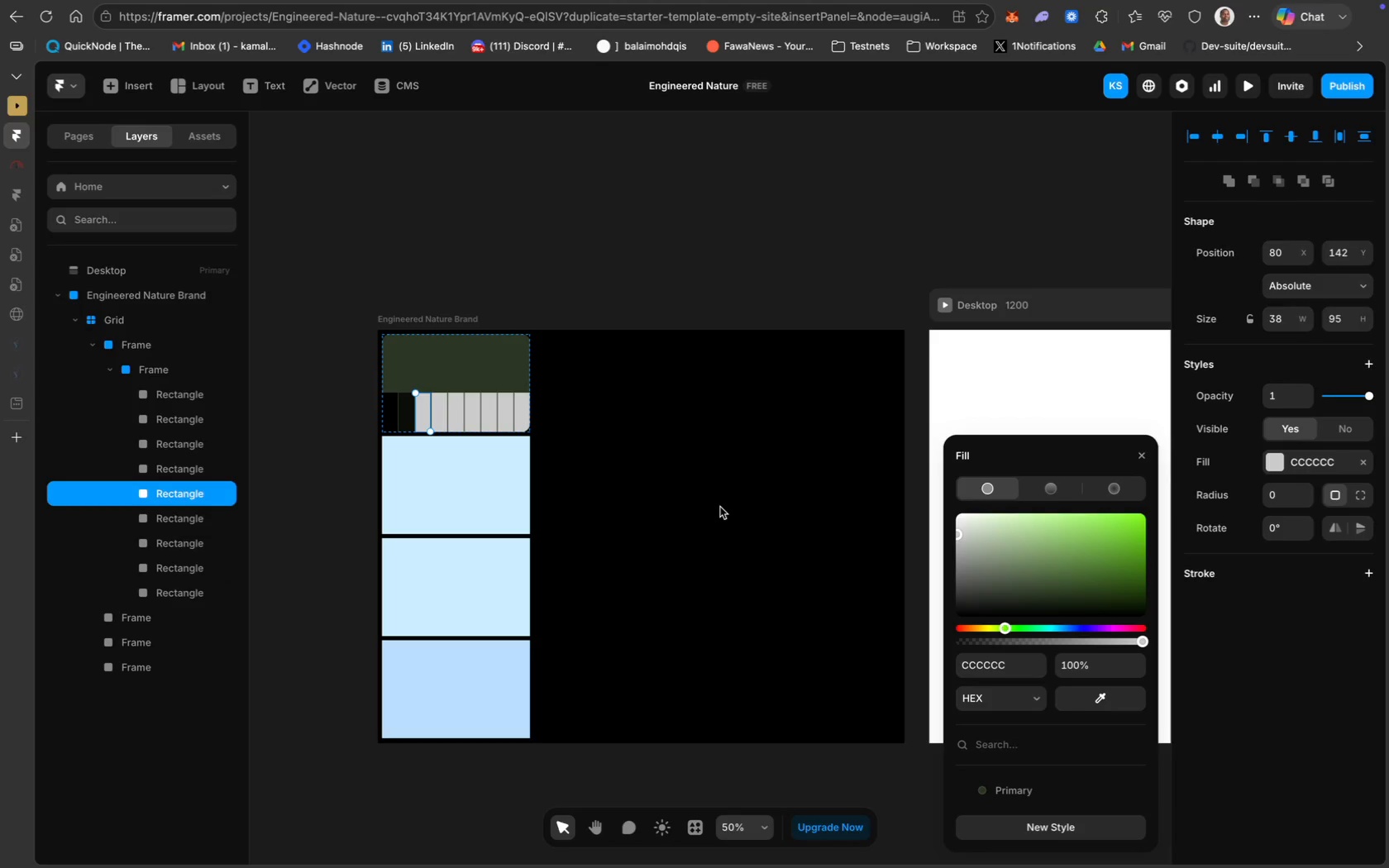 
left_click([398, 403])
 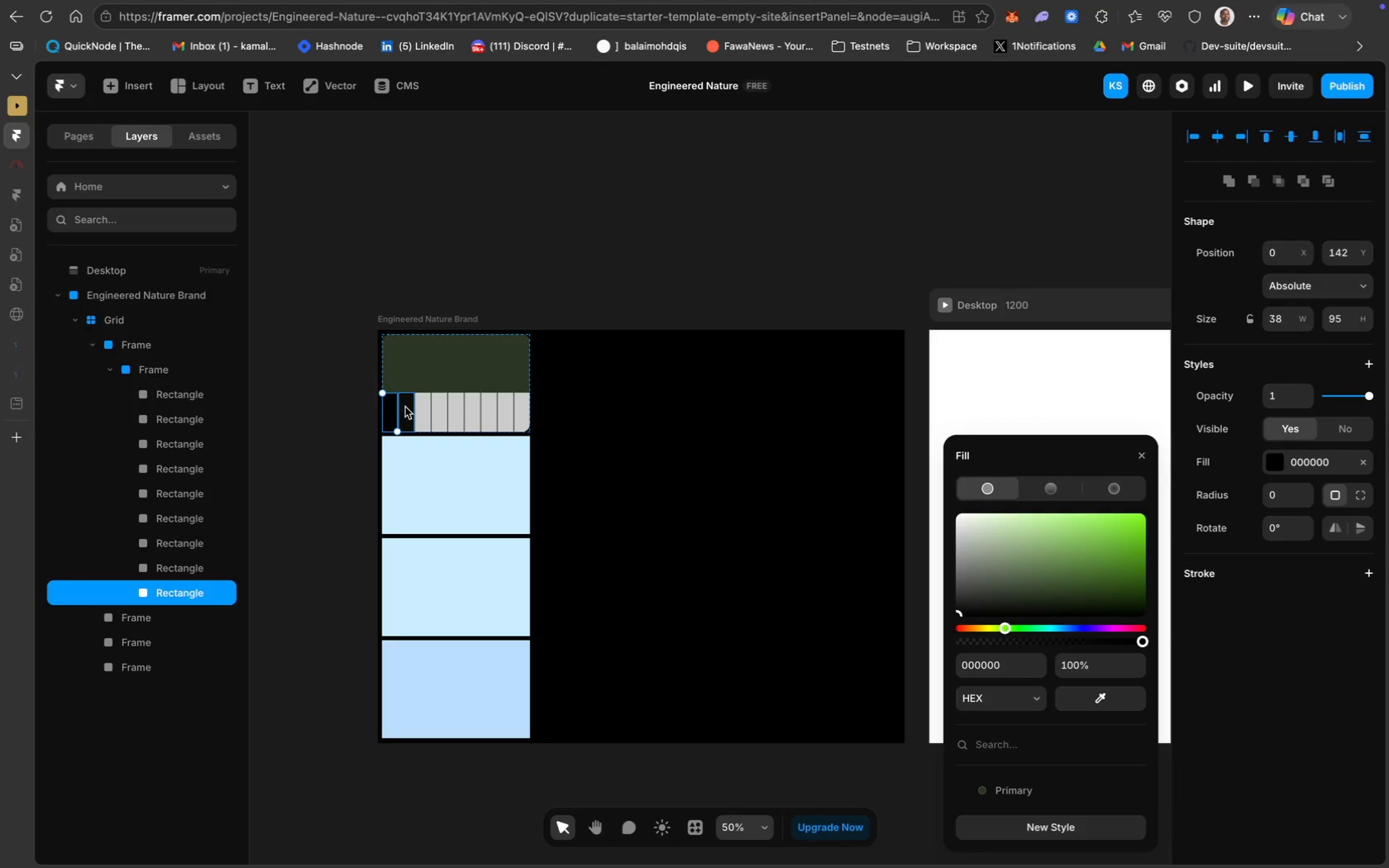 
left_click([405, 408])
 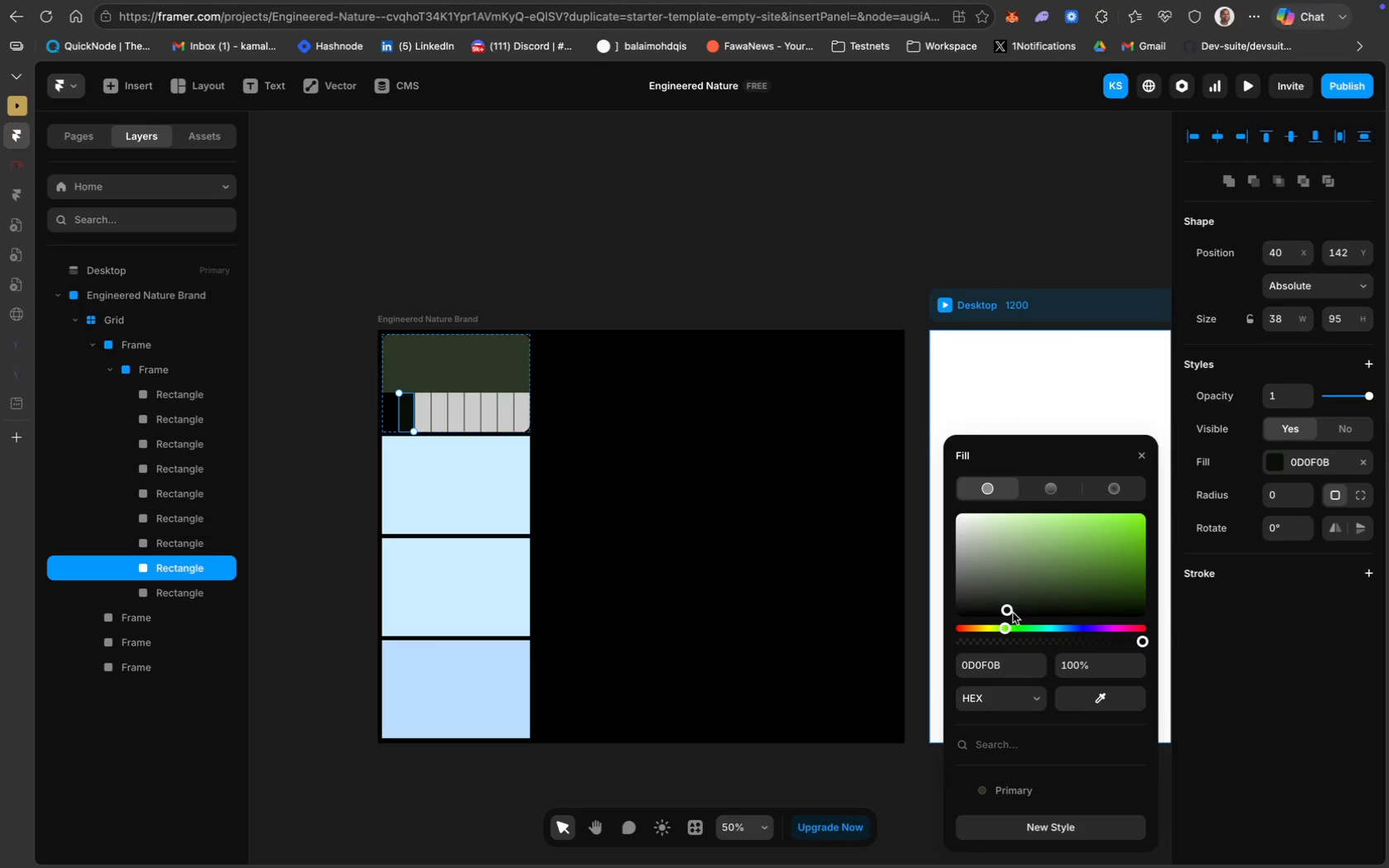 
left_click_drag(start_coordinate=[1010, 612], to_coordinate=[1005, 608])
 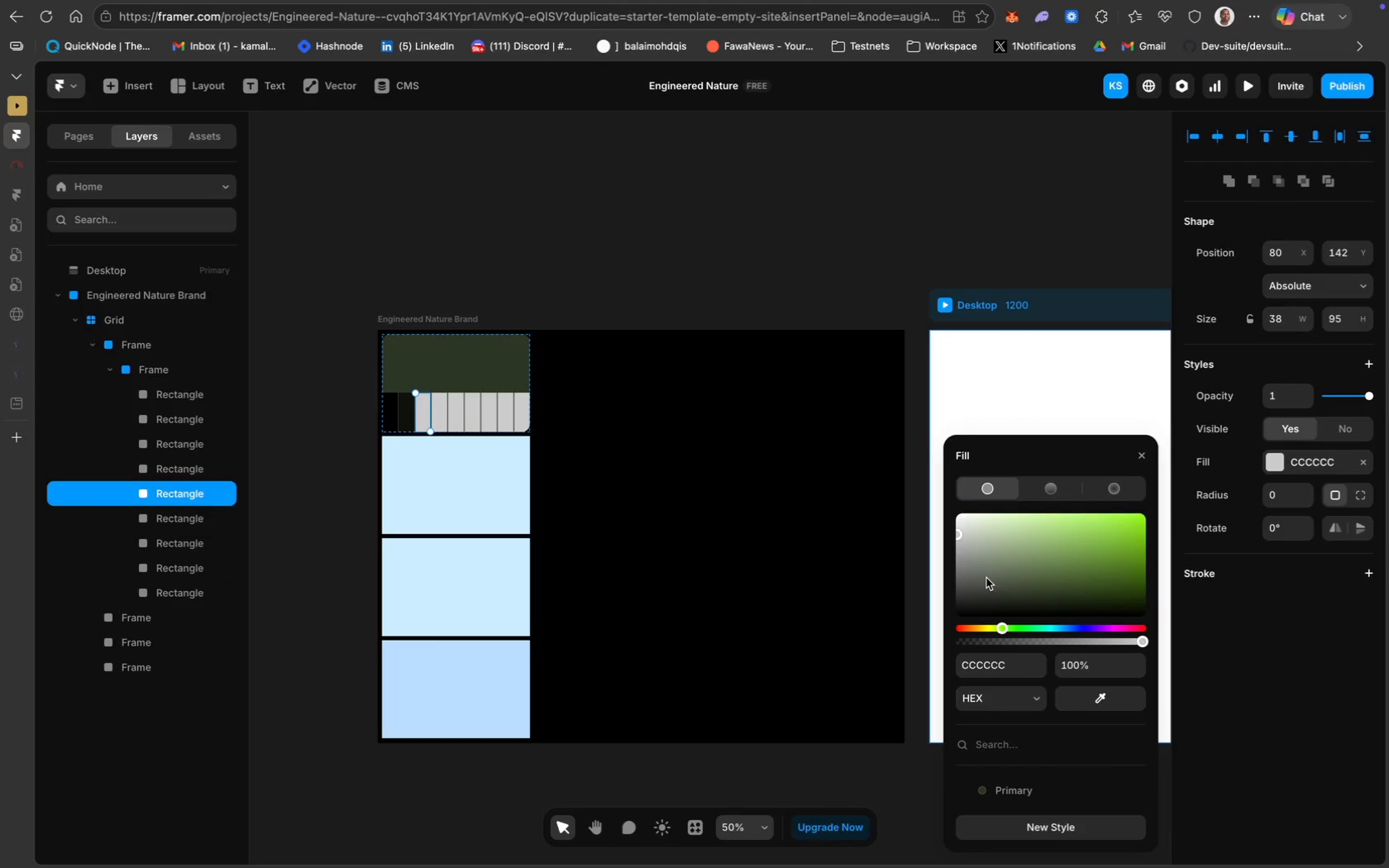 
mouse_move([968, 583])
 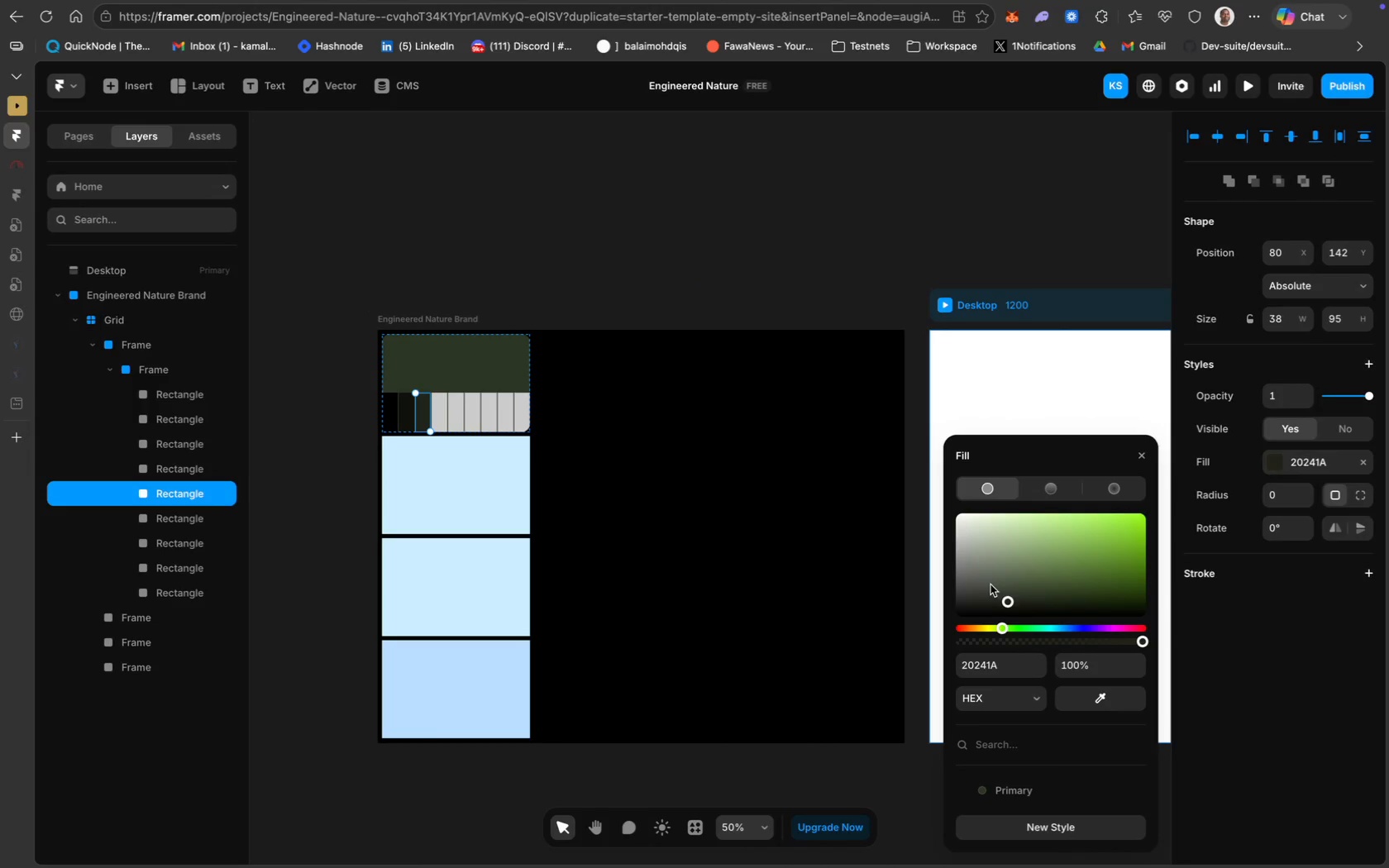 
left_click_drag(start_coordinate=[1004, 599], to_coordinate=[1003, 606])
 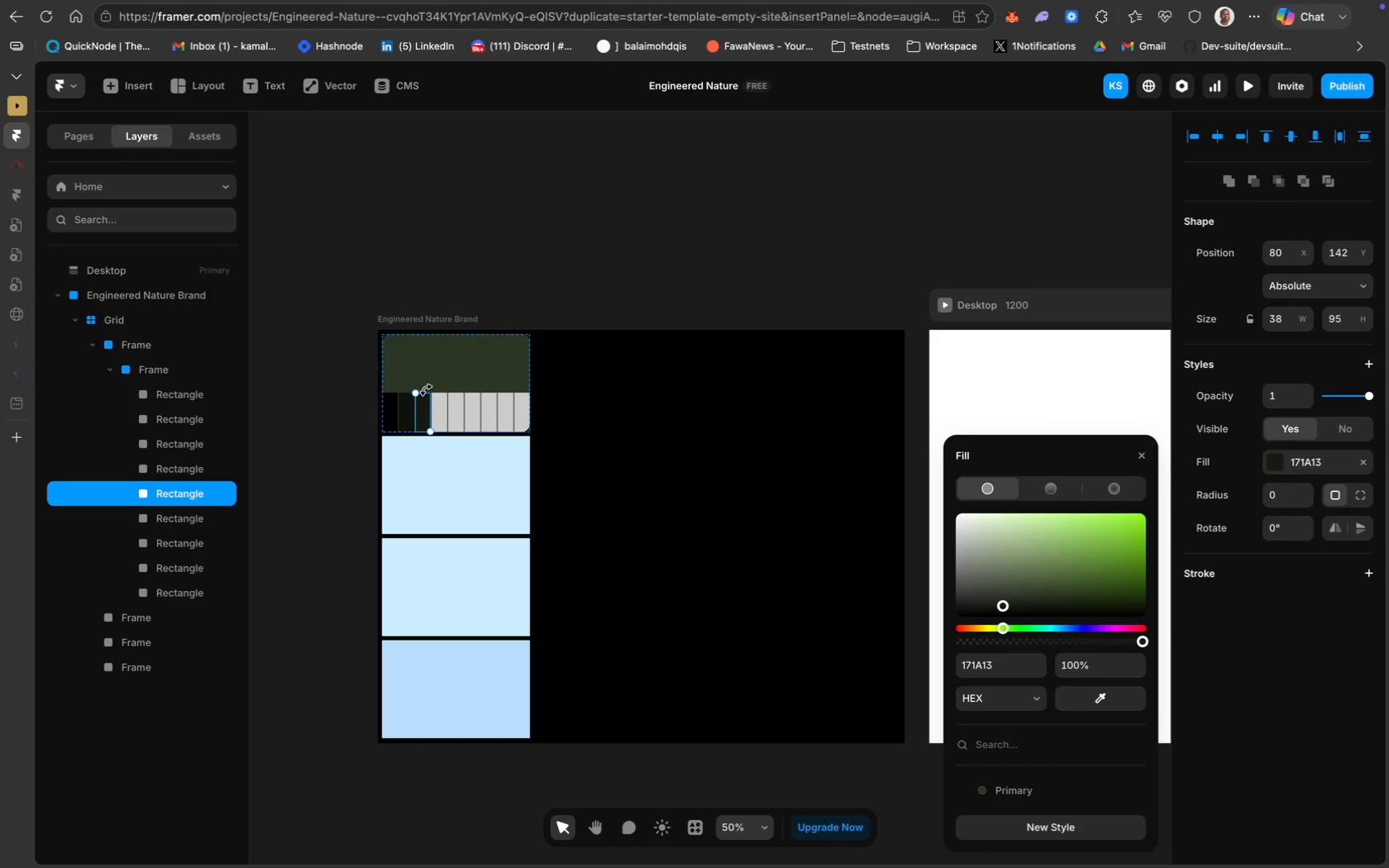 
left_click([441, 403])
 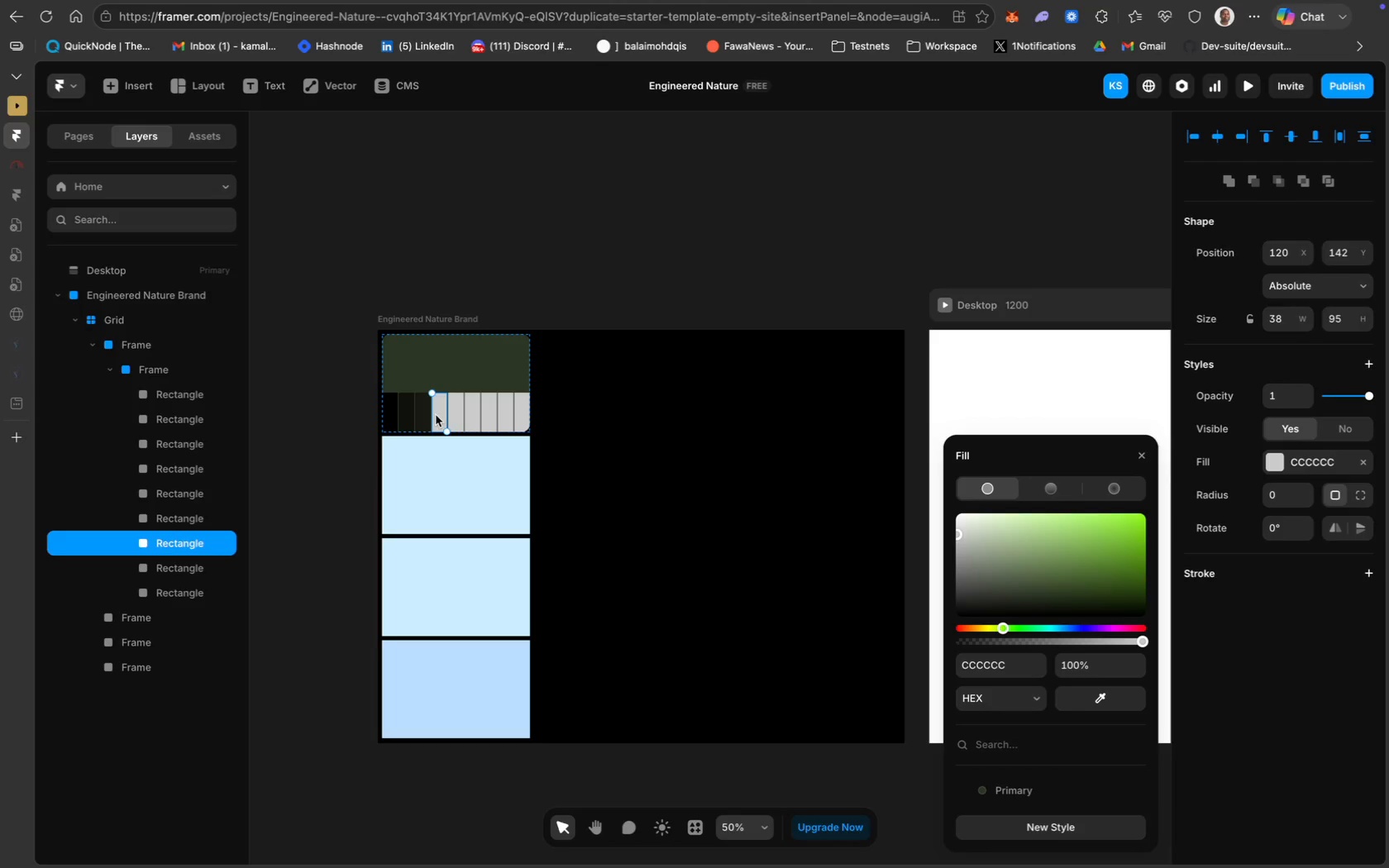 
left_click([427, 418])
 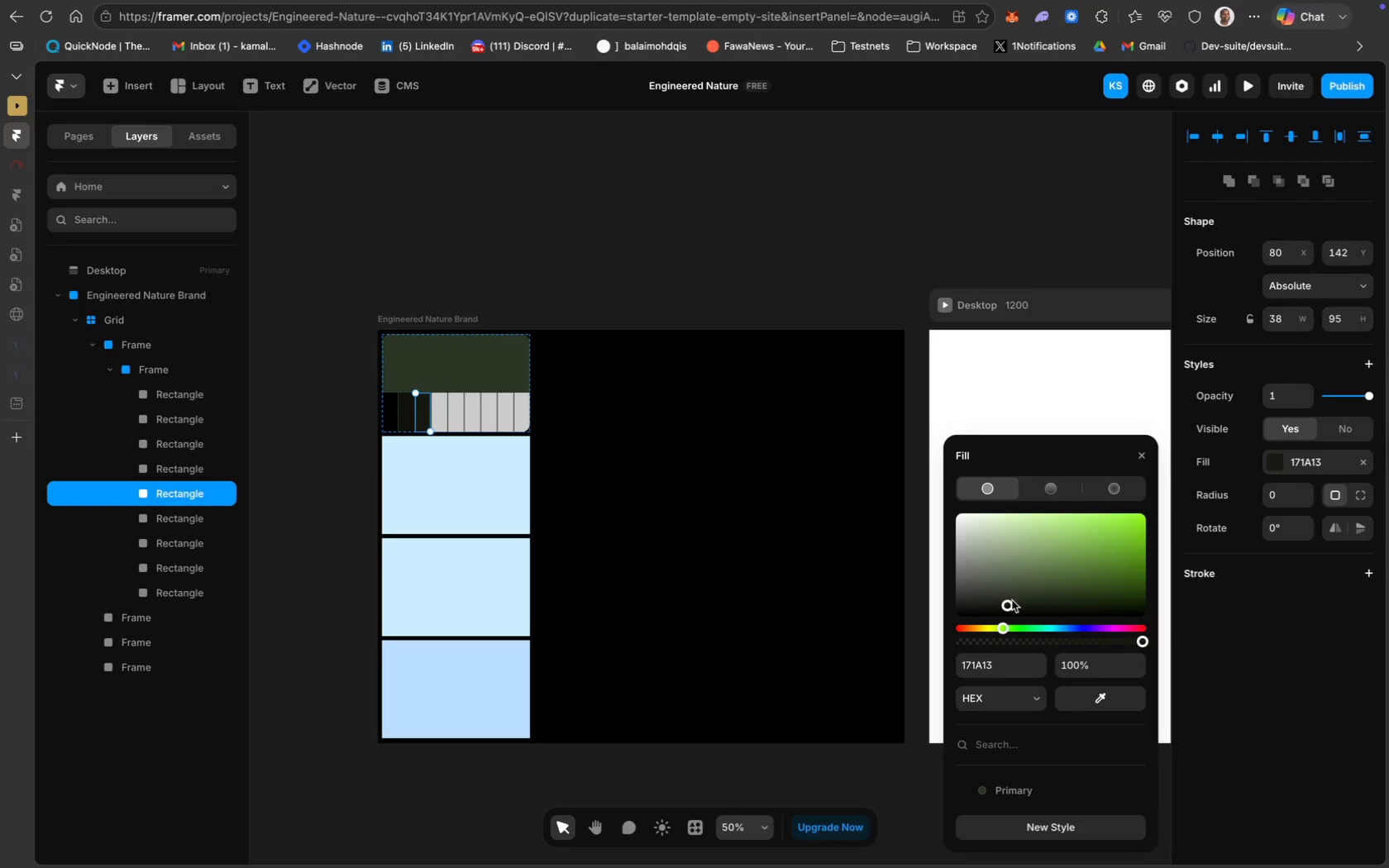 
left_click_drag(start_coordinate=[1008, 603], to_coordinate=[1141, 606])
 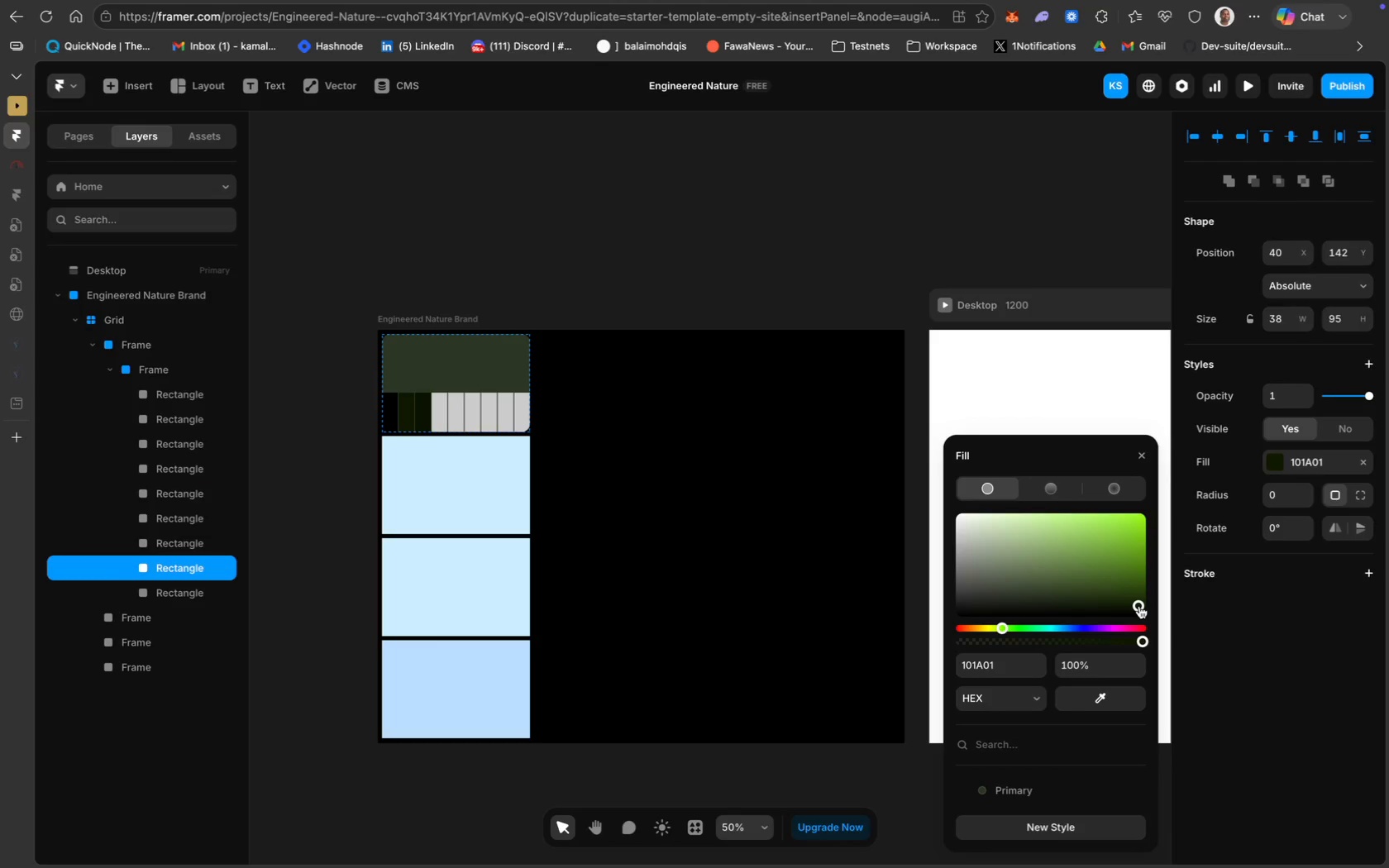 
wait(5.74)
 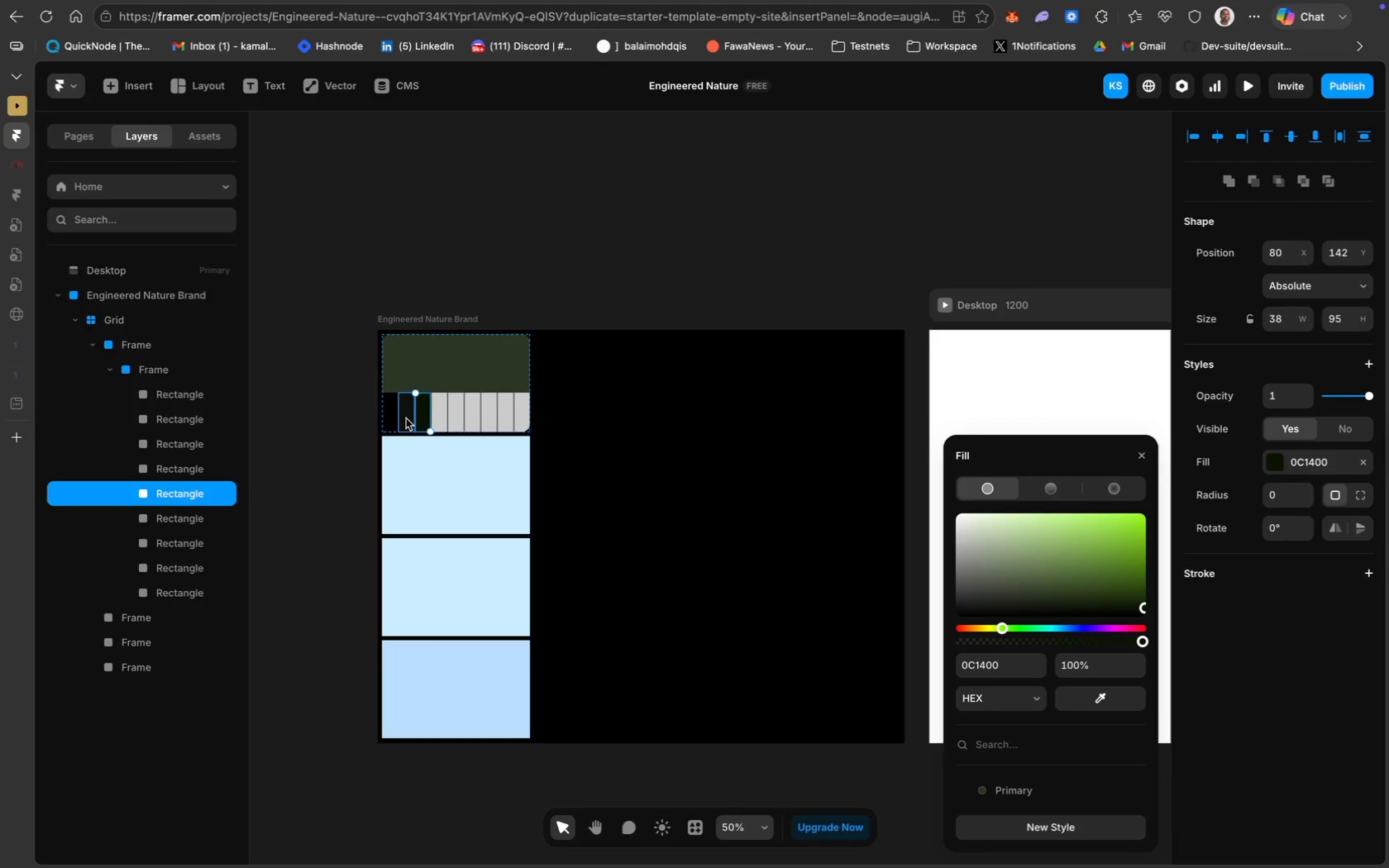 
left_click_drag(start_coordinate=[1138, 607], to_coordinate=[1141, 611])
 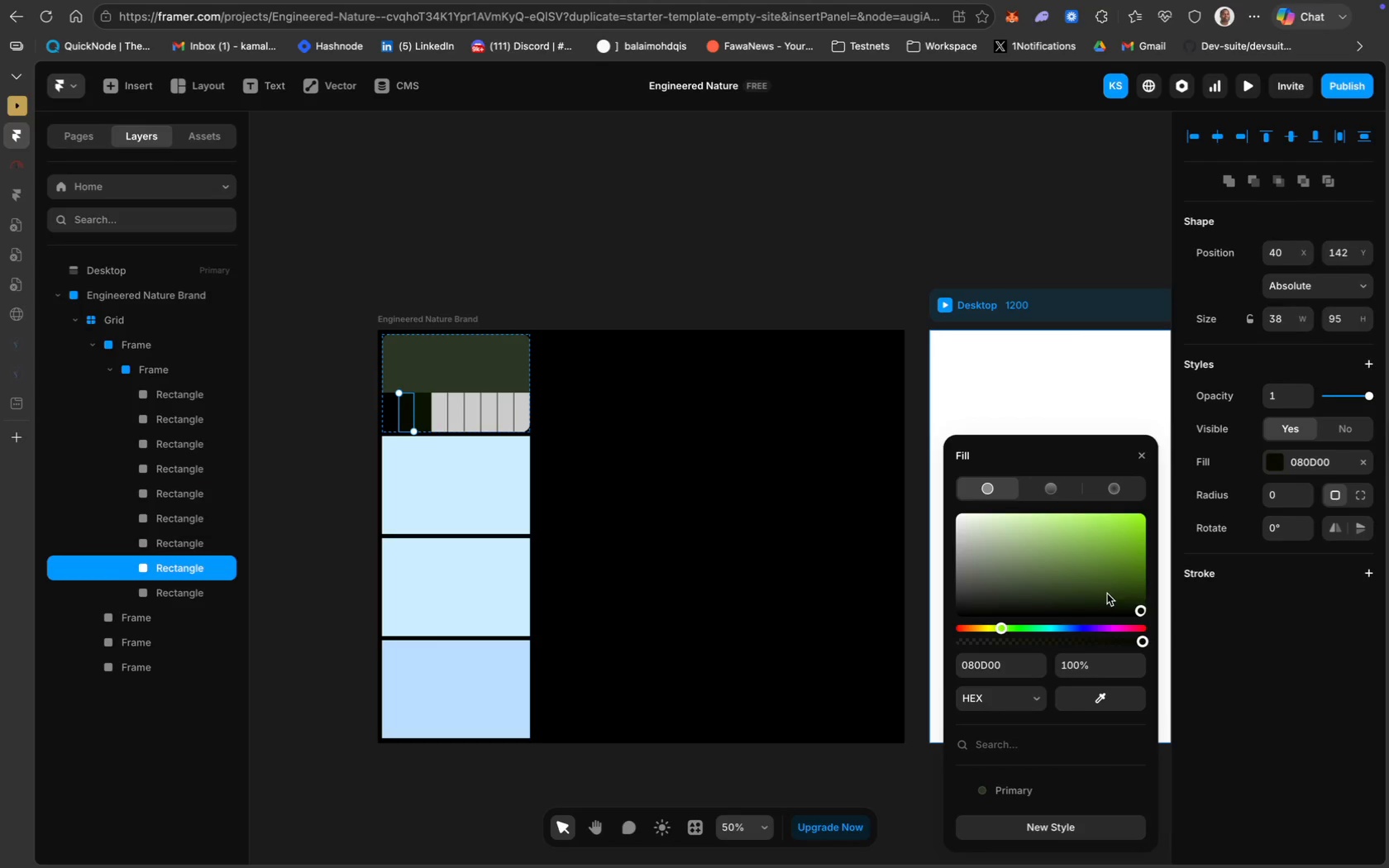 
left_click_drag(start_coordinate=[1139, 608], to_coordinate=[1147, 607])
 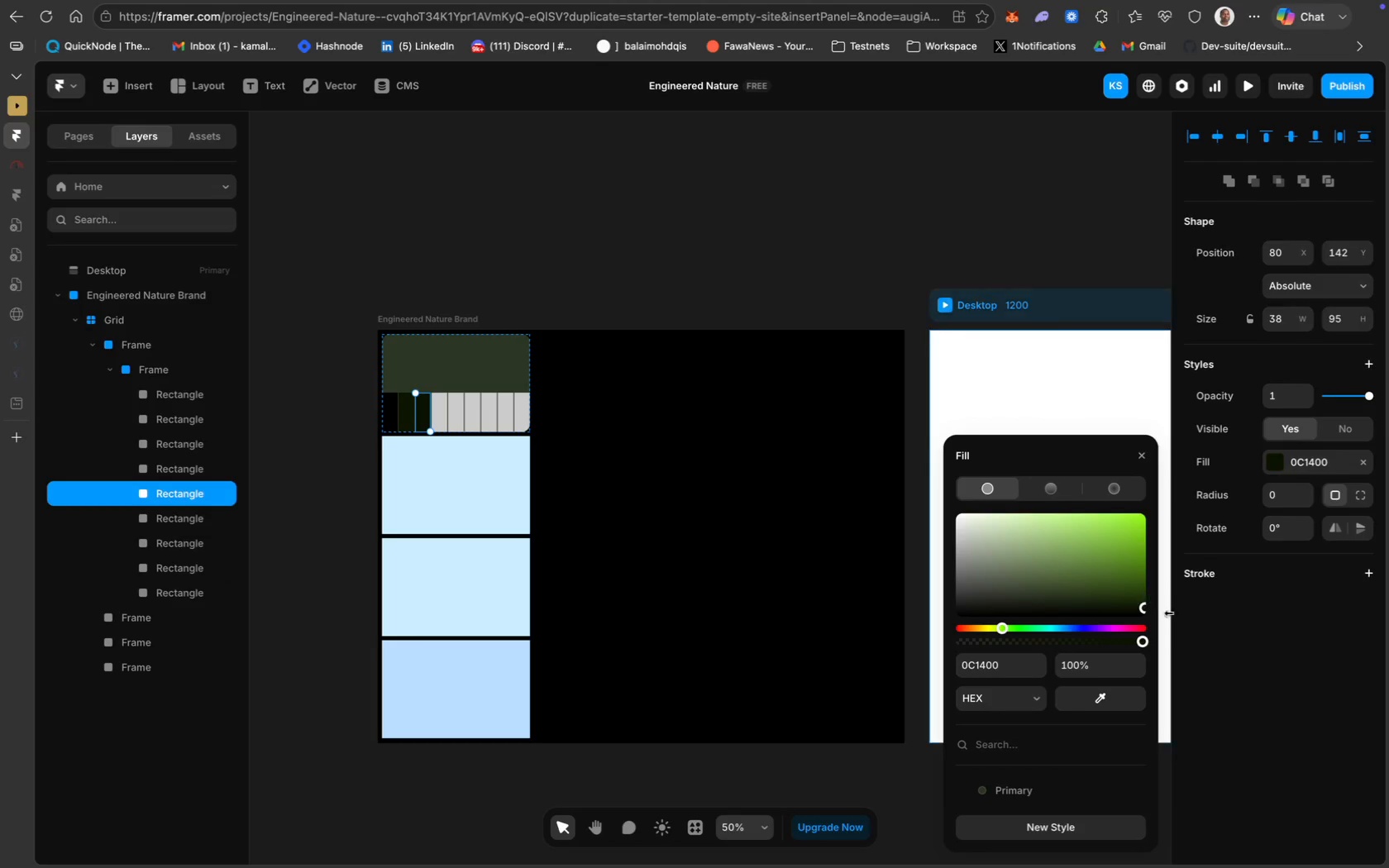 
left_click_drag(start_coordinate=[1143, 608], to_coordinate=[1144, 601])
 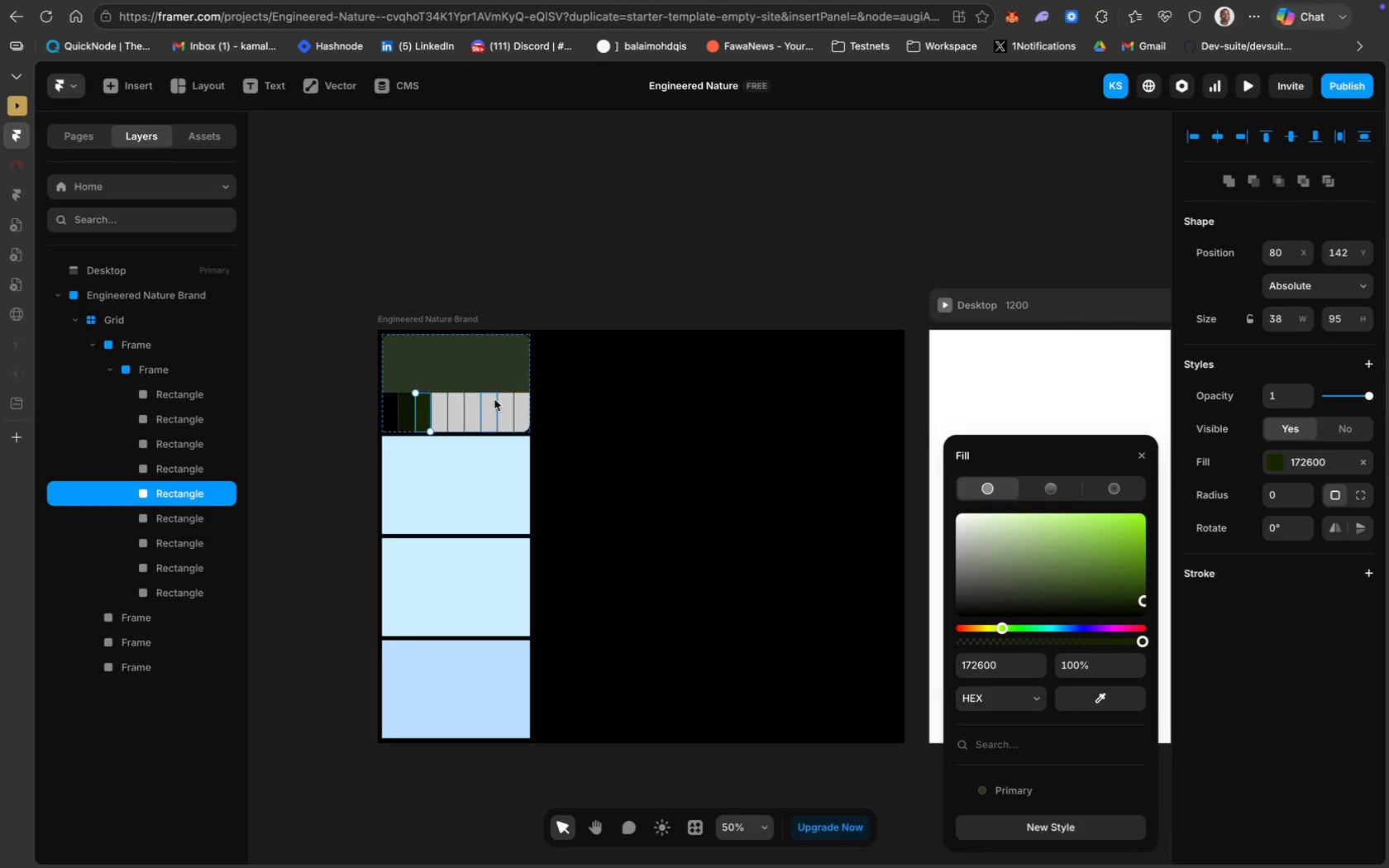 
left_click([443, 410])
 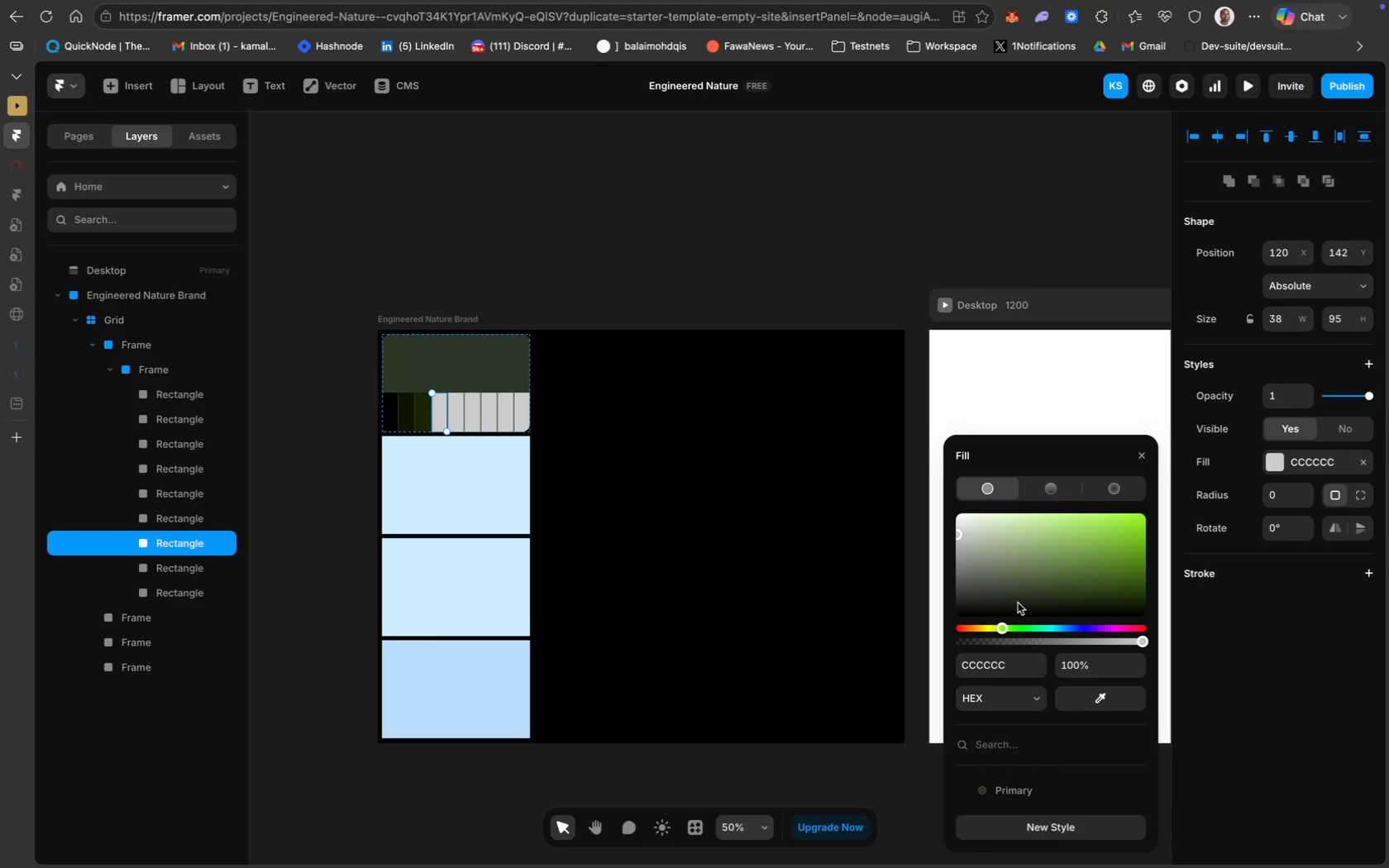 
wait(6.16)
 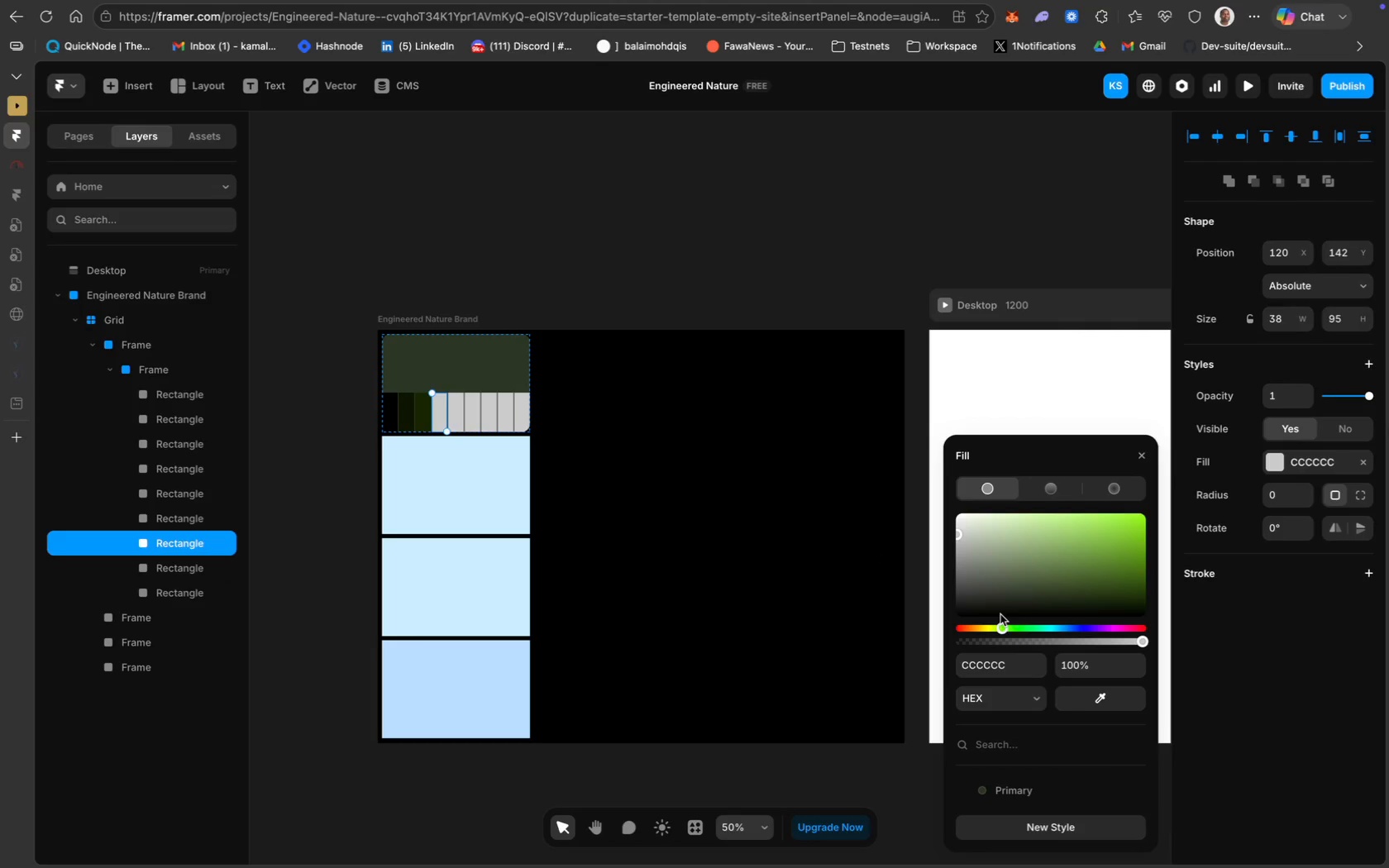 
left_click([1011, 789])
 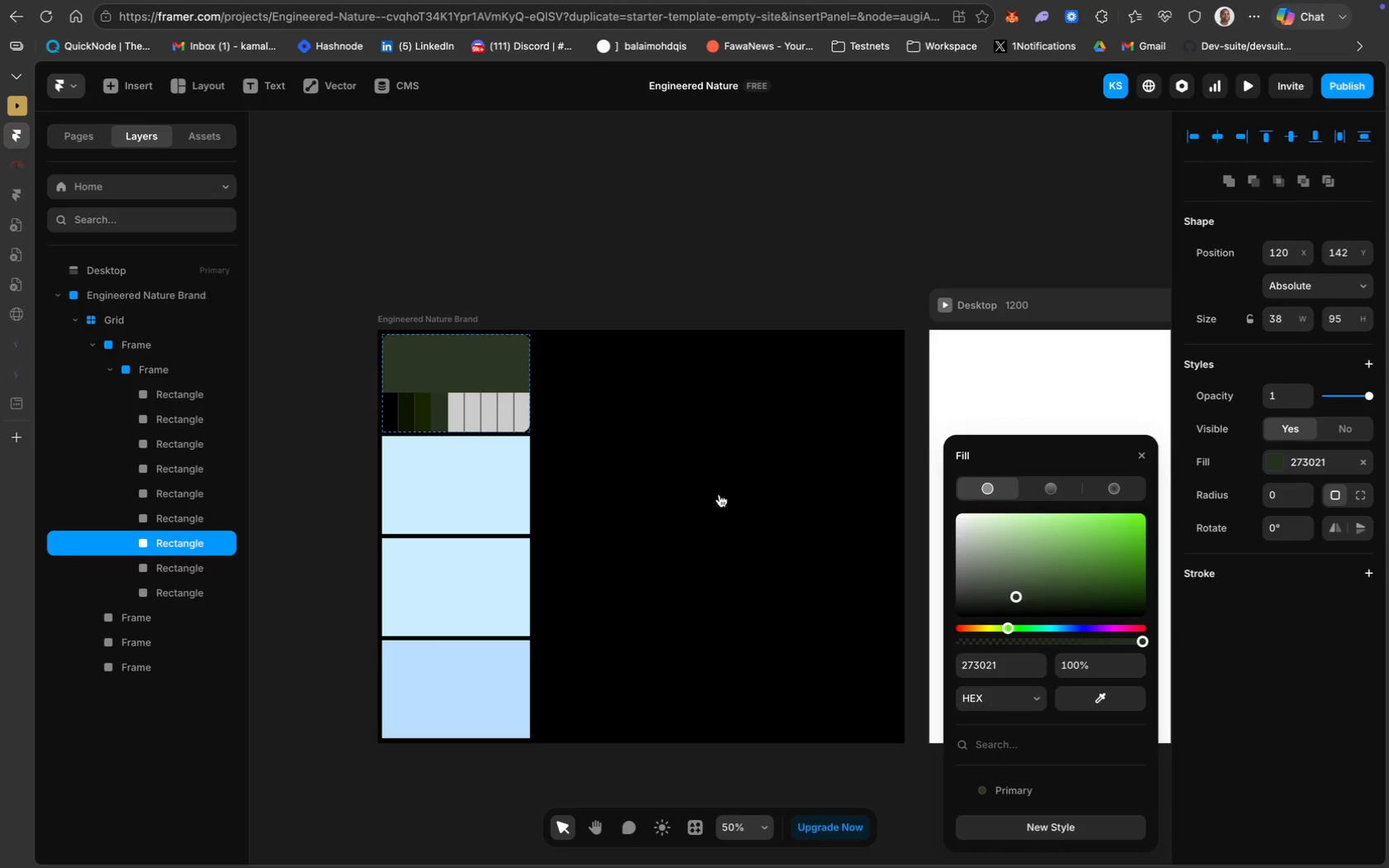 
left_click([451, 417])
 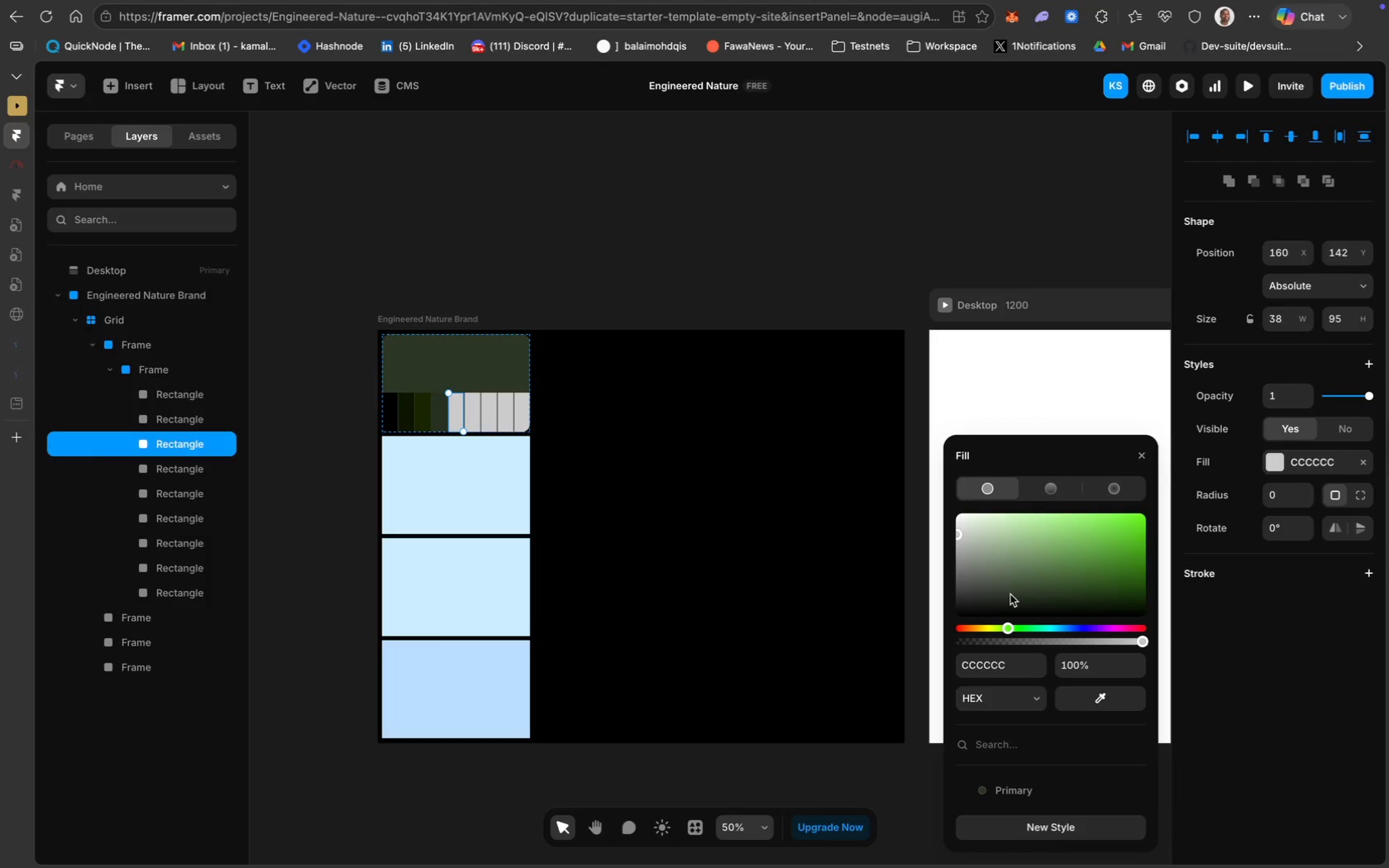 
mouse_move([1013, 760])
 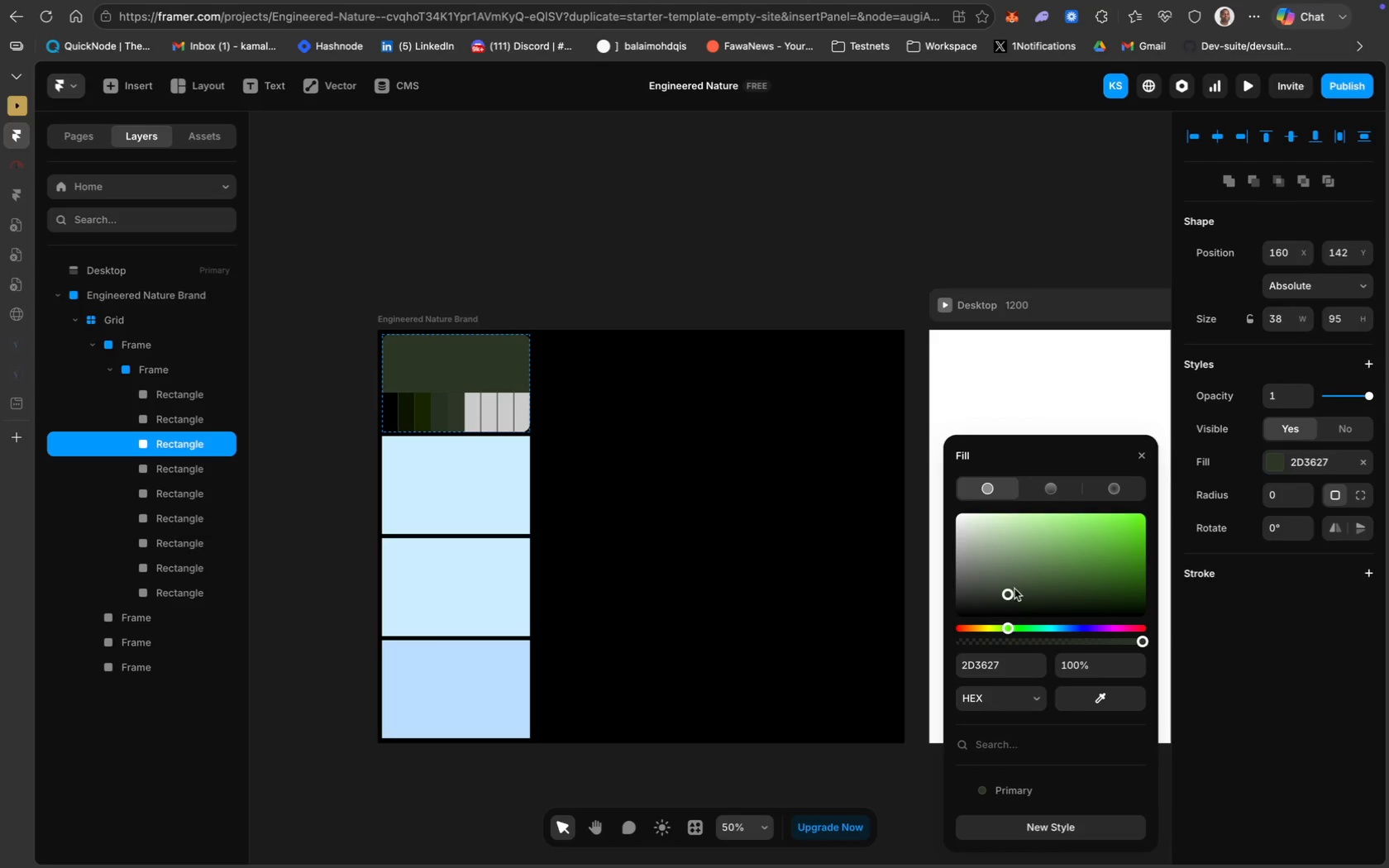 
left_click([1012, 586])
 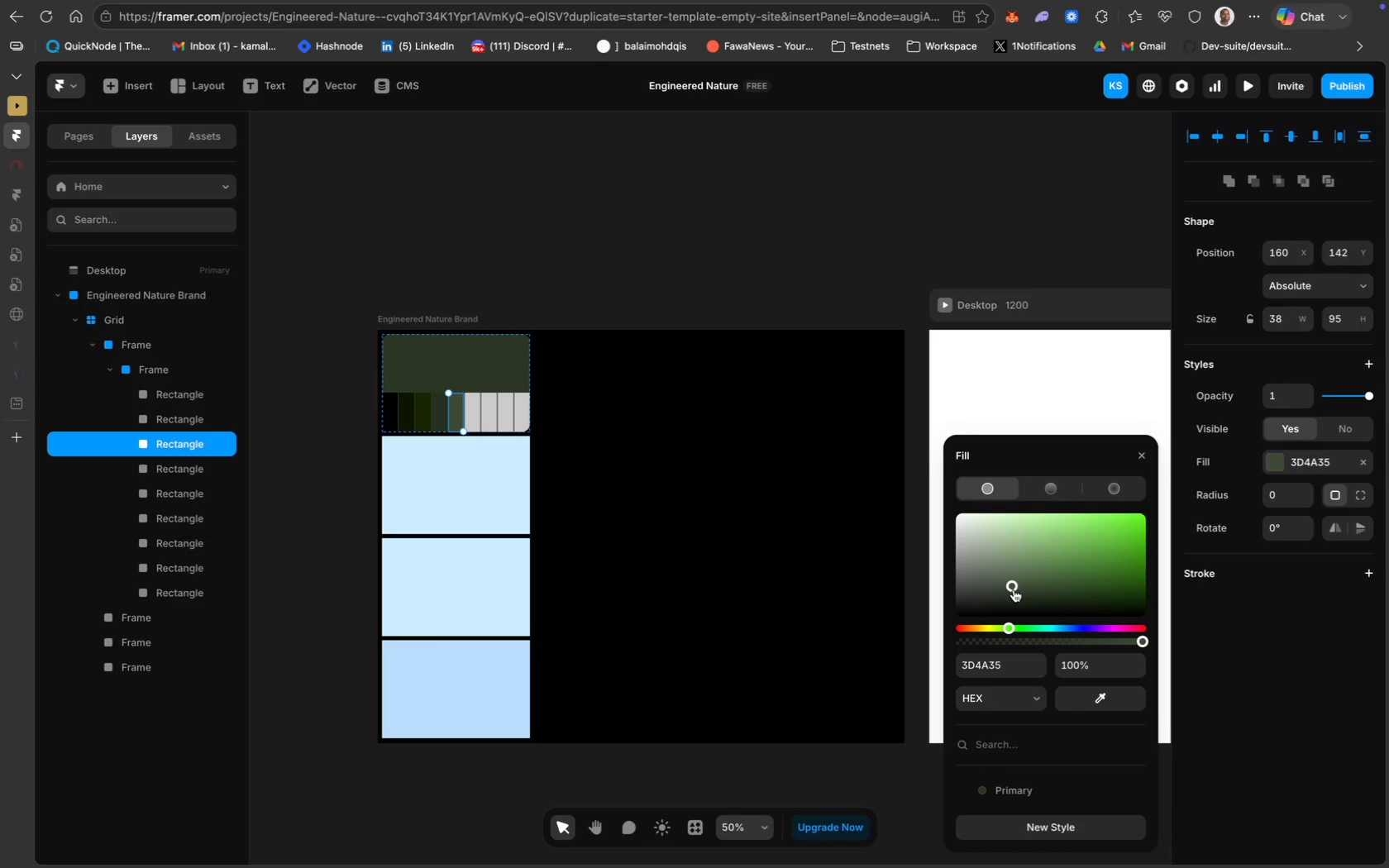 
left_click([1000, 590])
 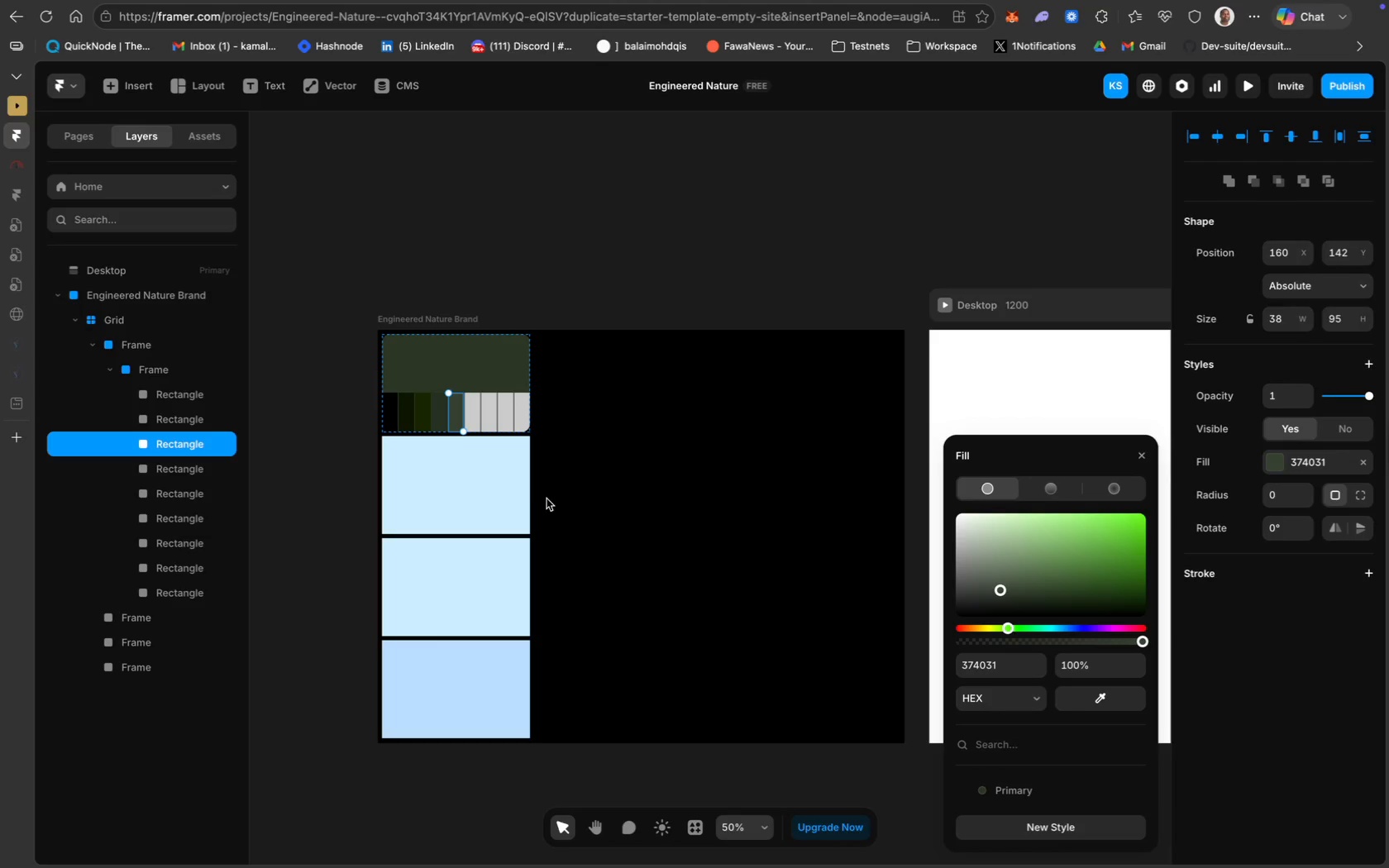 
wait(5.28)
 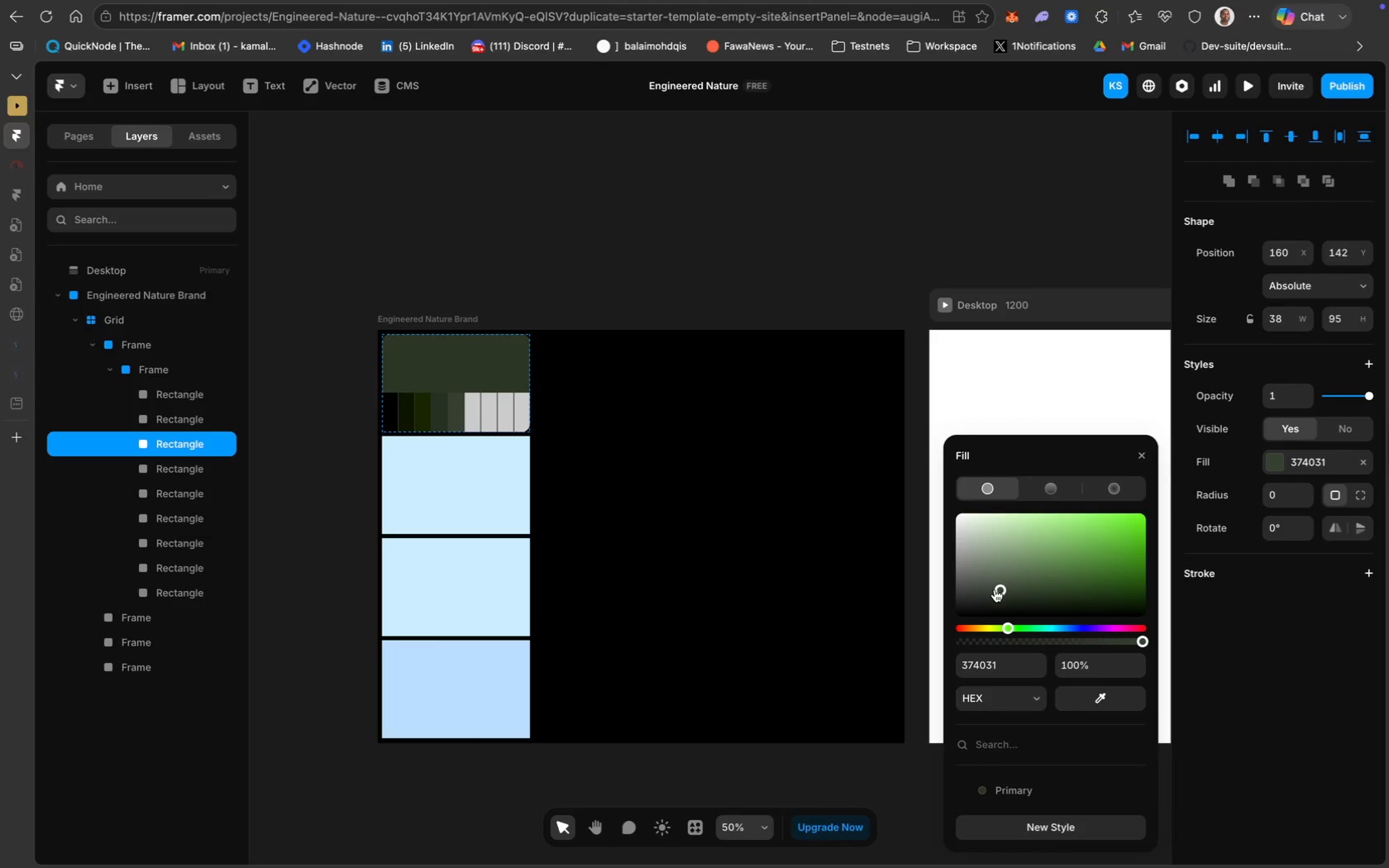 
left_click([470, 413])
 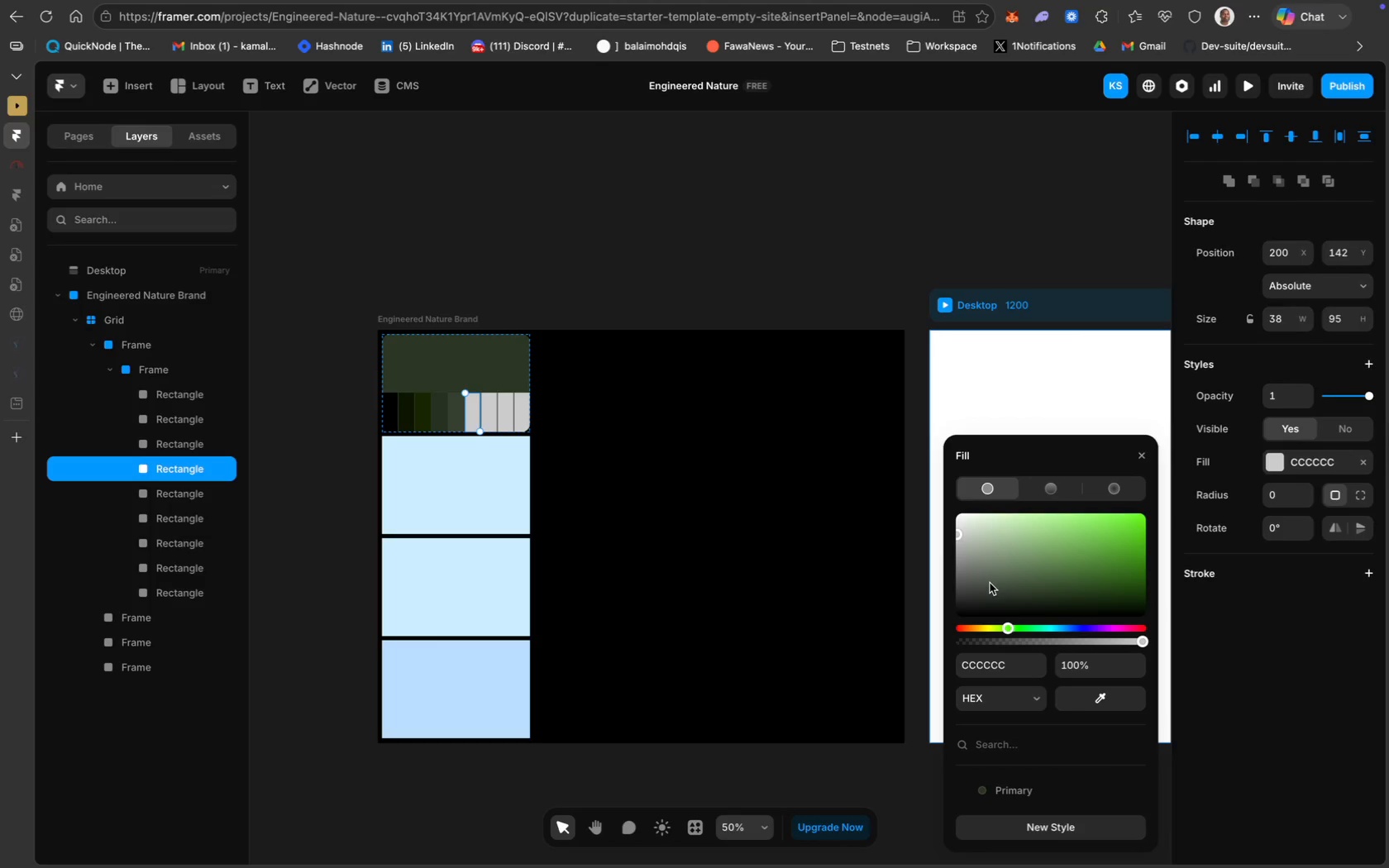 
left_click([993, 583])
 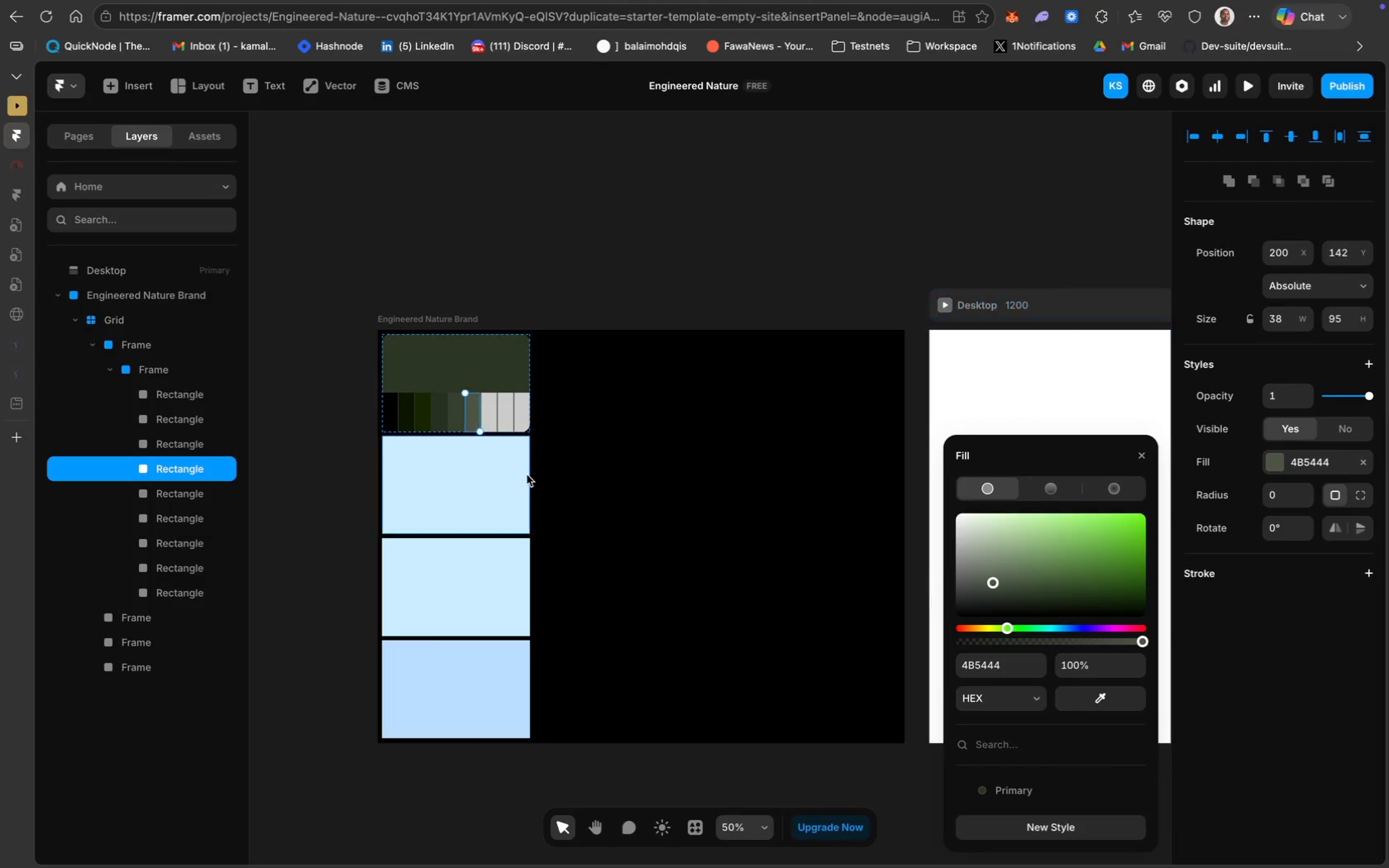 
left_click([489, 412])
 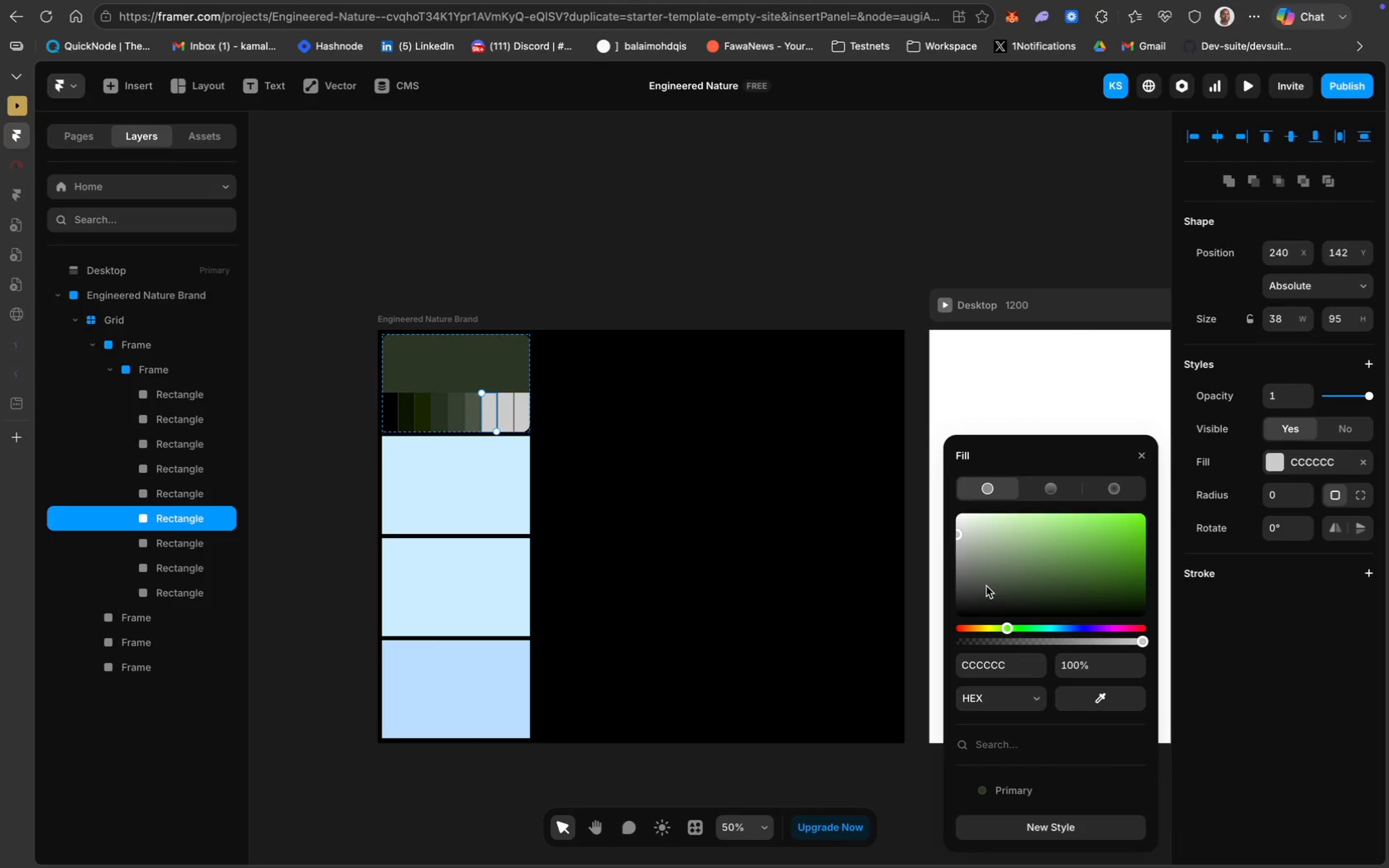 
left_click([982, 574])
 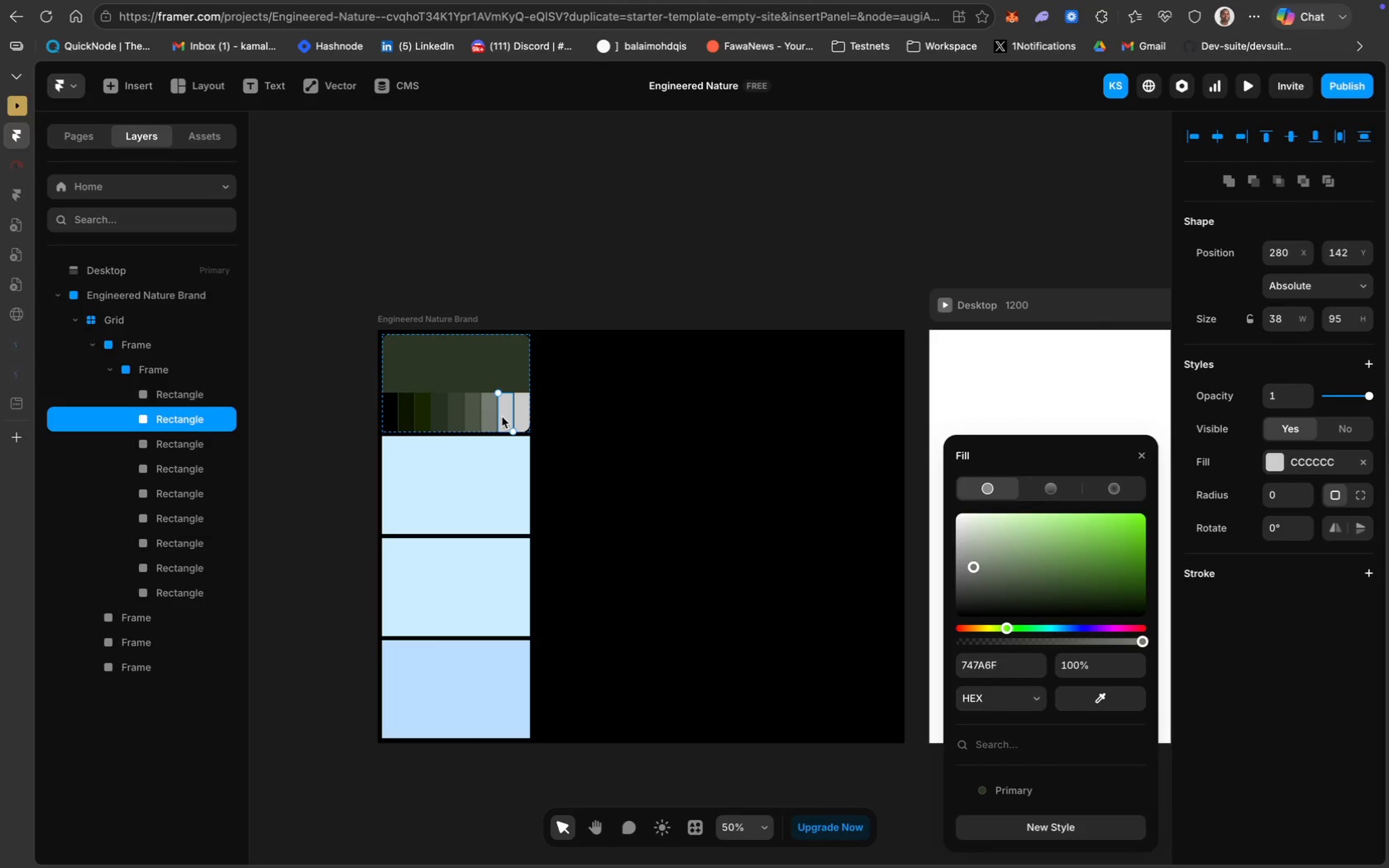 
wait(10.41)
 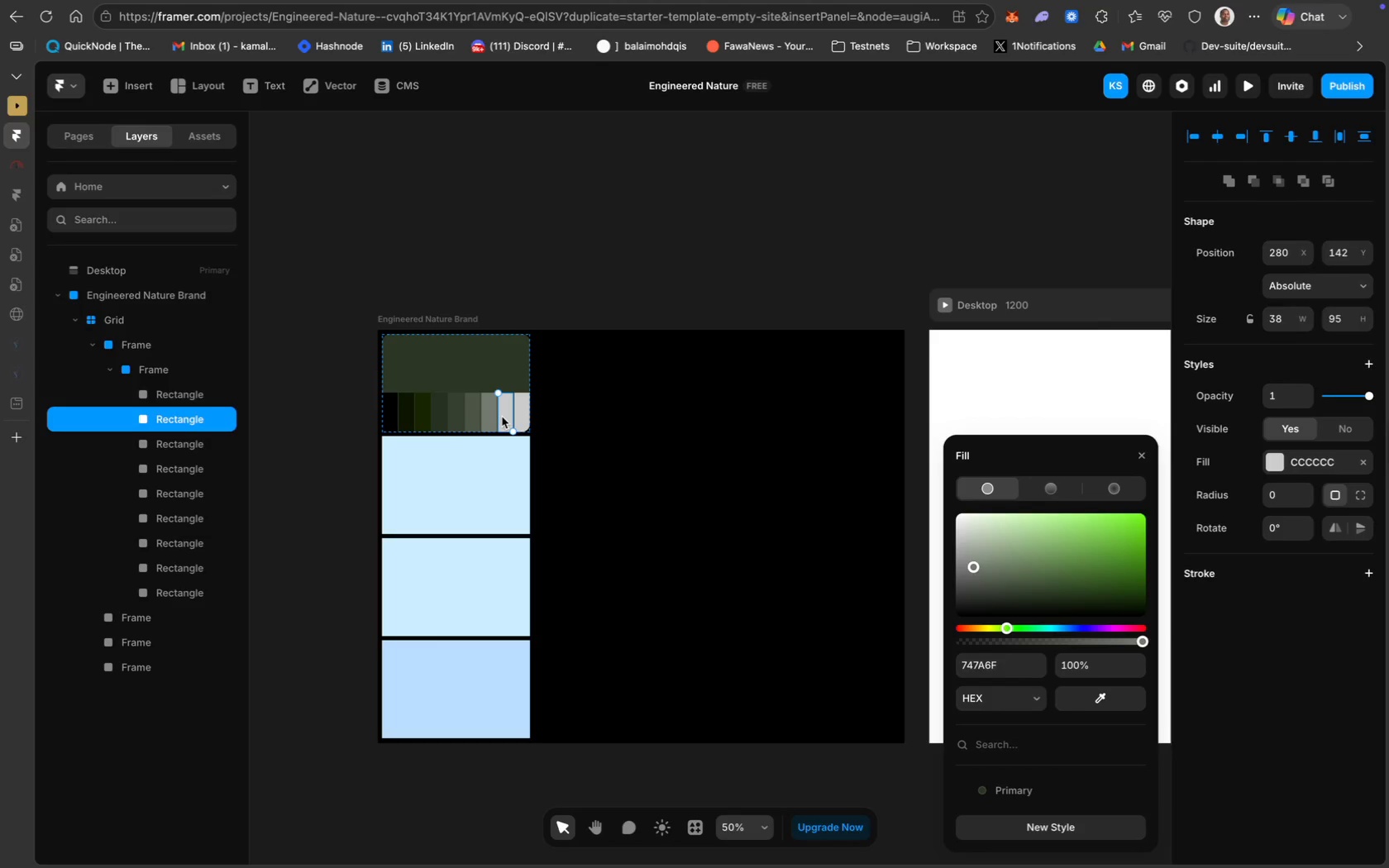 
left_click([981, 527])
 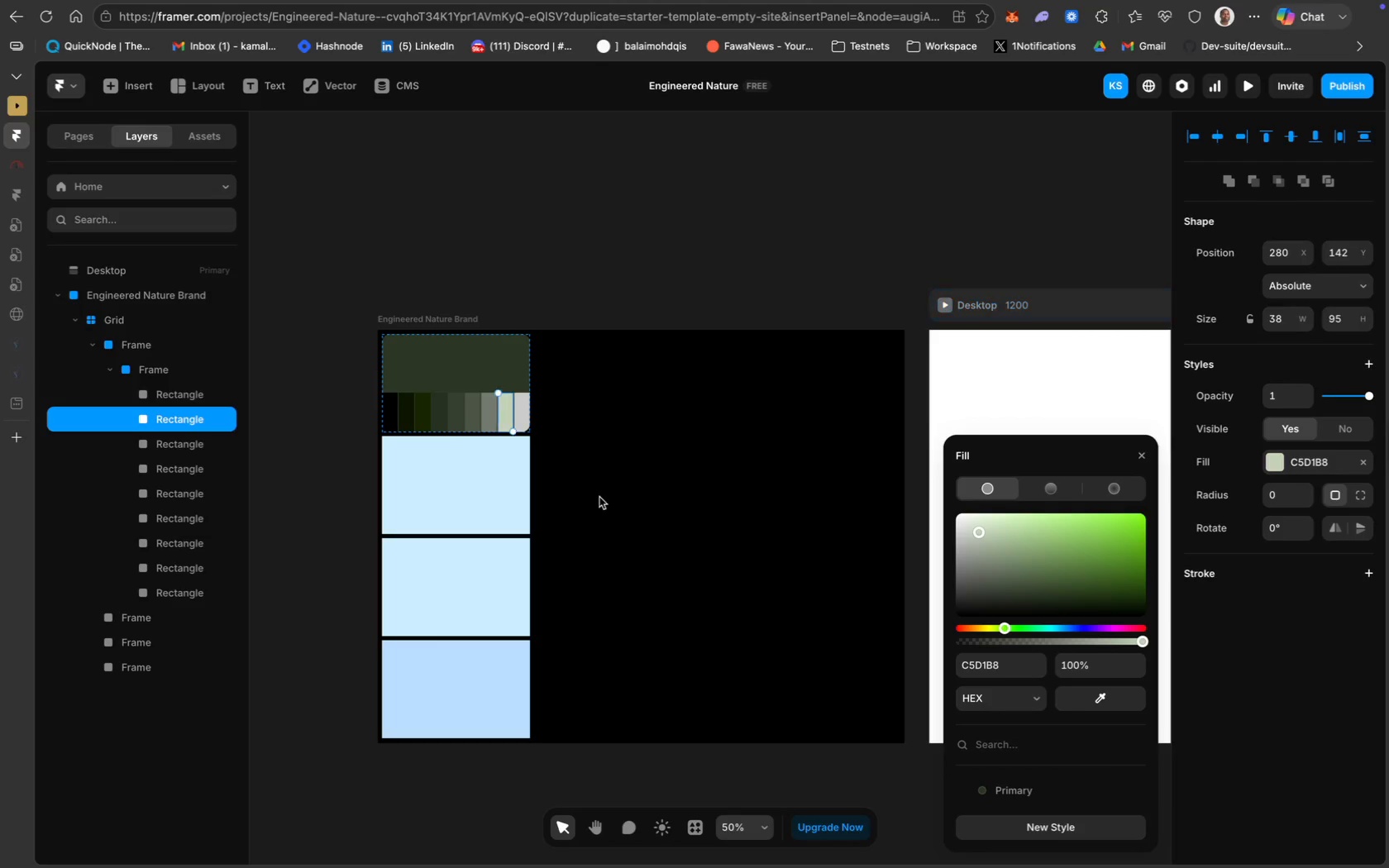 
wait(5.03)
 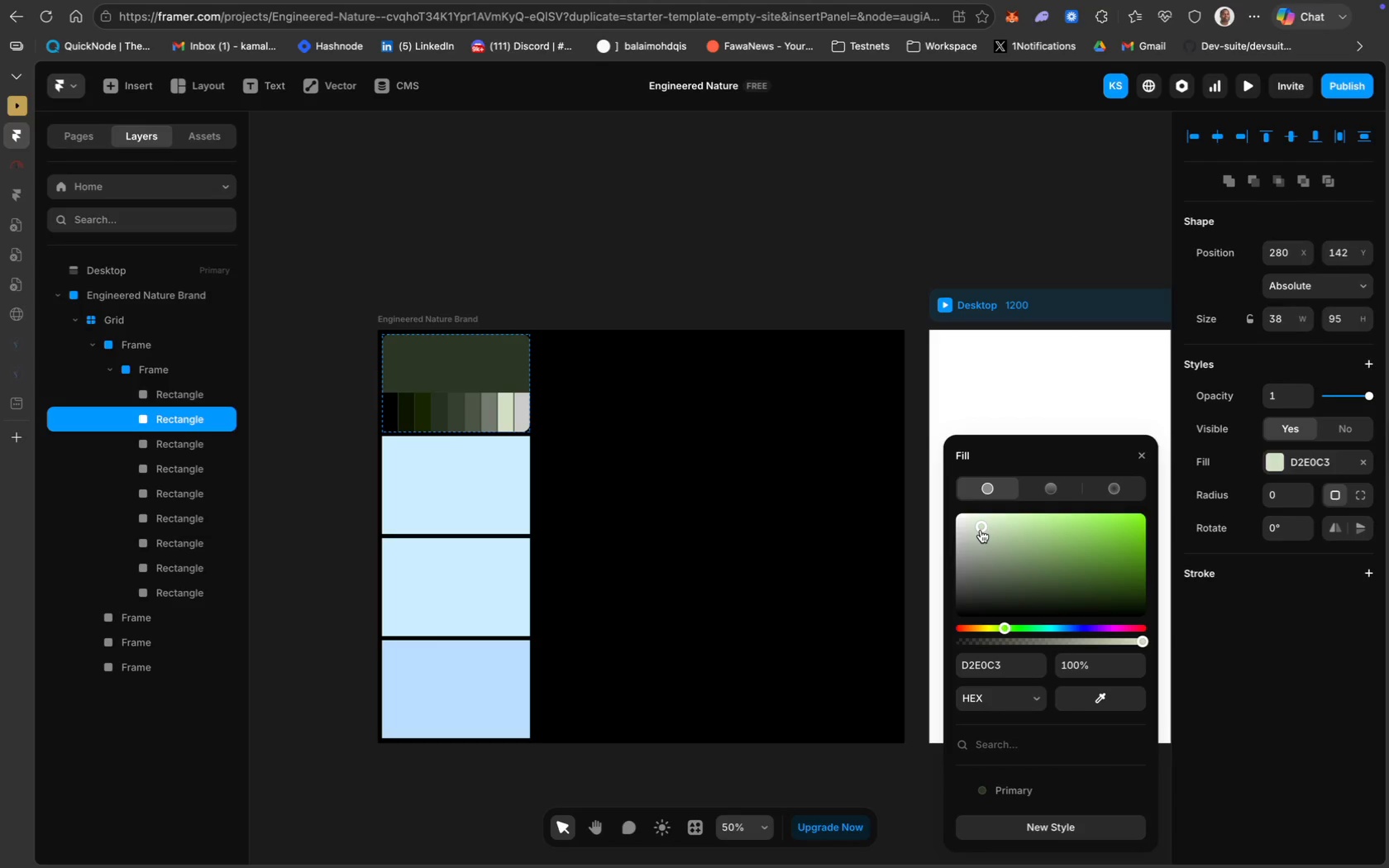 
left_click([523, 417])
 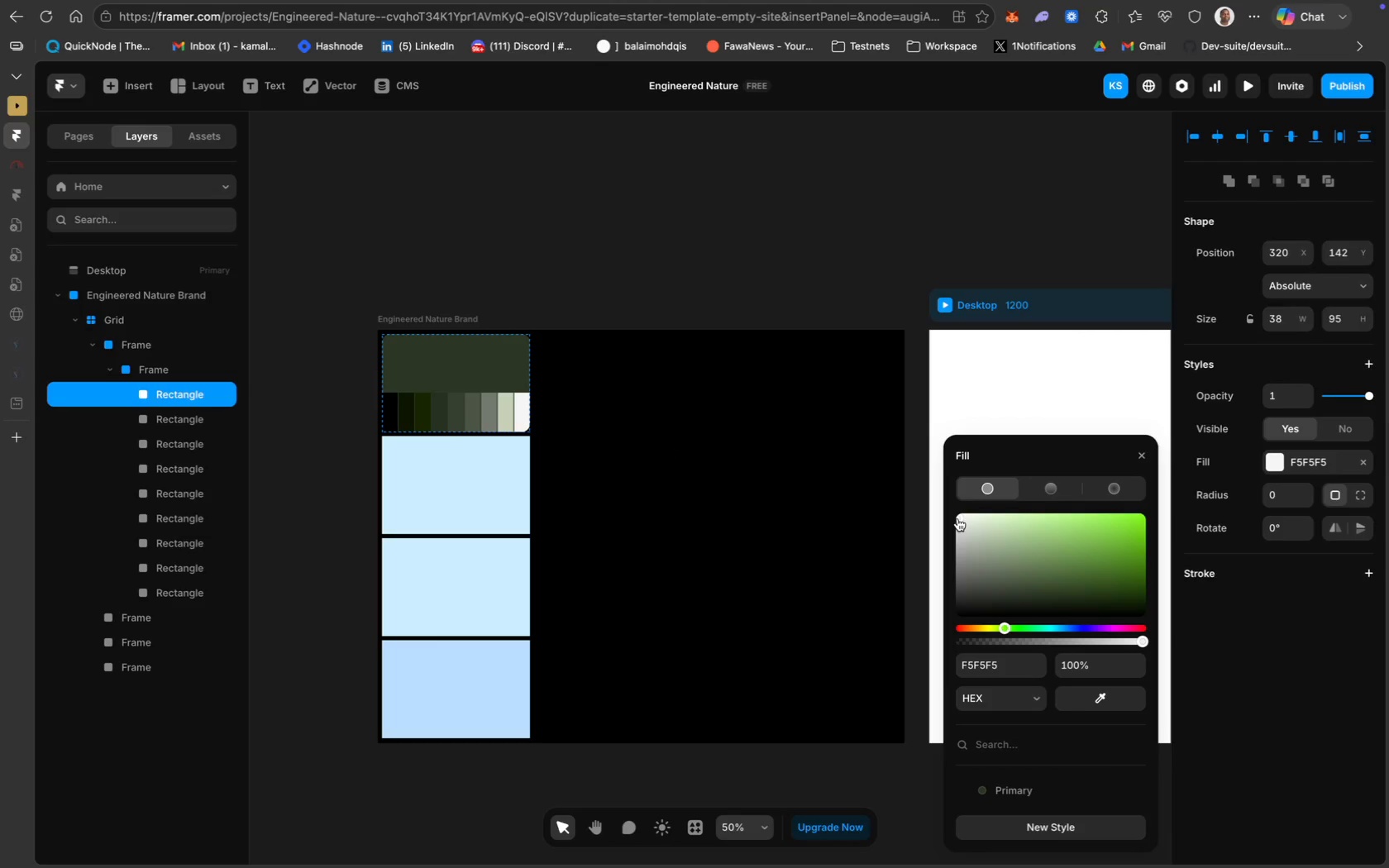 
left_click([739, 539])
 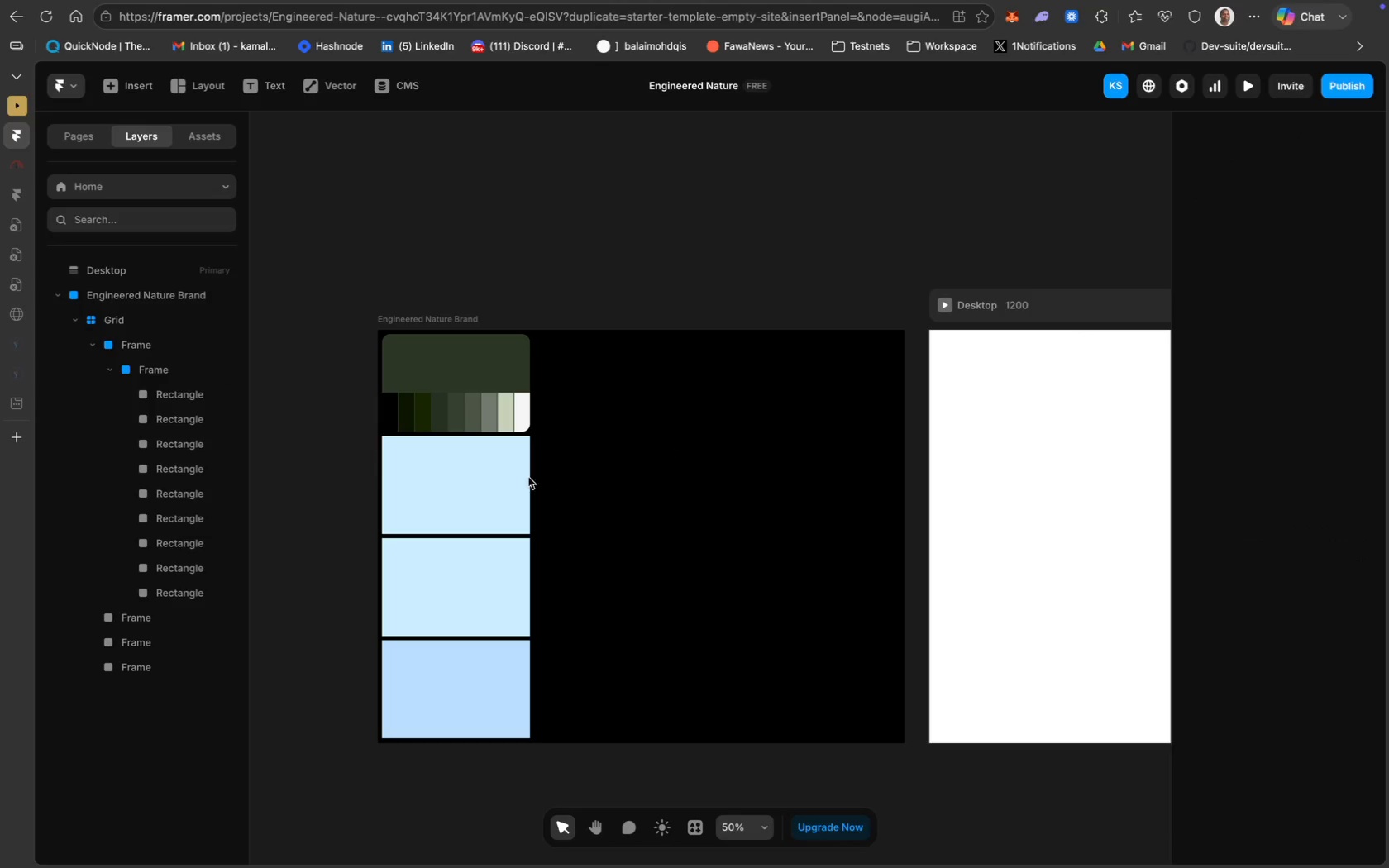 
left_click([498, 494])
 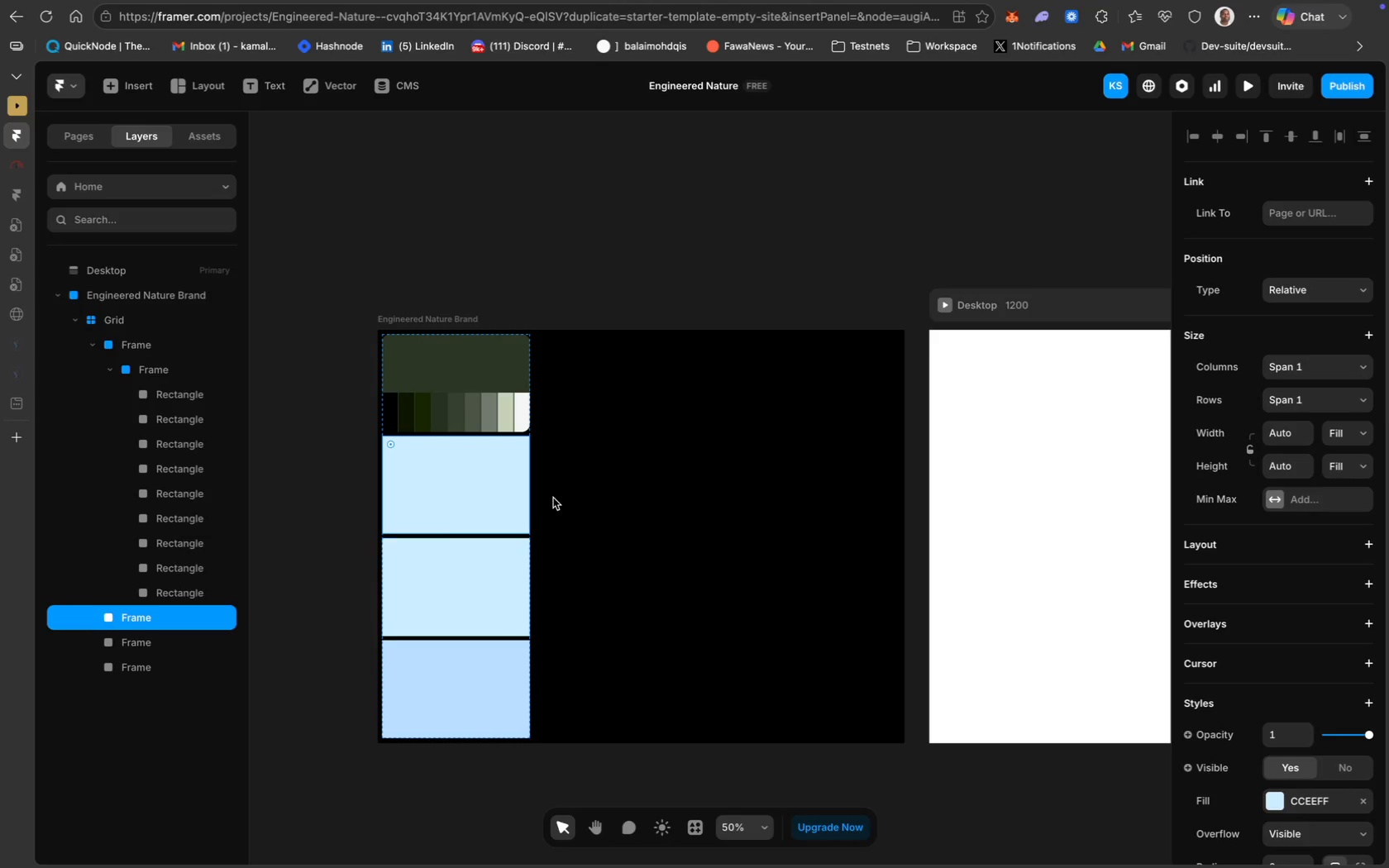 
wait(16.89)
 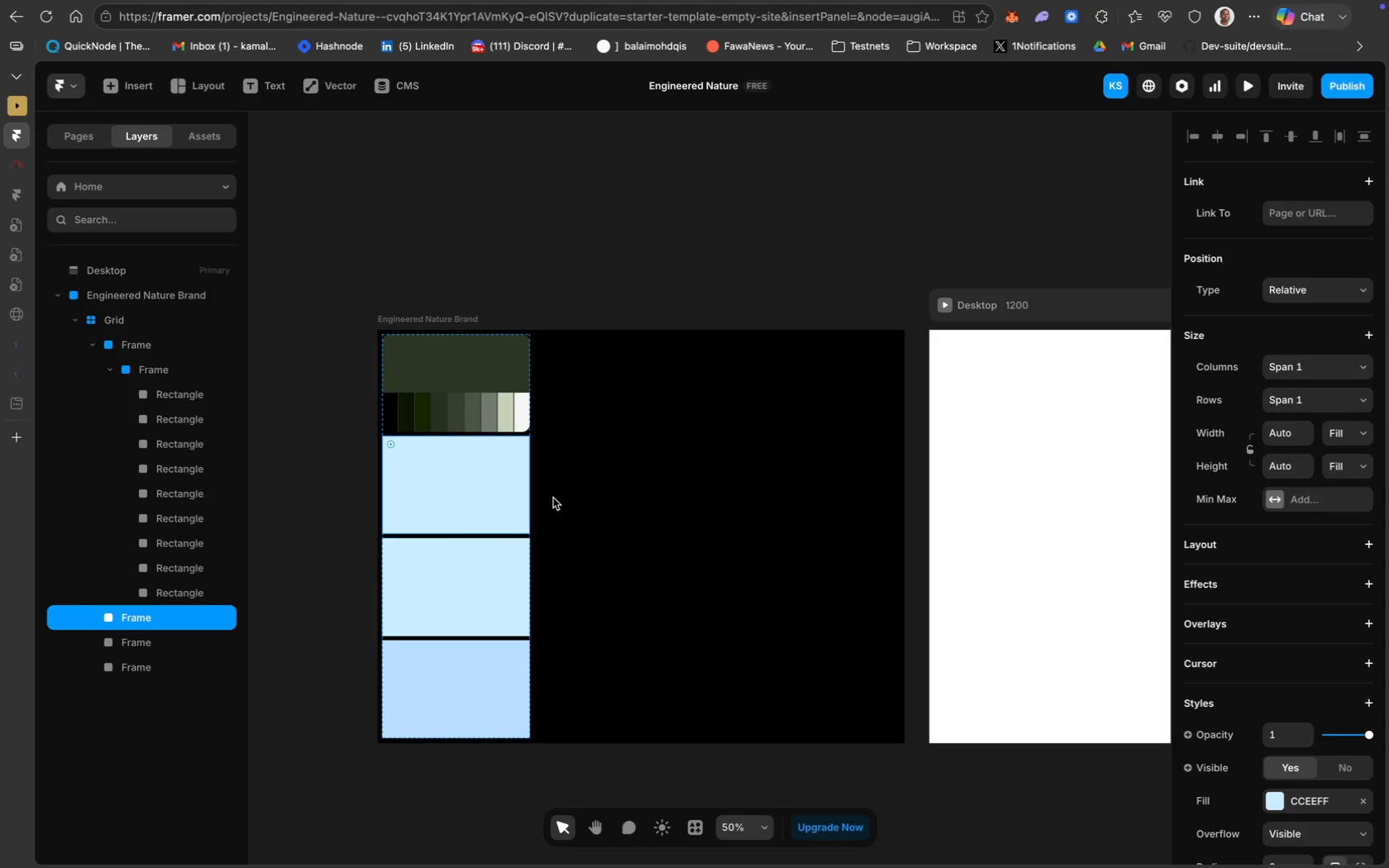 
key(CapsLock)
 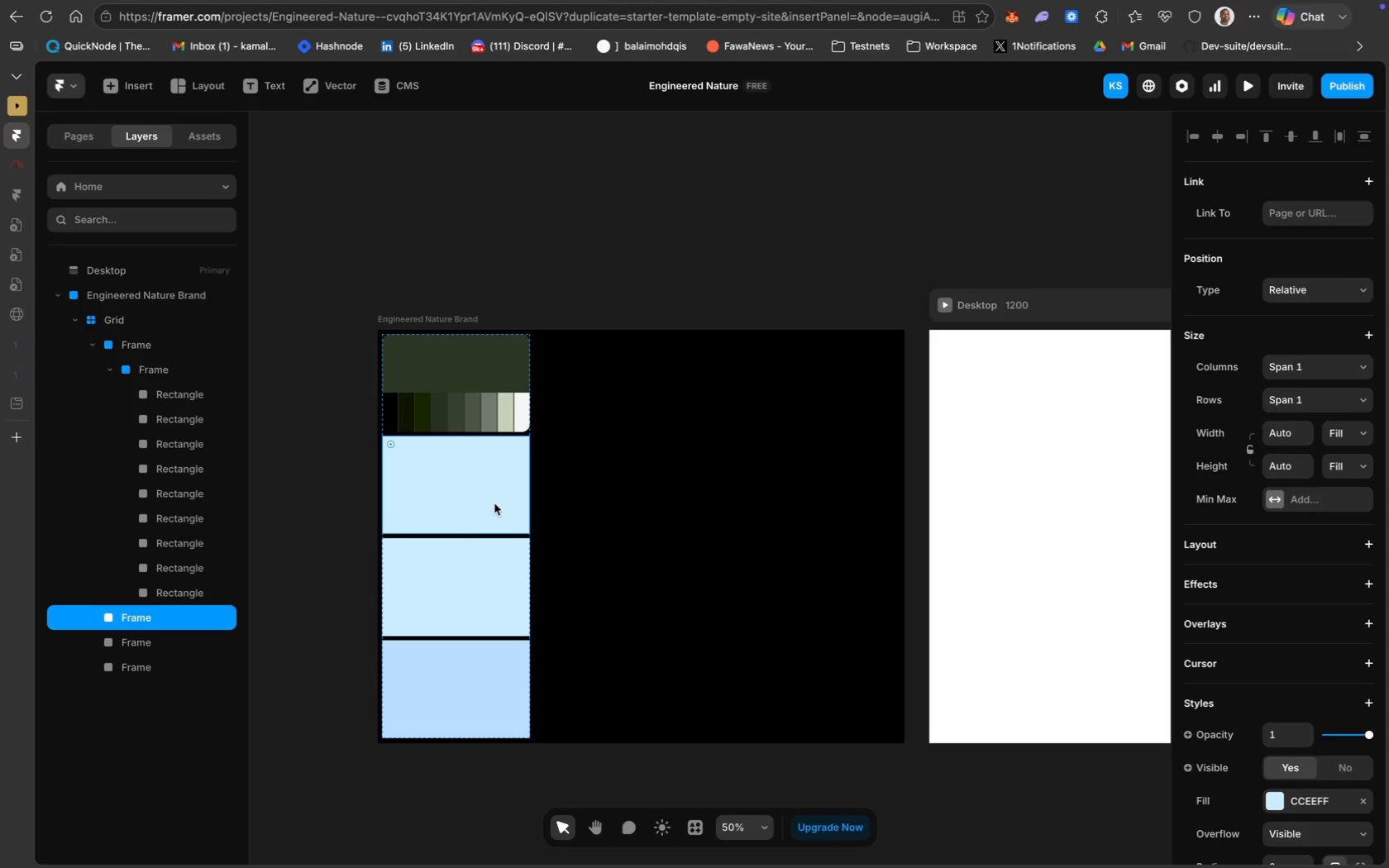 
left_click([620, 484])
 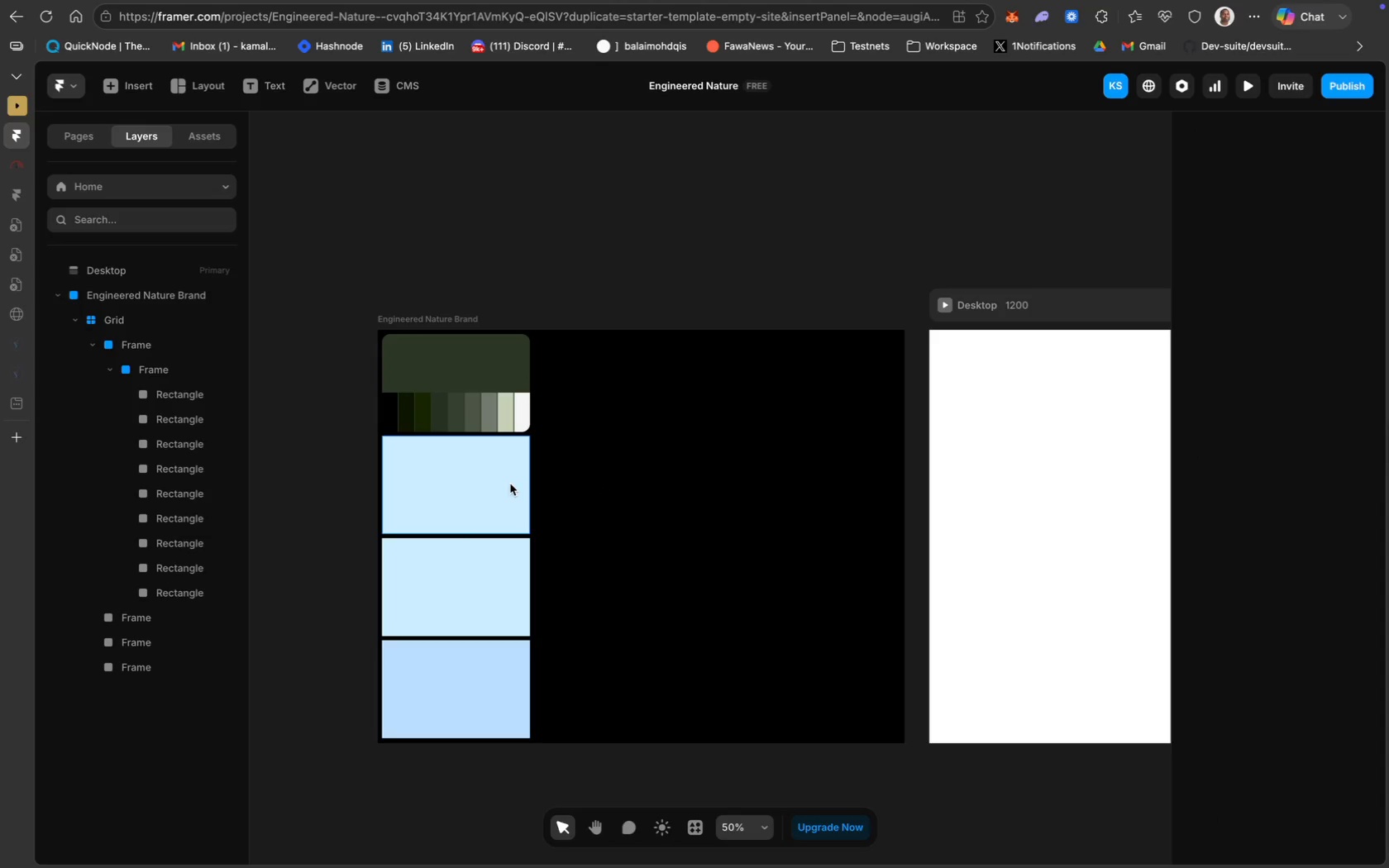 
left_click([510, 484])
 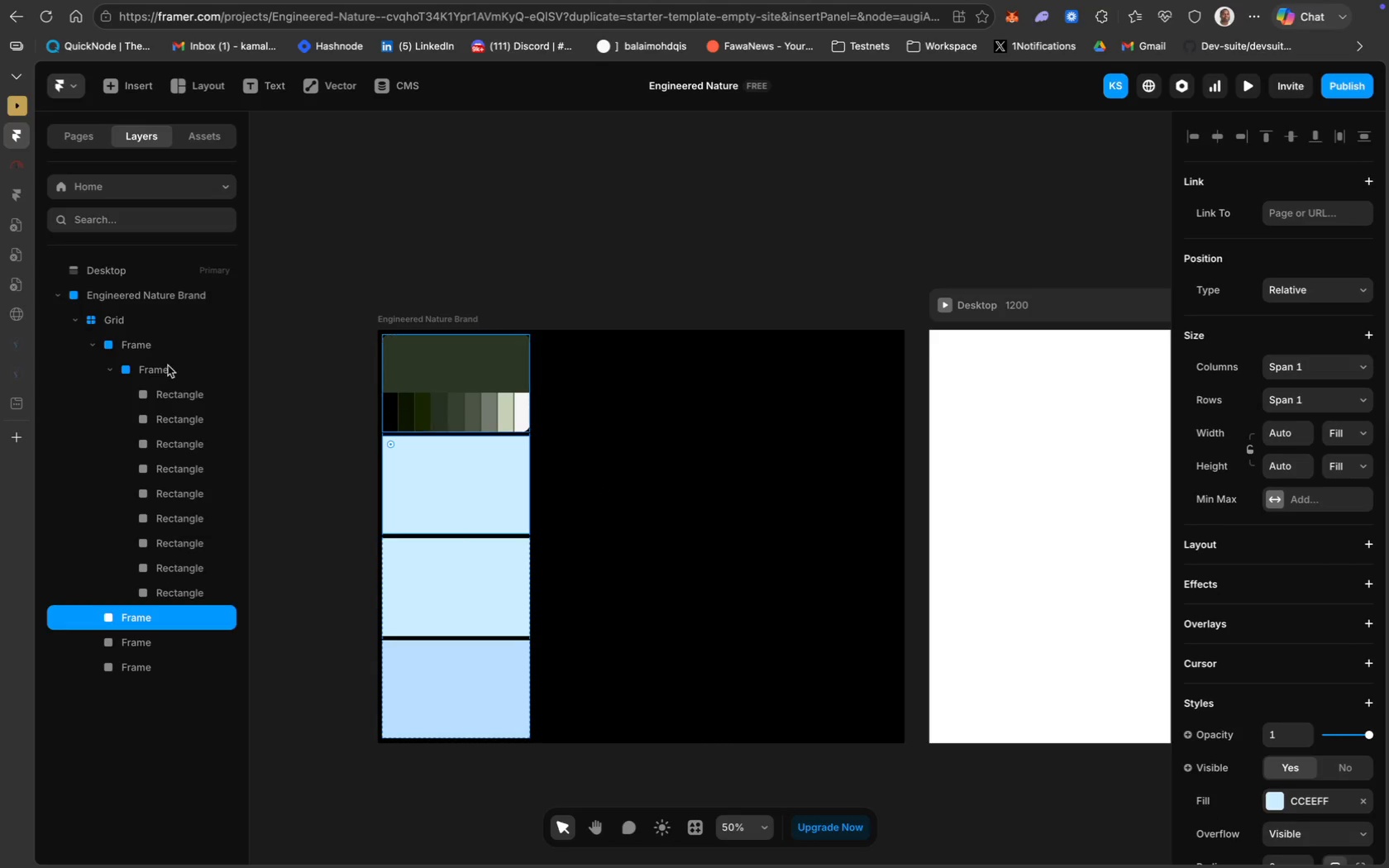 
left_click([146, 371])
 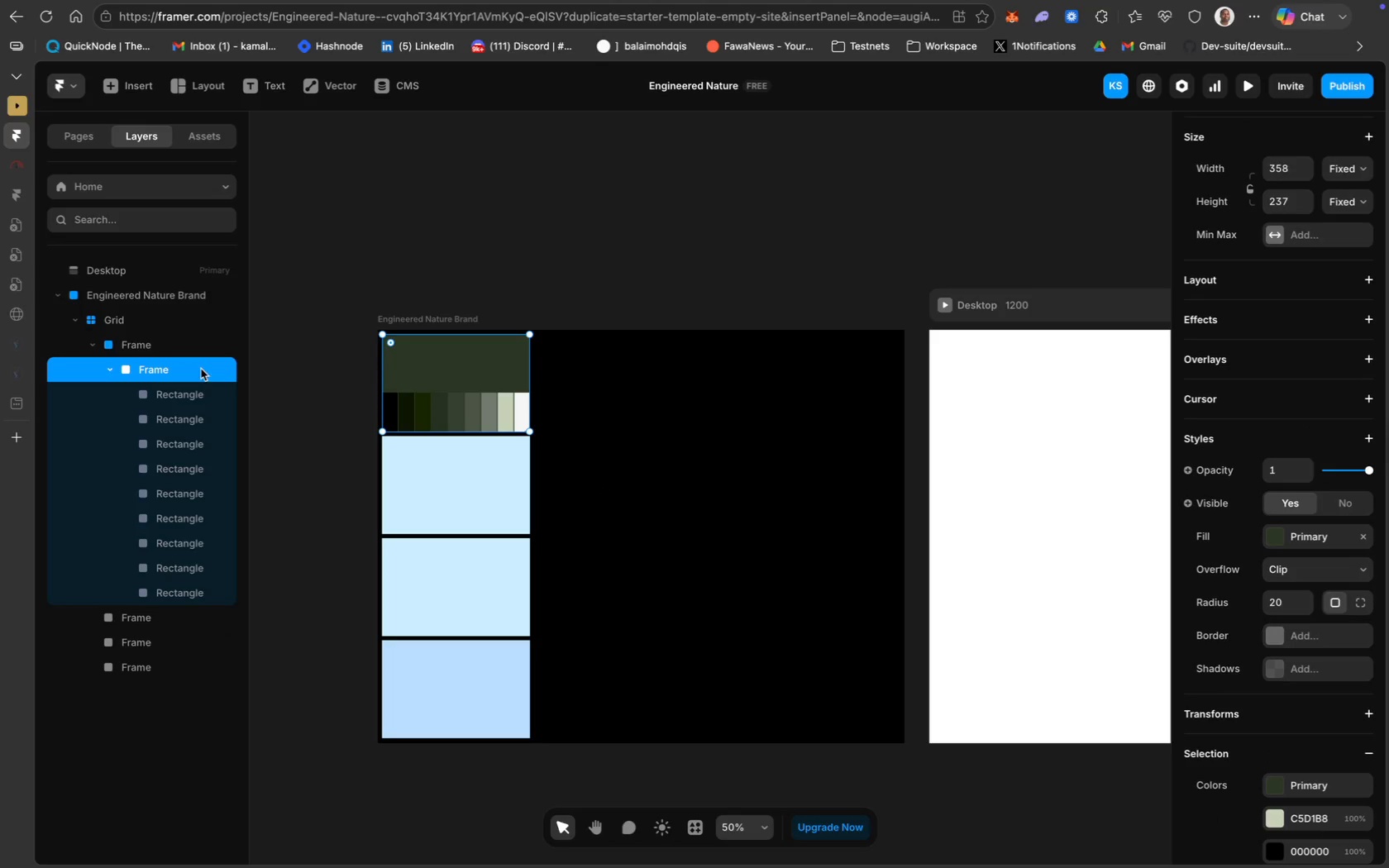 
key(Meta+D)
 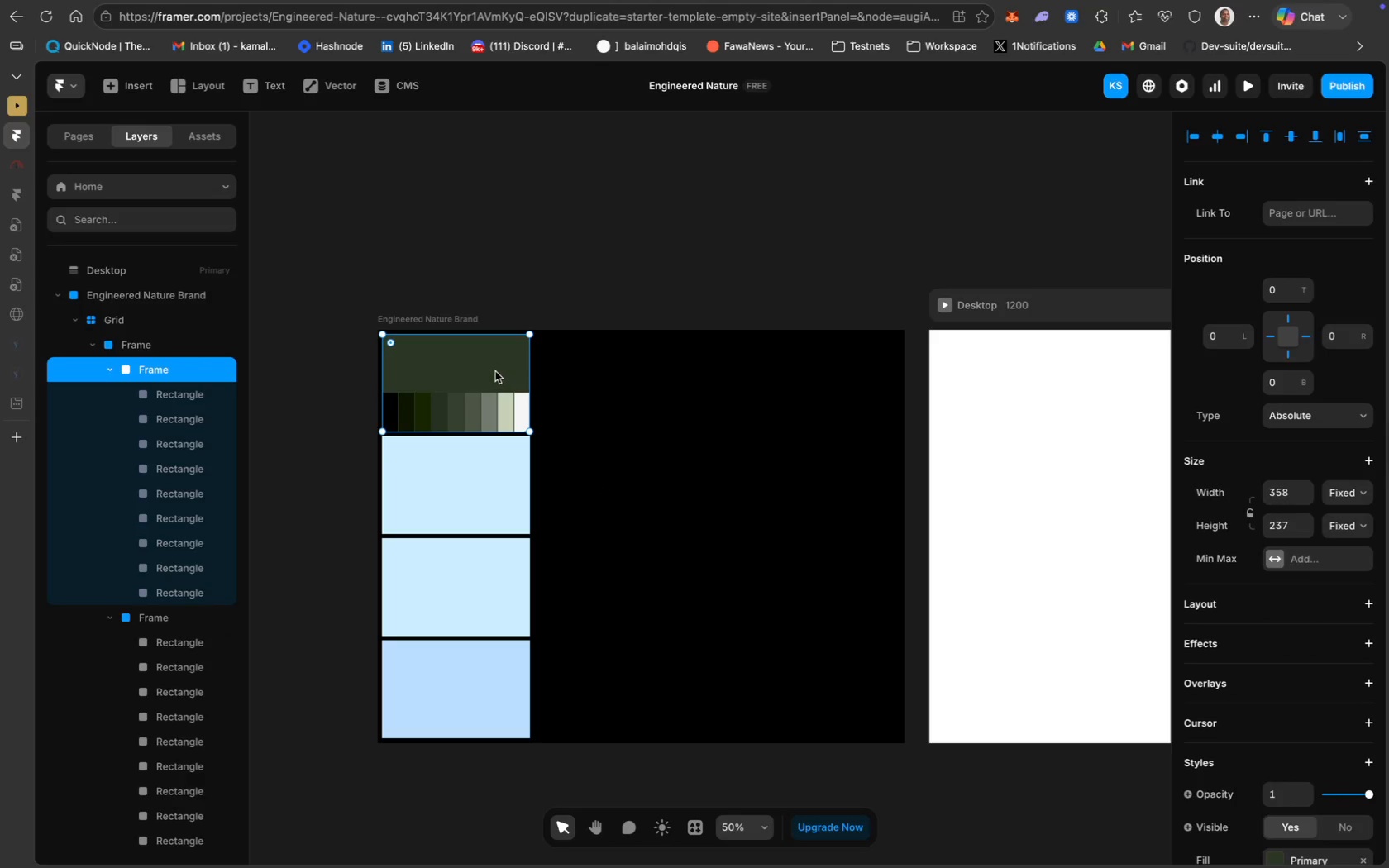 
left_click_drag(start_coordinate=[494, 369], to_coordinate=[491, 473])
 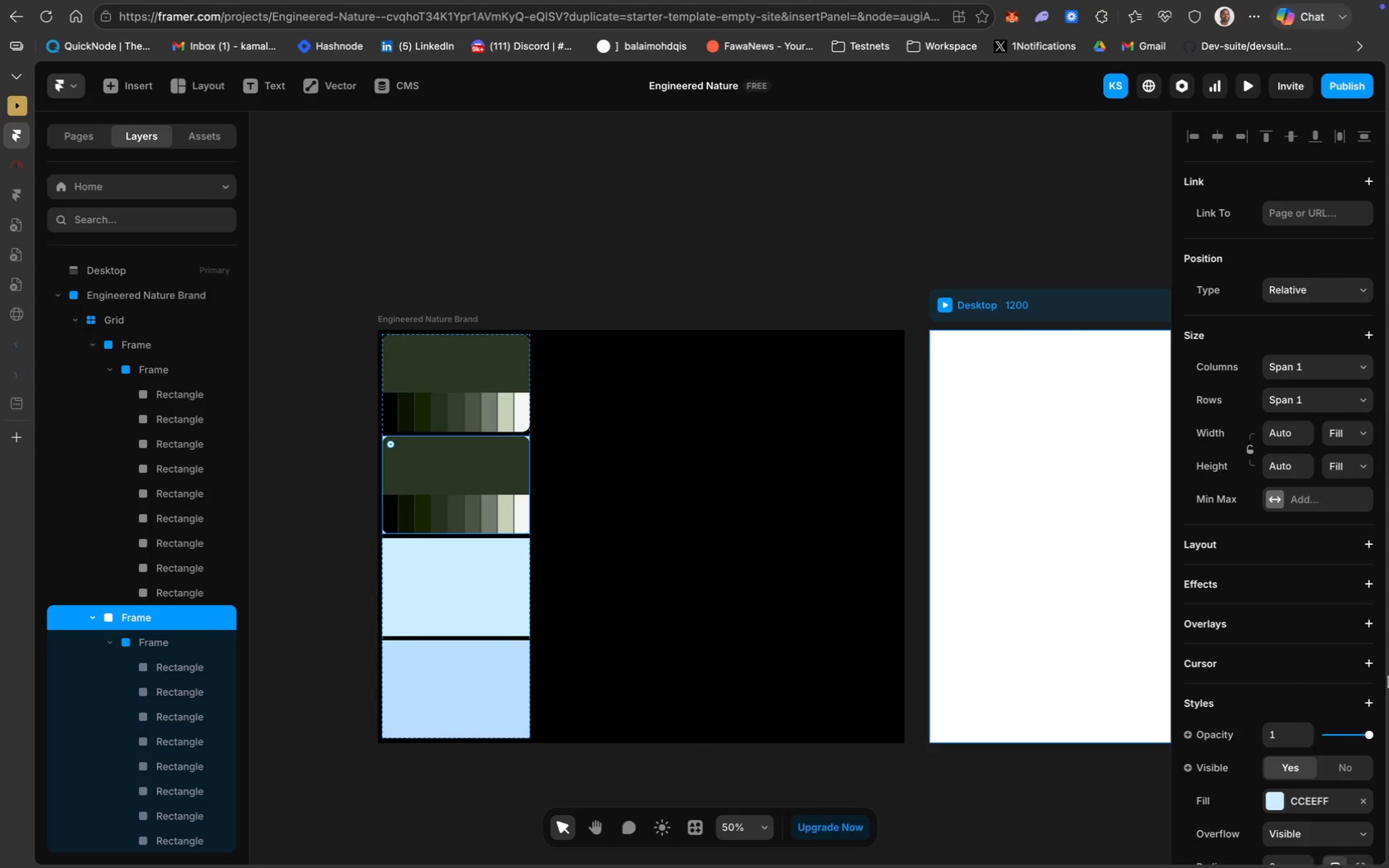 
left_click([1315, 797])
 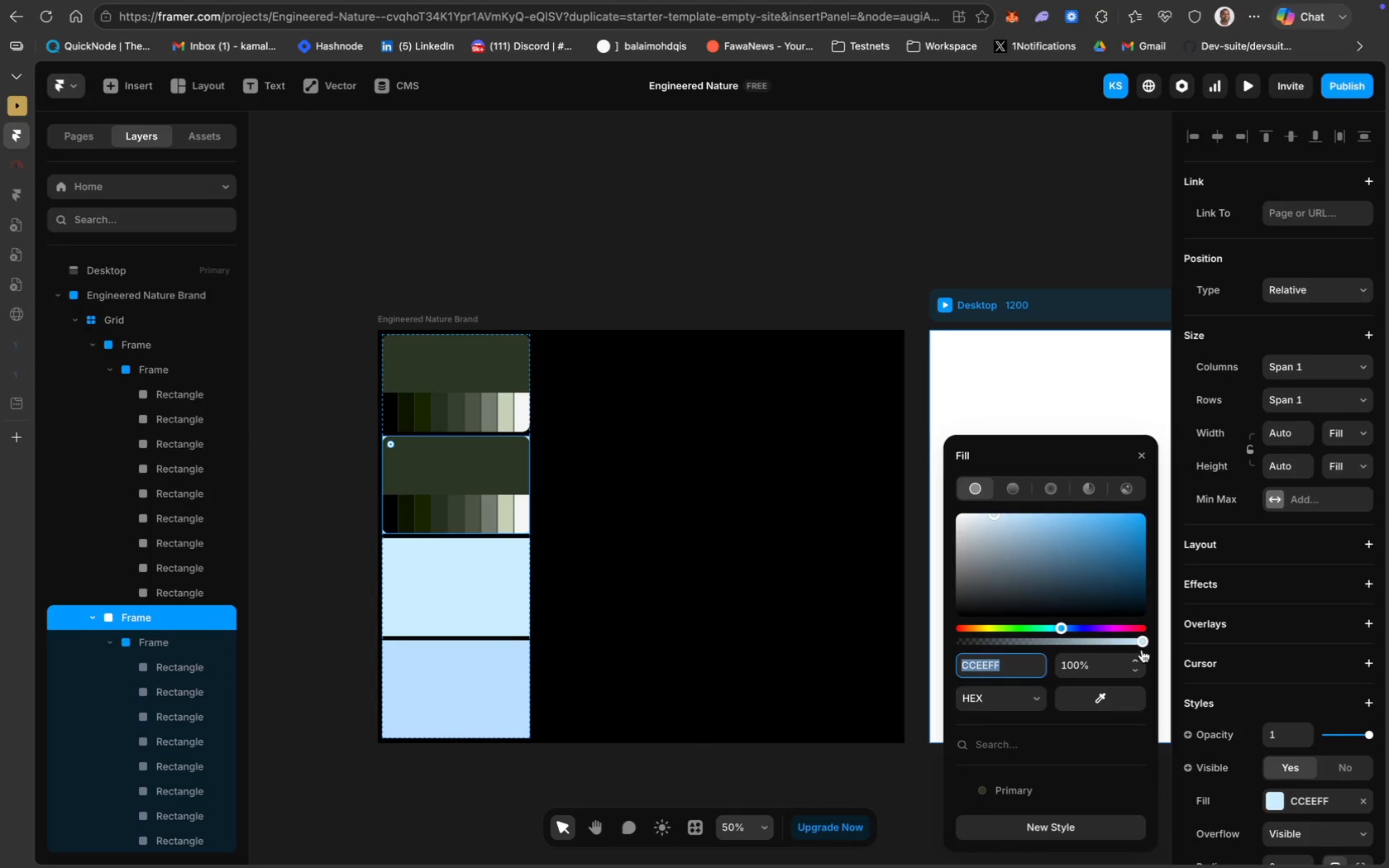 
left_click_drag(start_coordinate=[1142, 646], to_coordinate=[931, 651])
 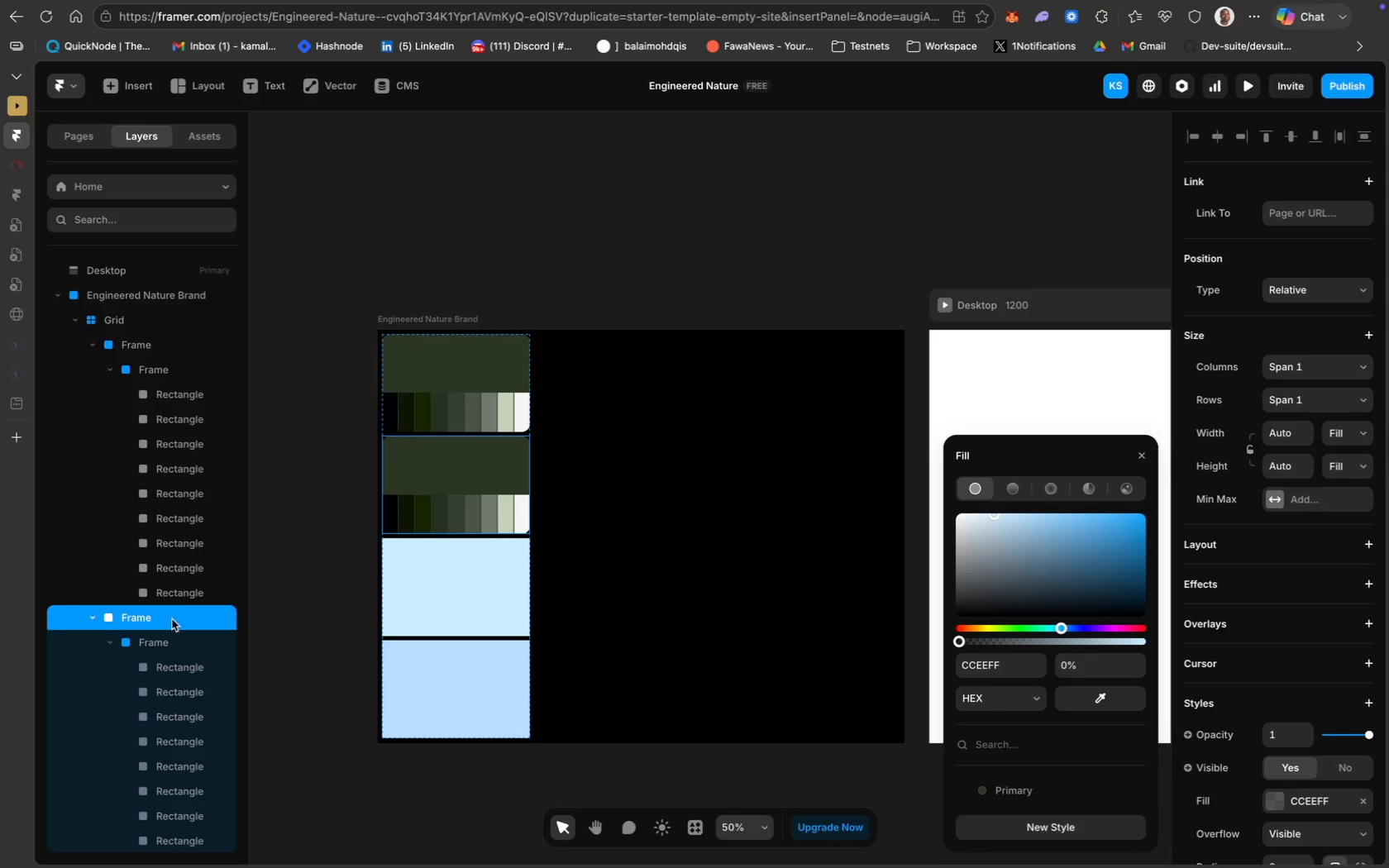 
left_click([657, 599])
 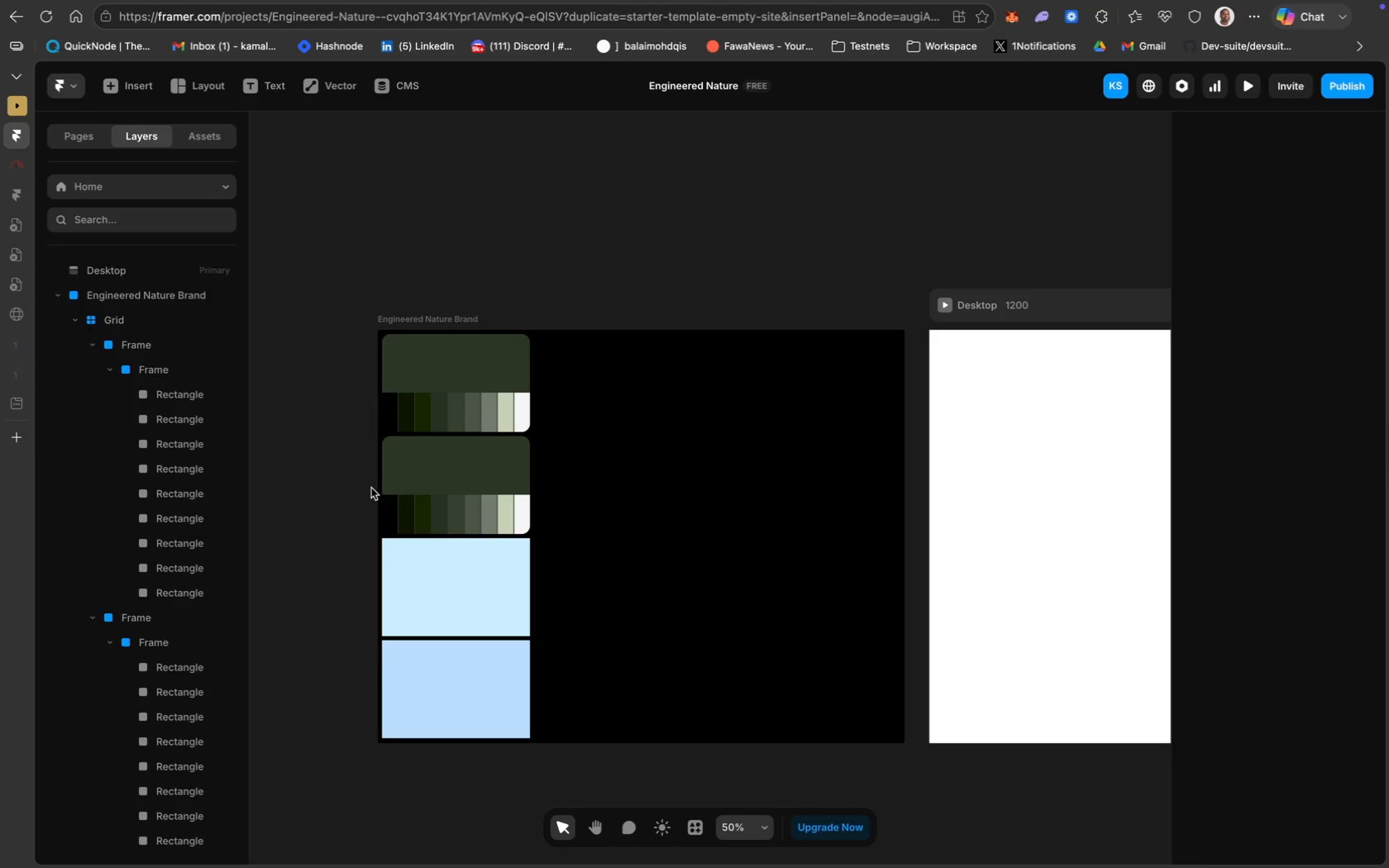 
left_click([427, 323])
 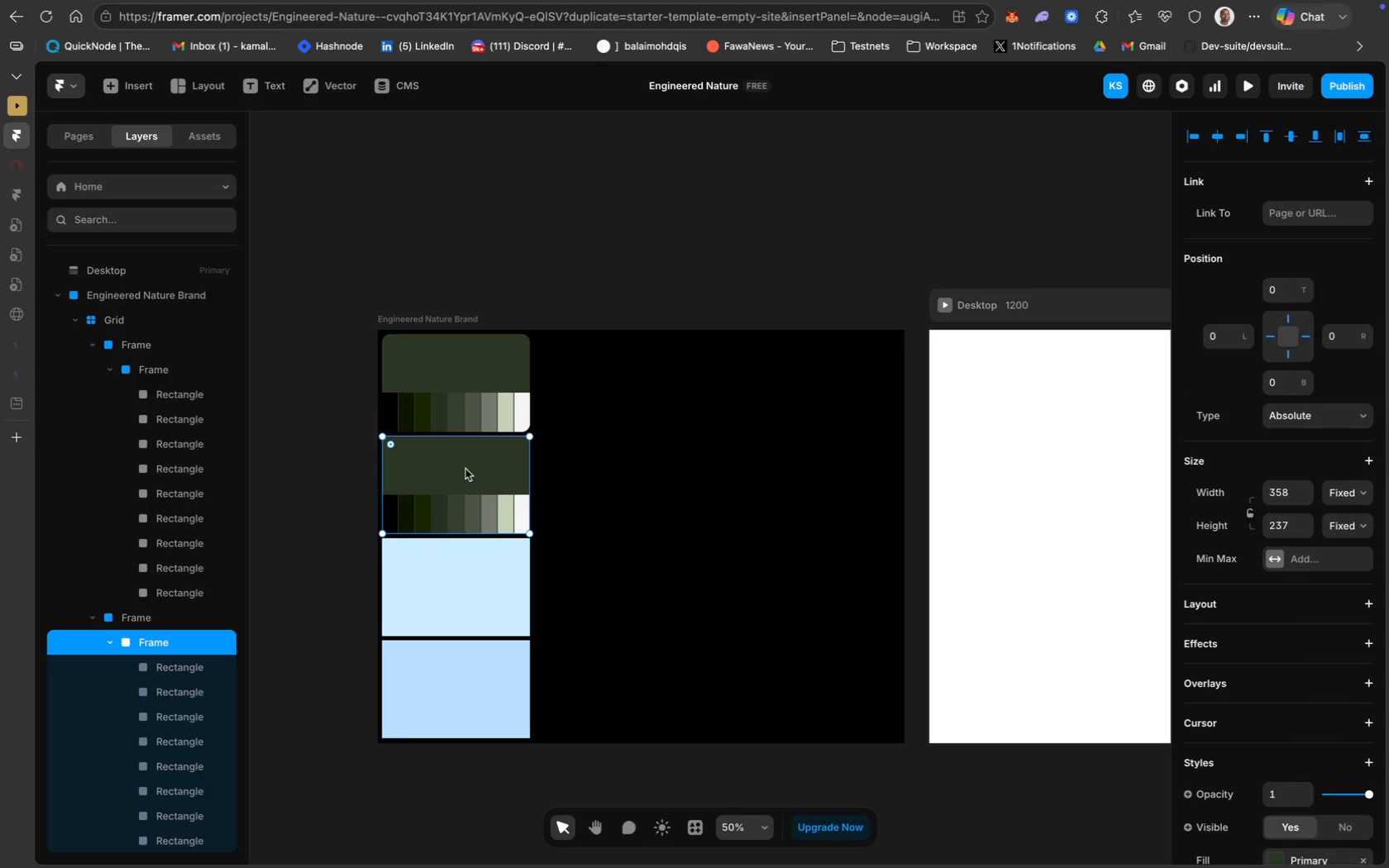 
wait(14.69)
 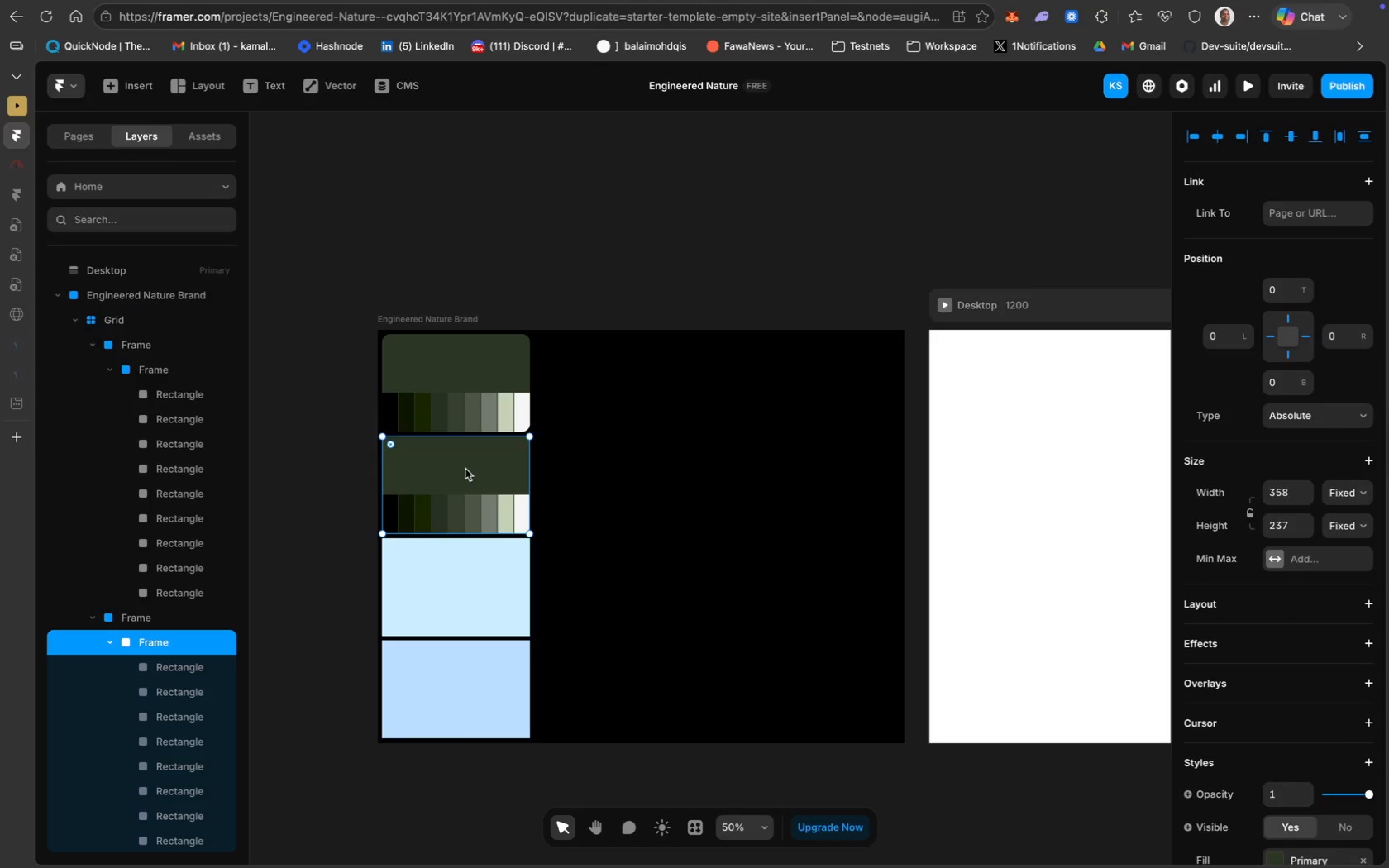 
left_click([198, 83])
 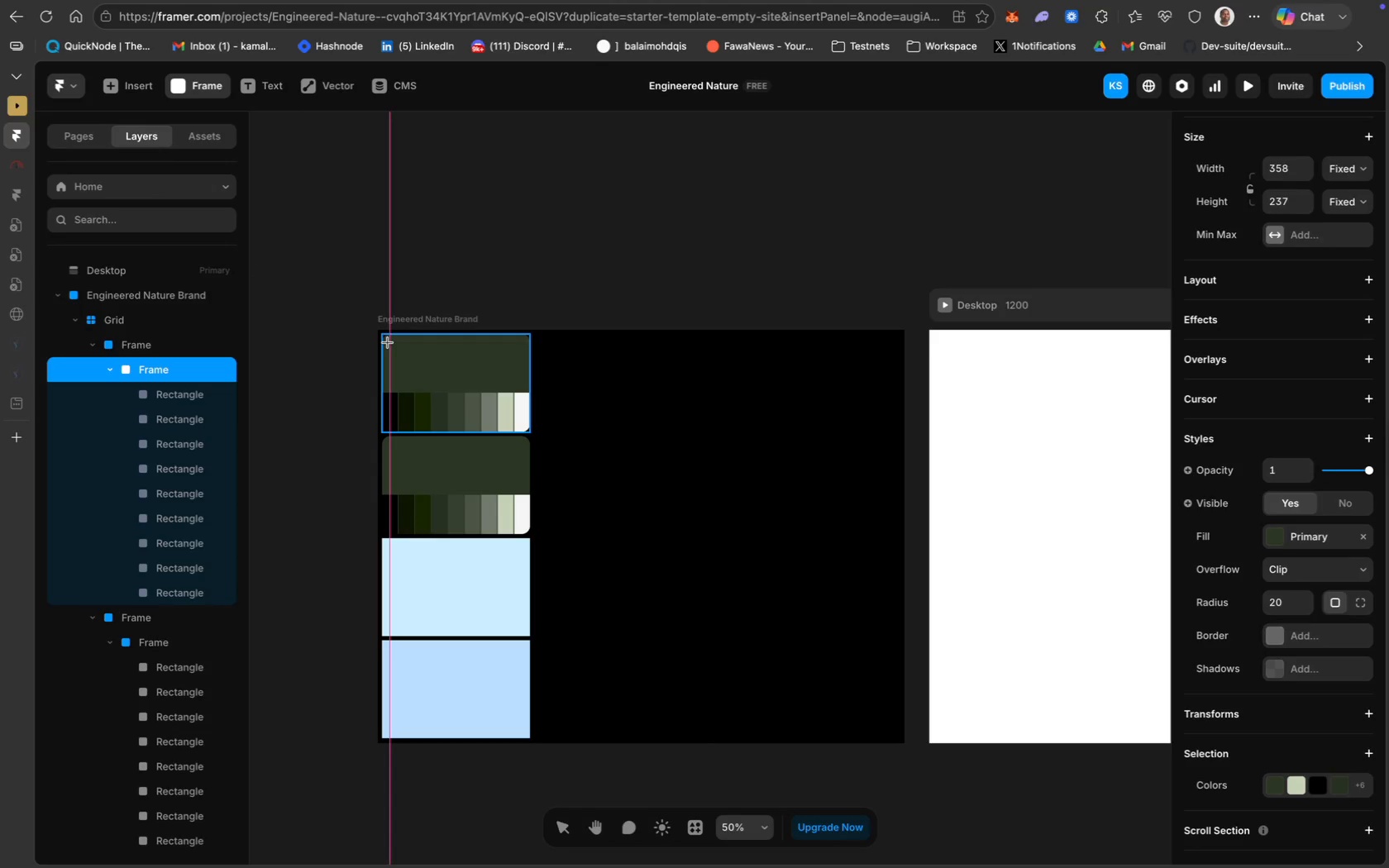 
wait(6.8)
 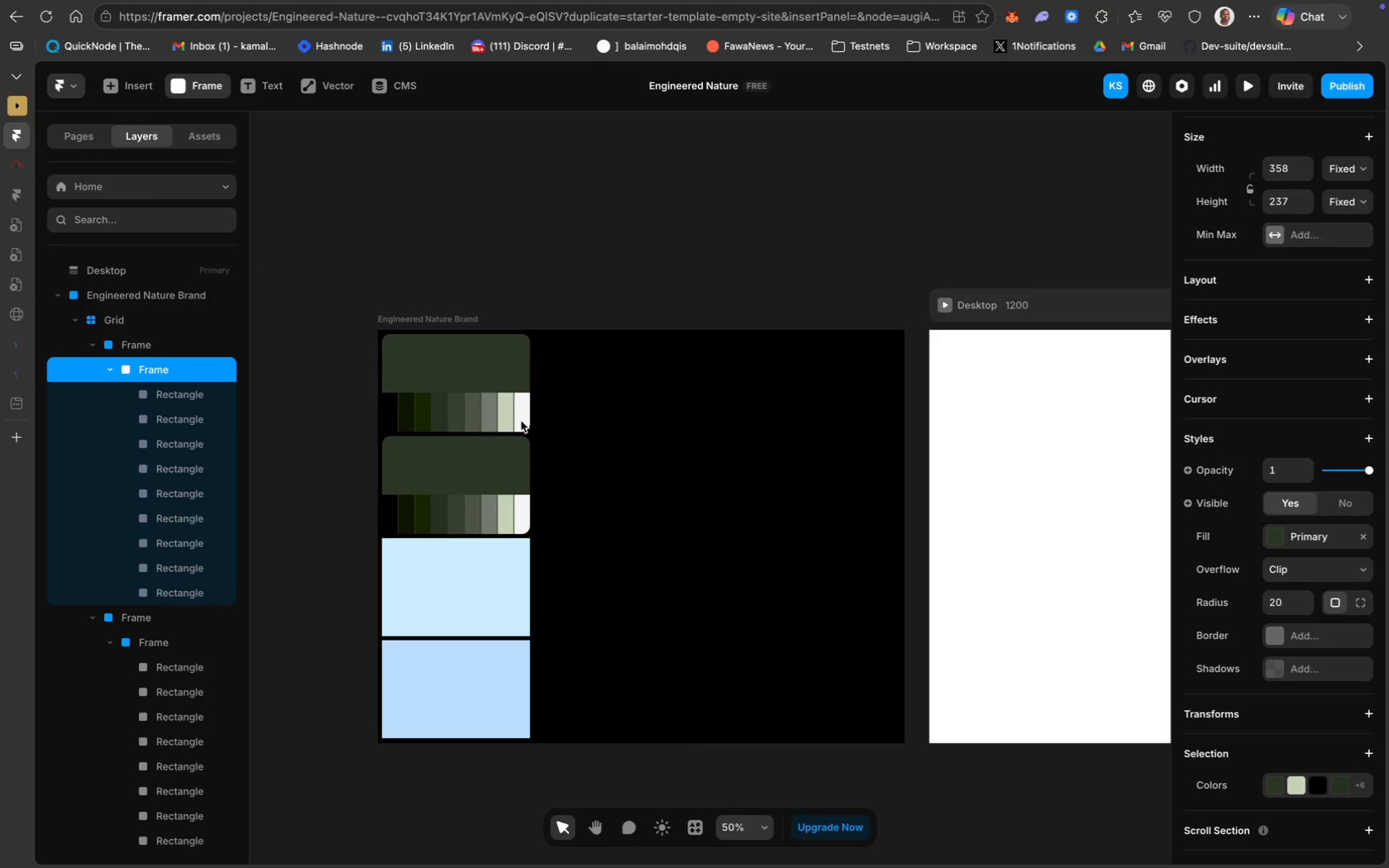 
left_click_drag(start_coordinate=[389, 342], to_coordinate=[519, 365])
 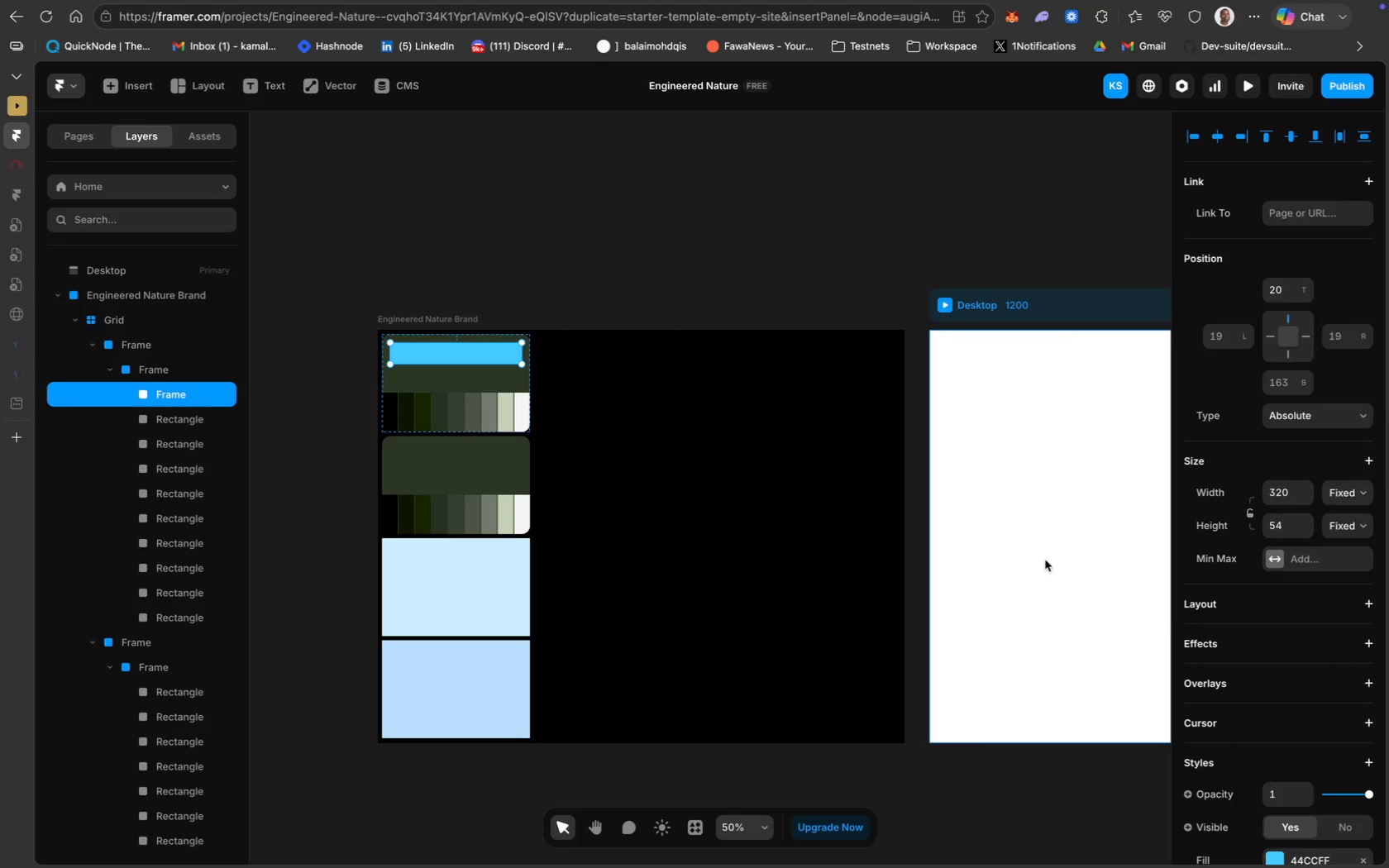 
scroll: coordinate [1318, 735], scroll_direction: down, amount: 31.0
 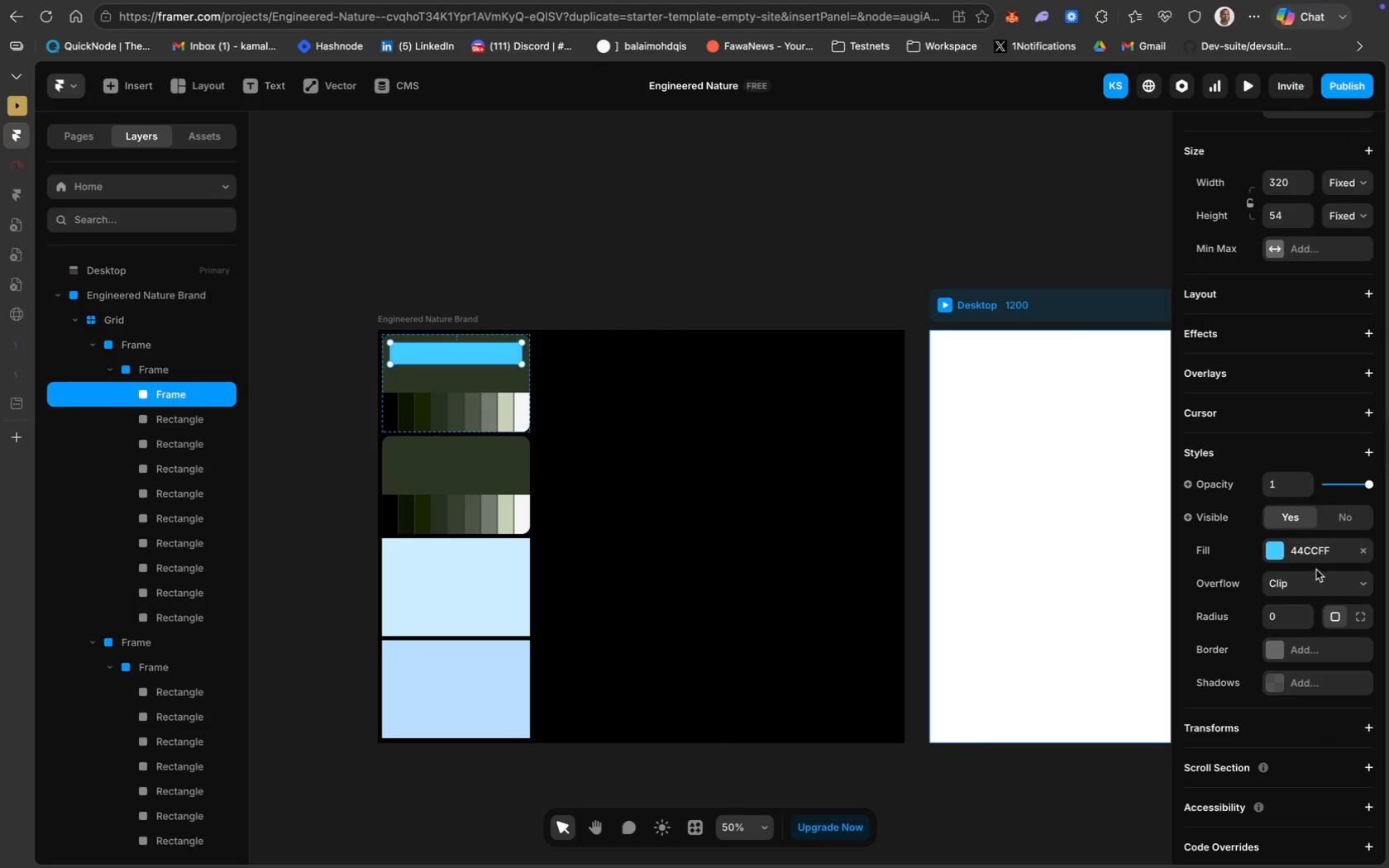 
left_click([1315, 560])
 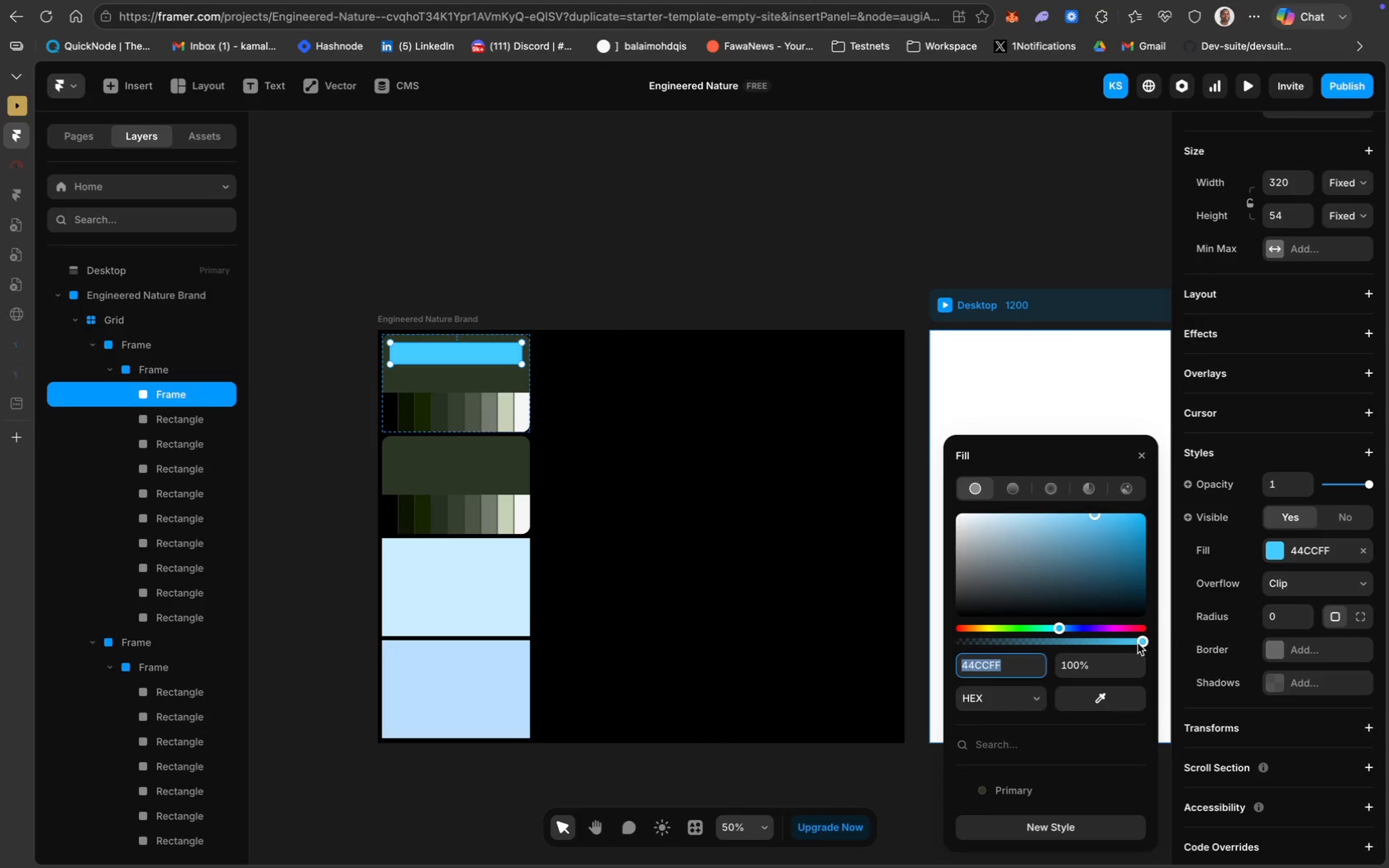 
left_click_drag(start_coordinate=[1140, 642], to_coordinate=[952, 641])
 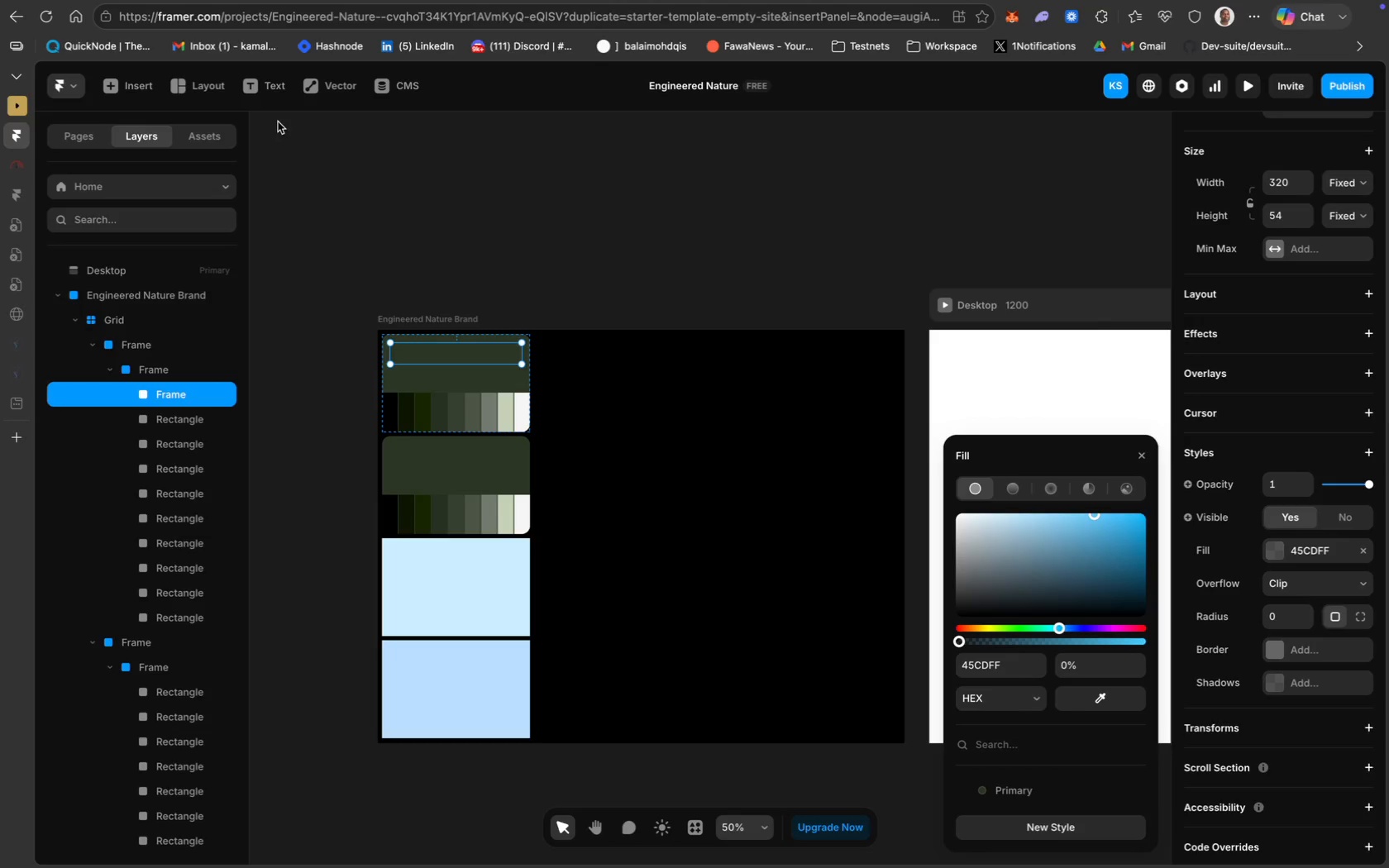 
left_click([269, 82])
 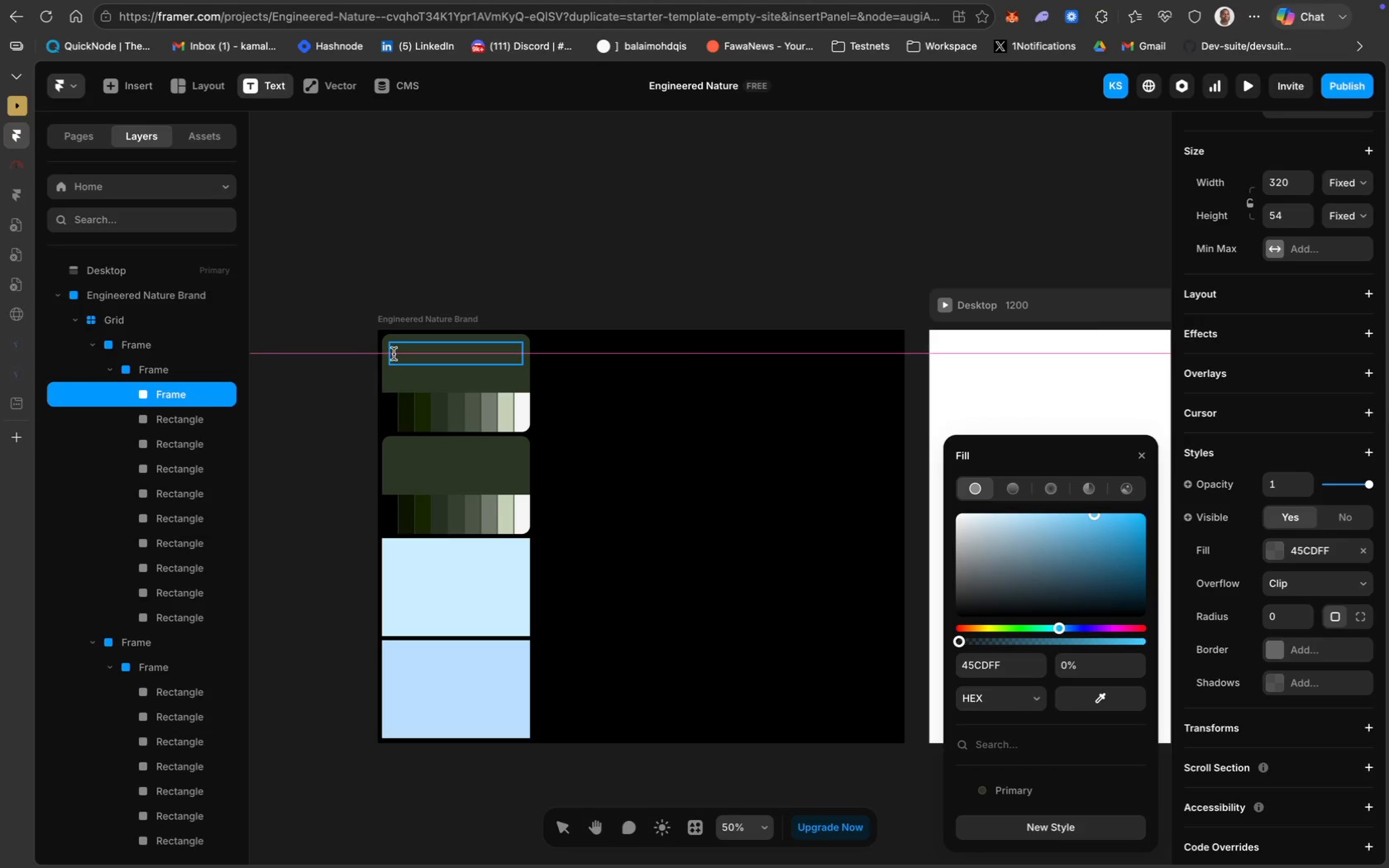 
left_click([394, 353])
 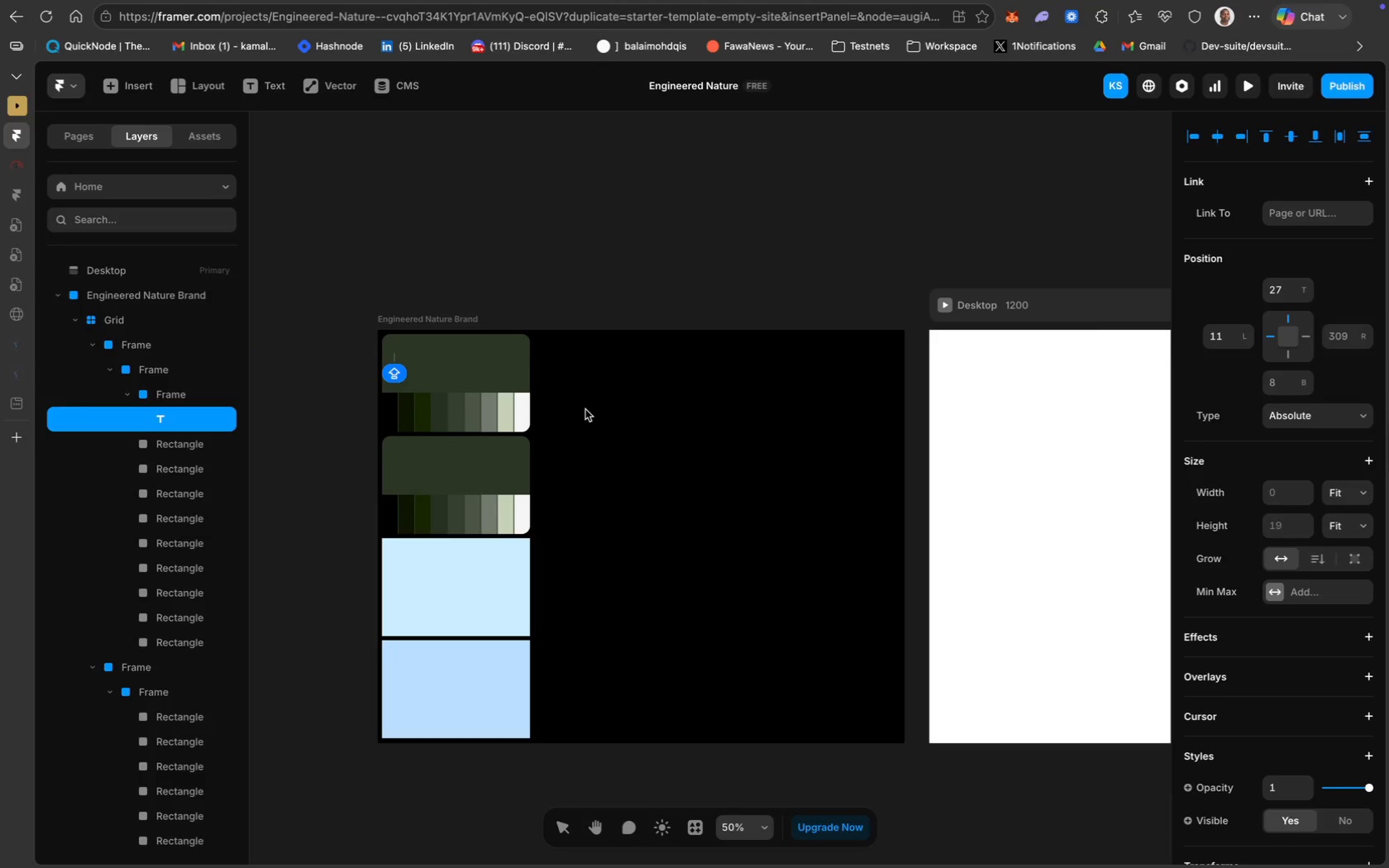 
type(Primary)
 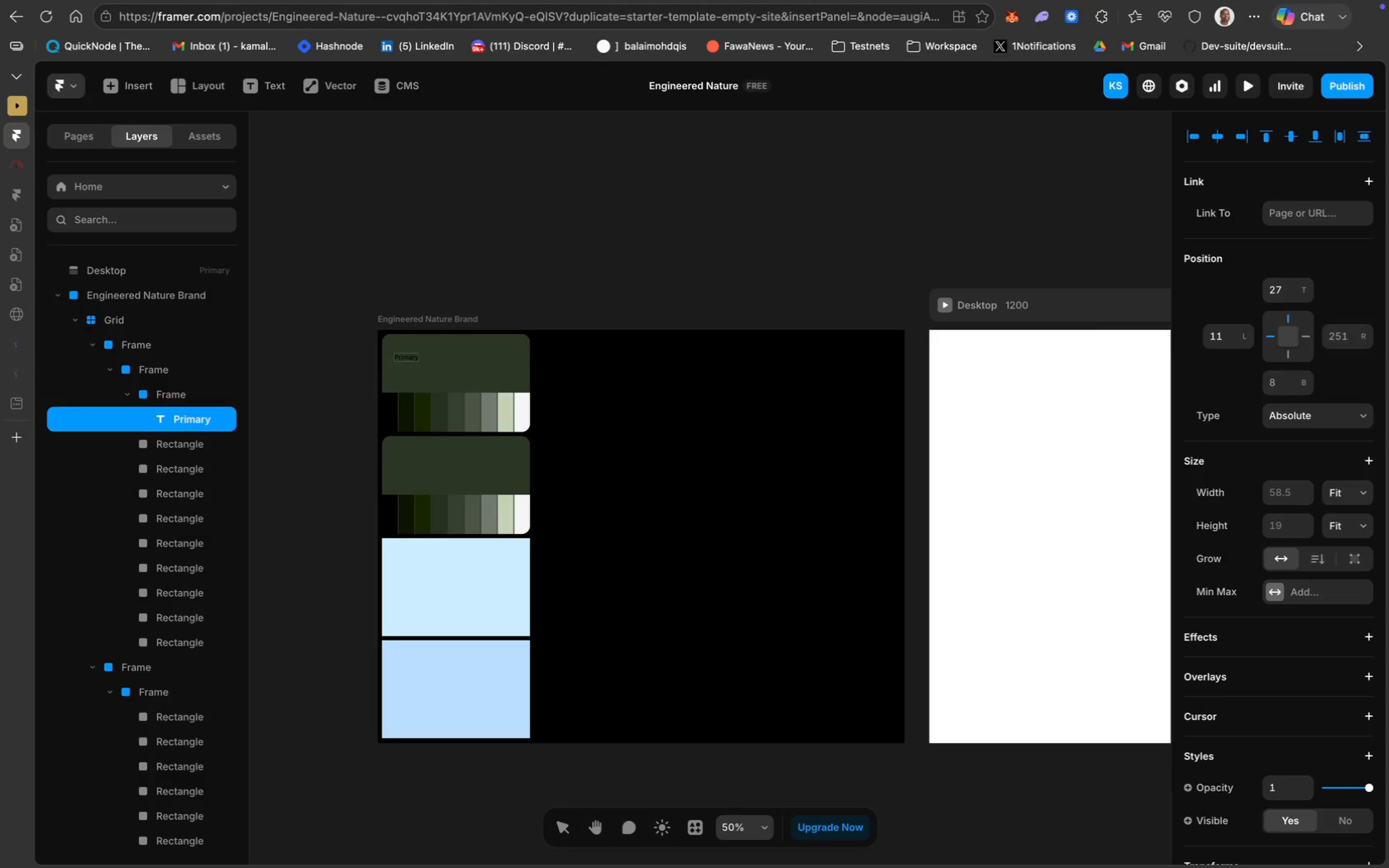 
key(Meta+CommandLeft)
 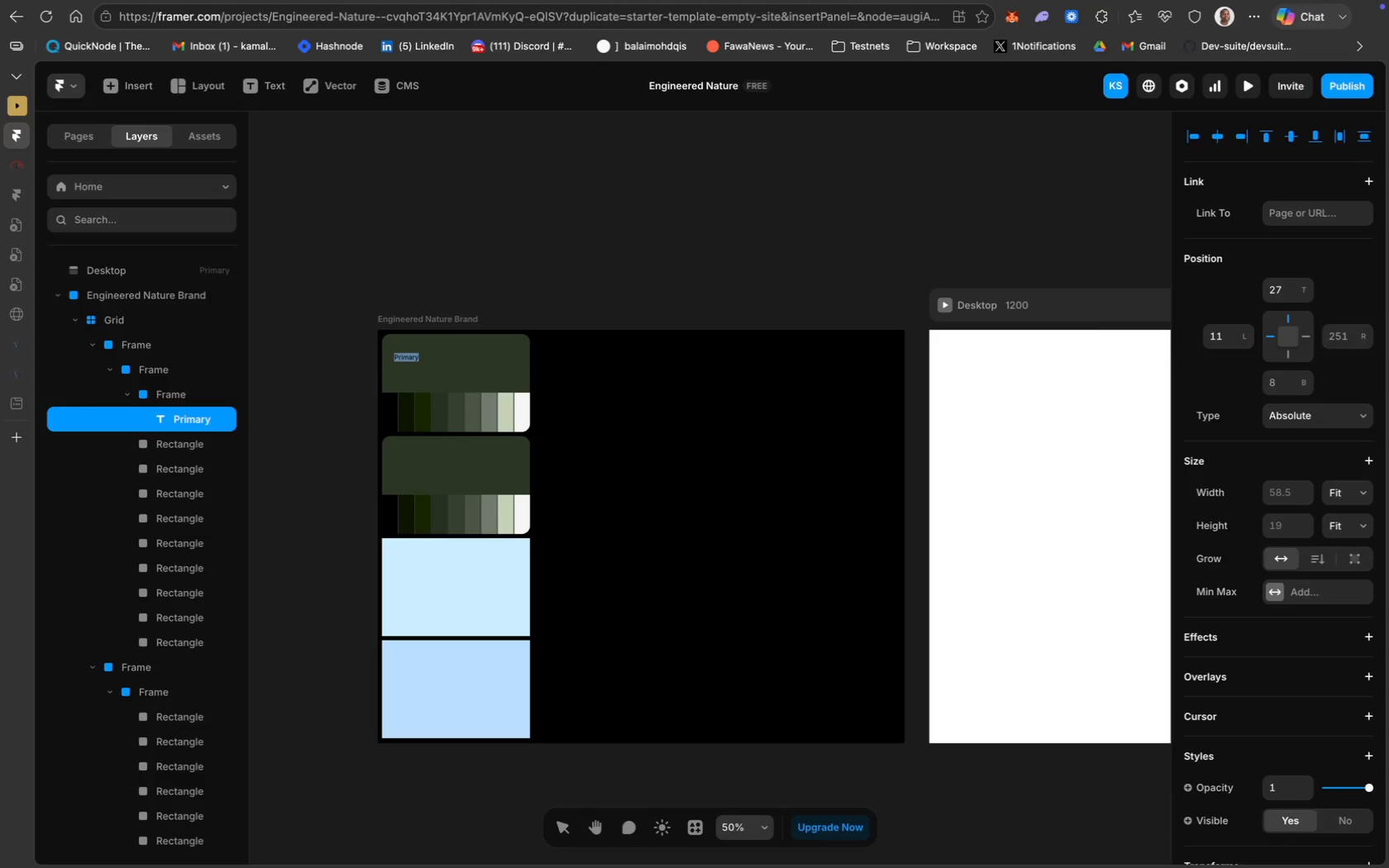 
key(Meta+A)
 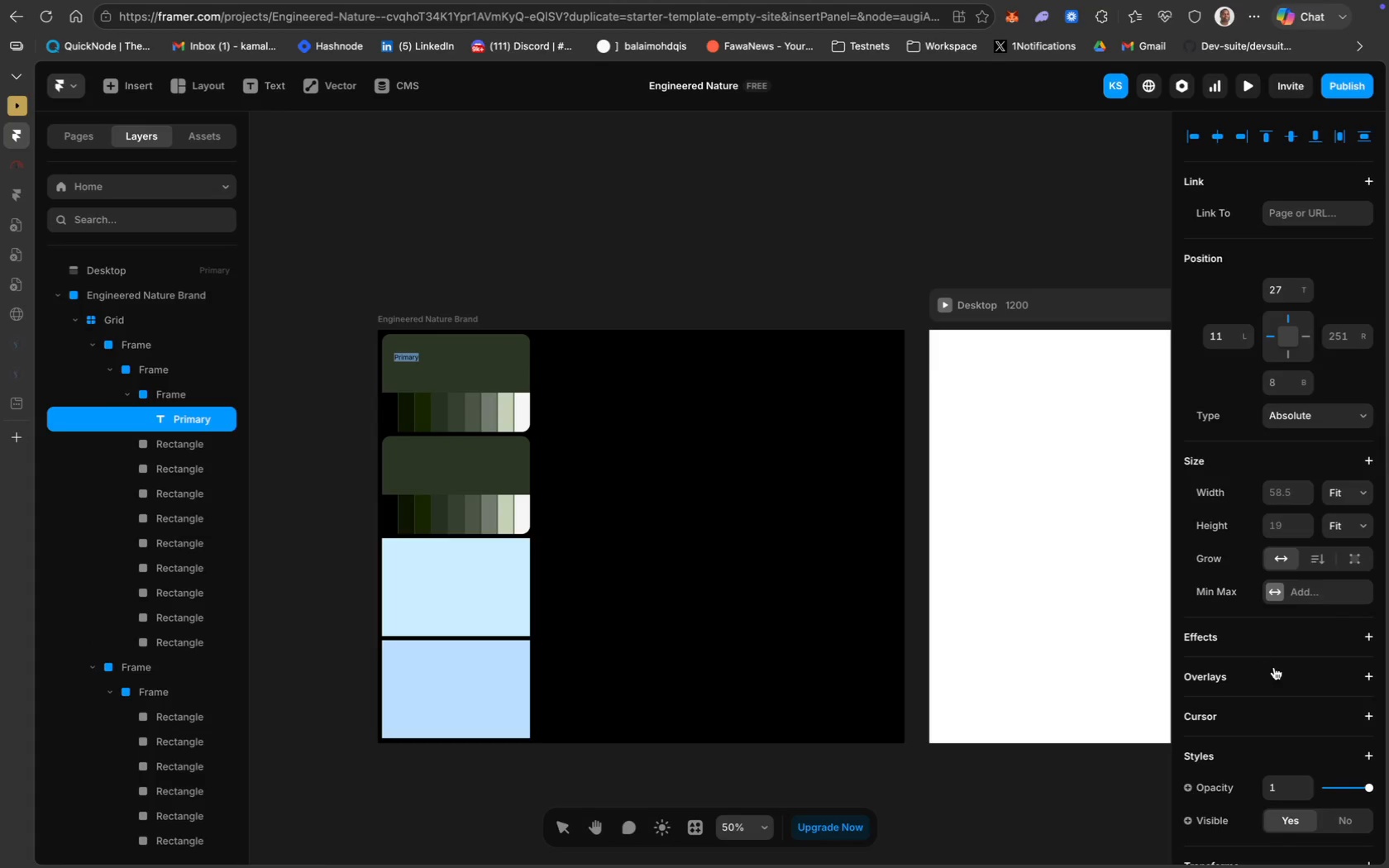 
scroll: coordinate [1274, 667], scroll_direction: down, amount: 63.0
 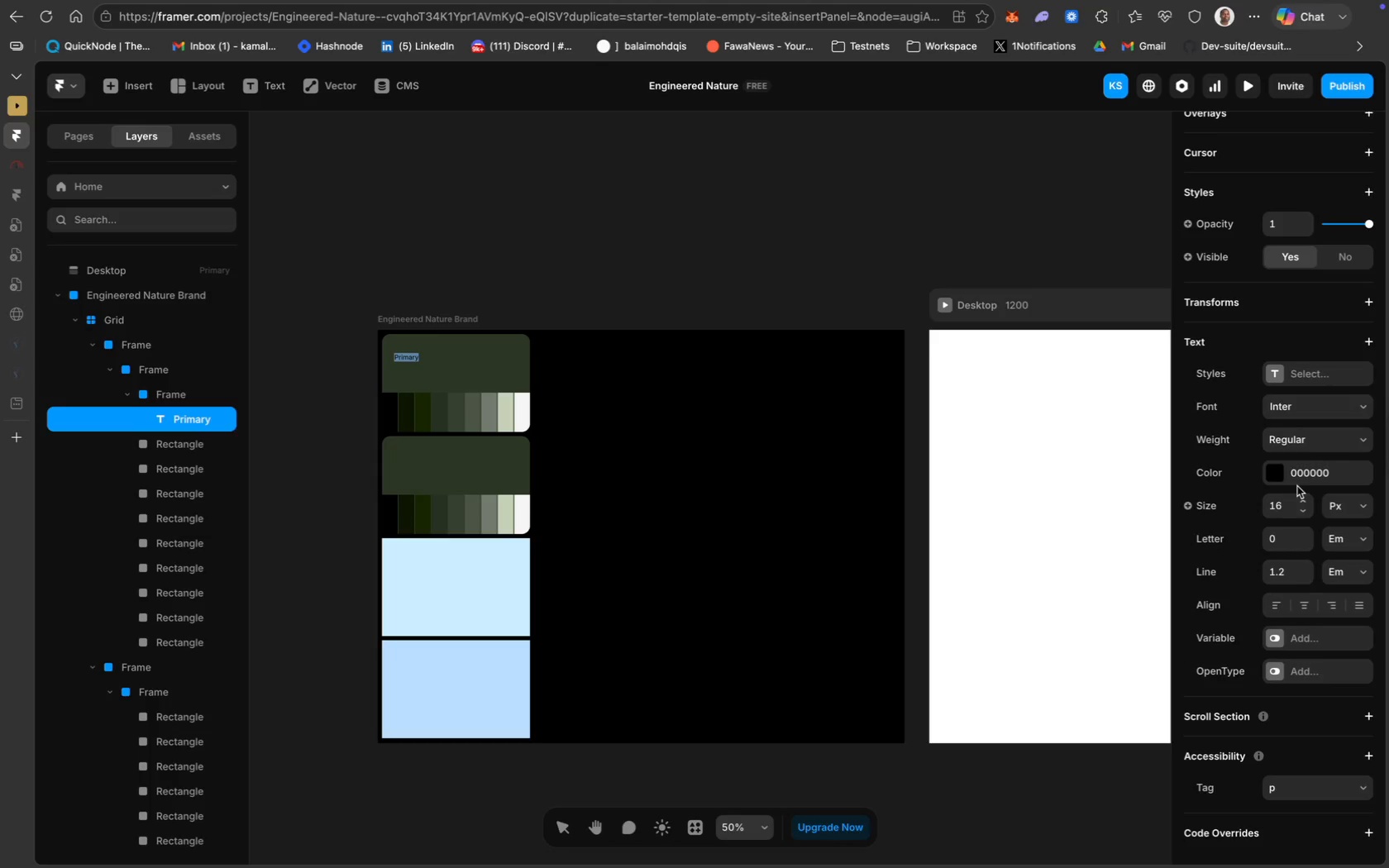 
left_click([1299, 478])
 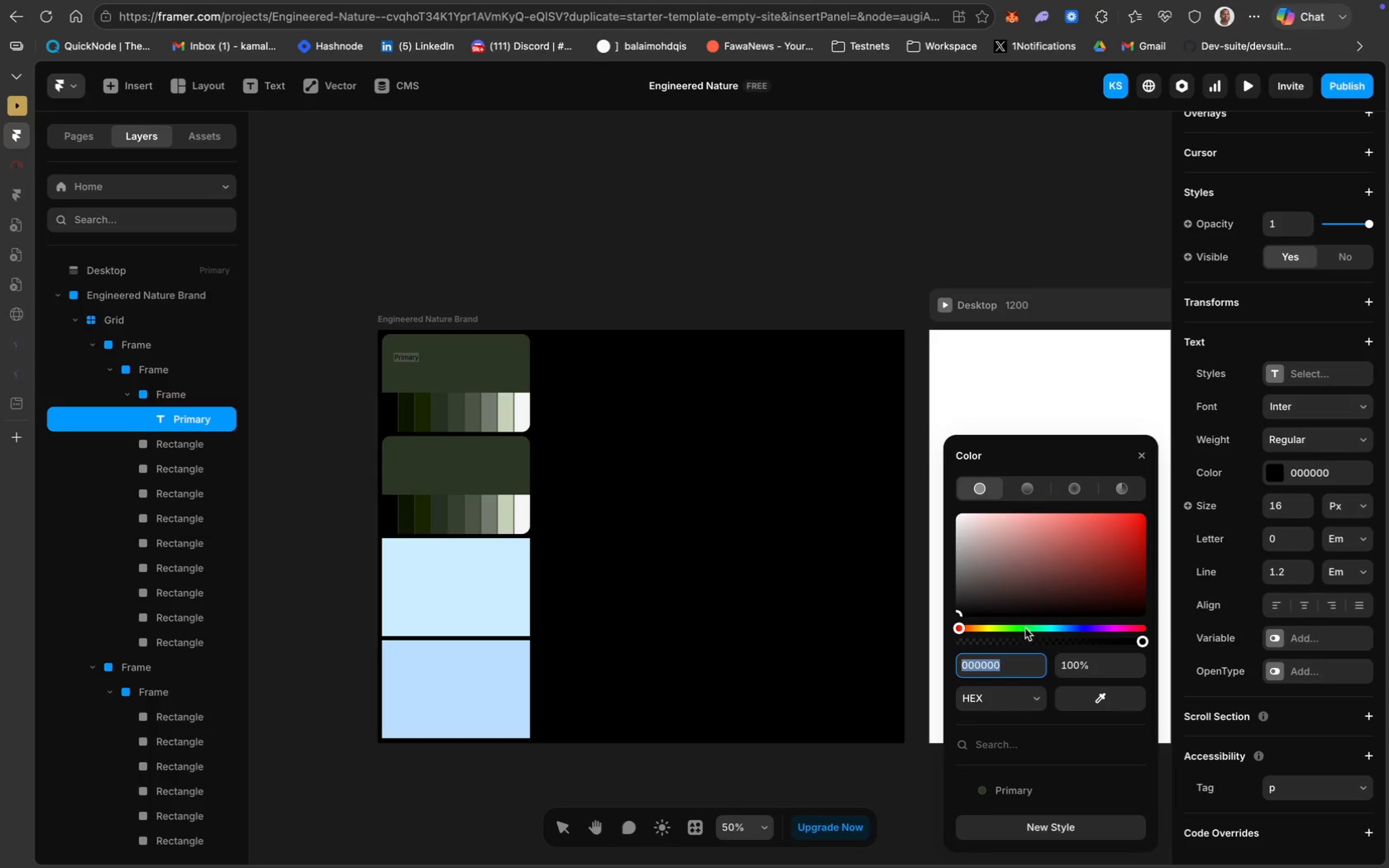 
key(Meta+CommandLeft)
 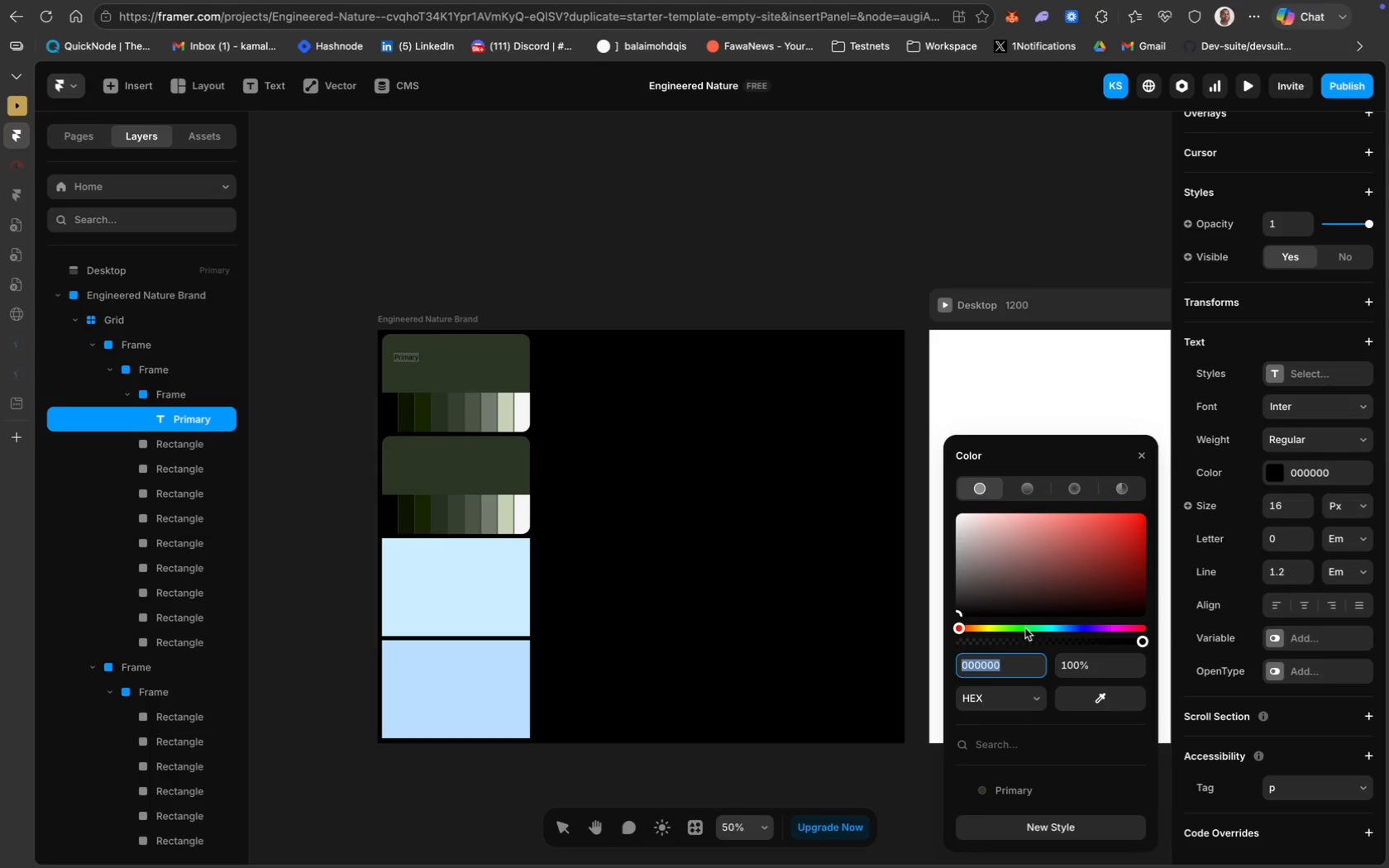 
type(ffffff)
 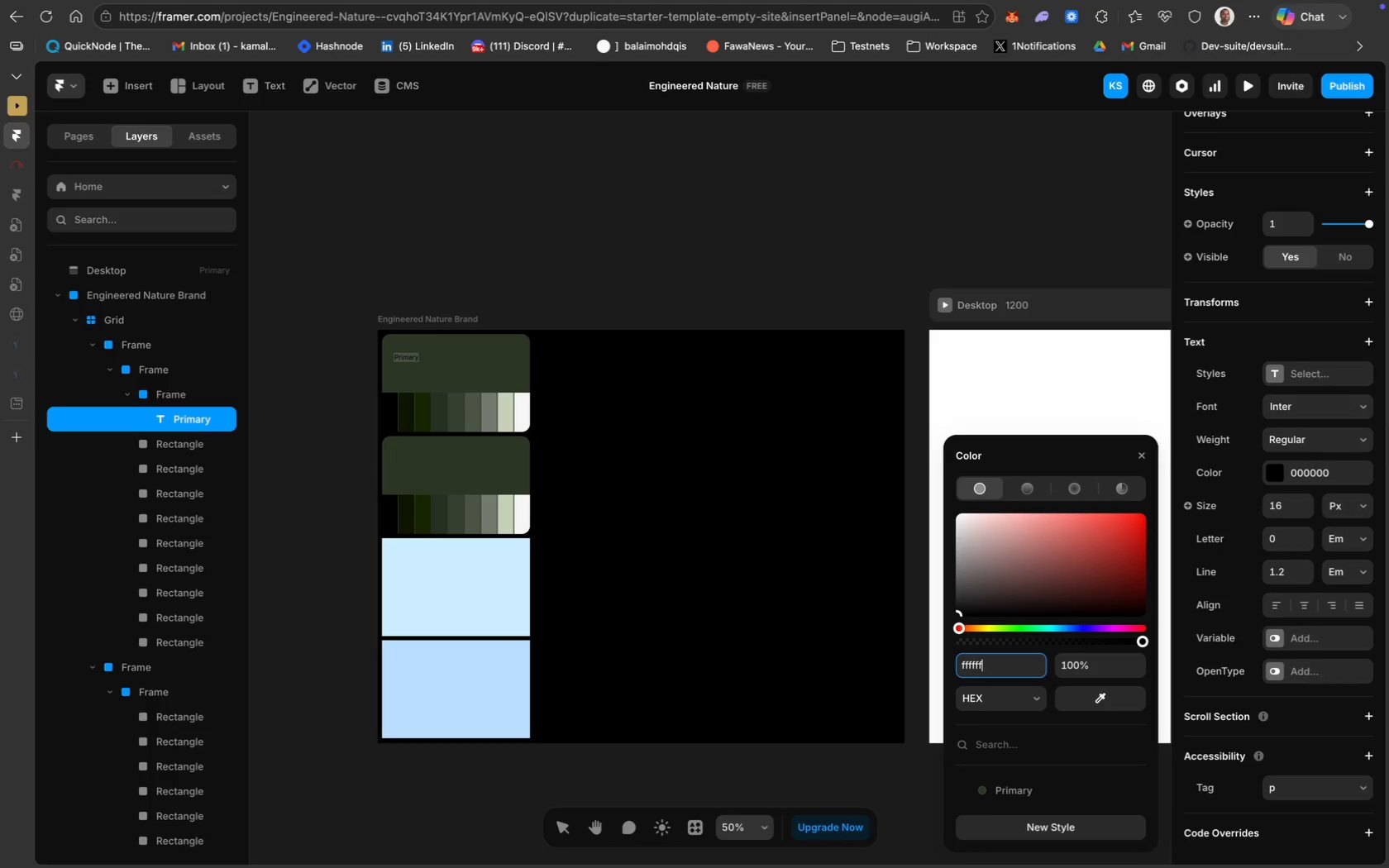 
key(Enter)
 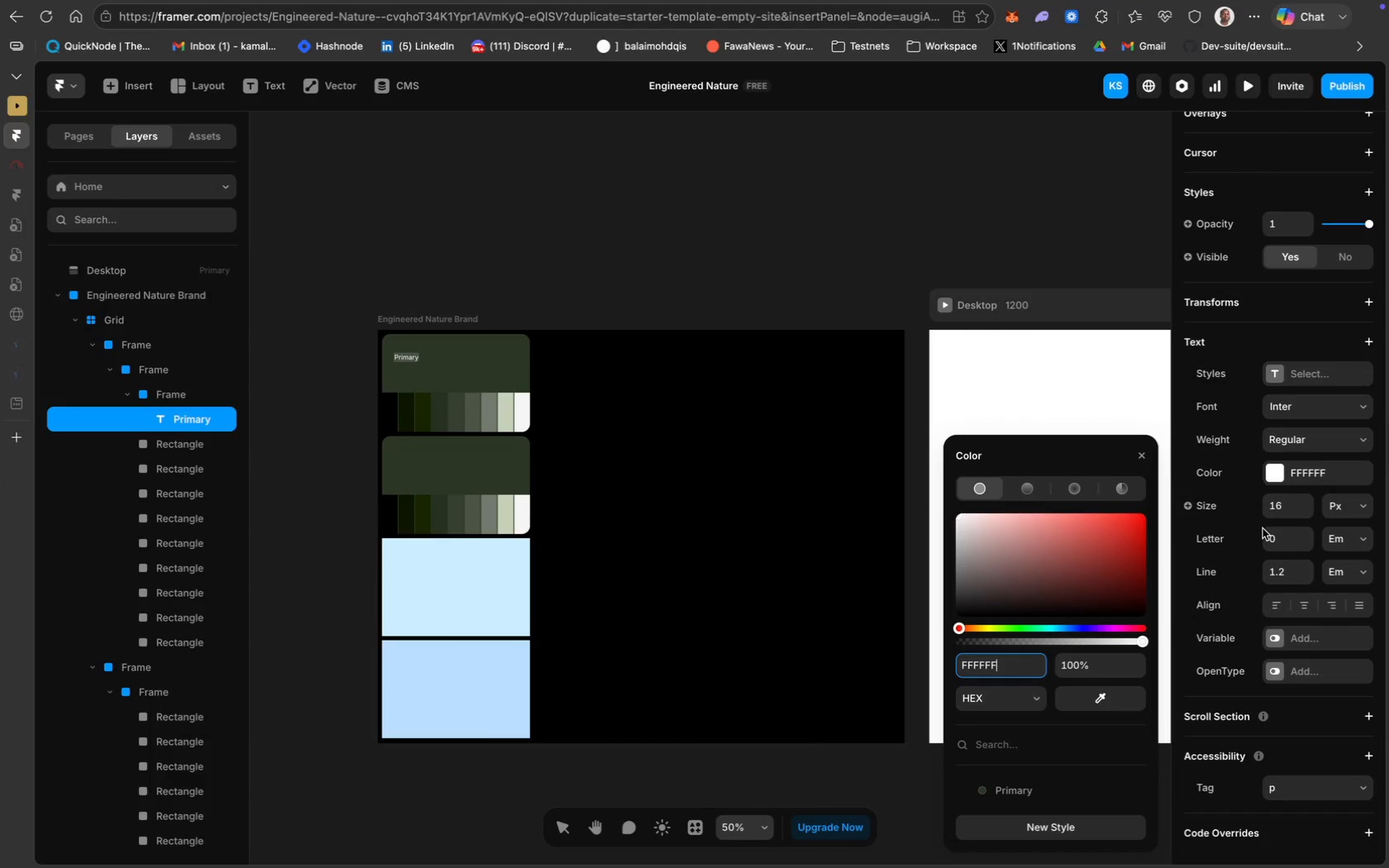 
wait(8.59)
 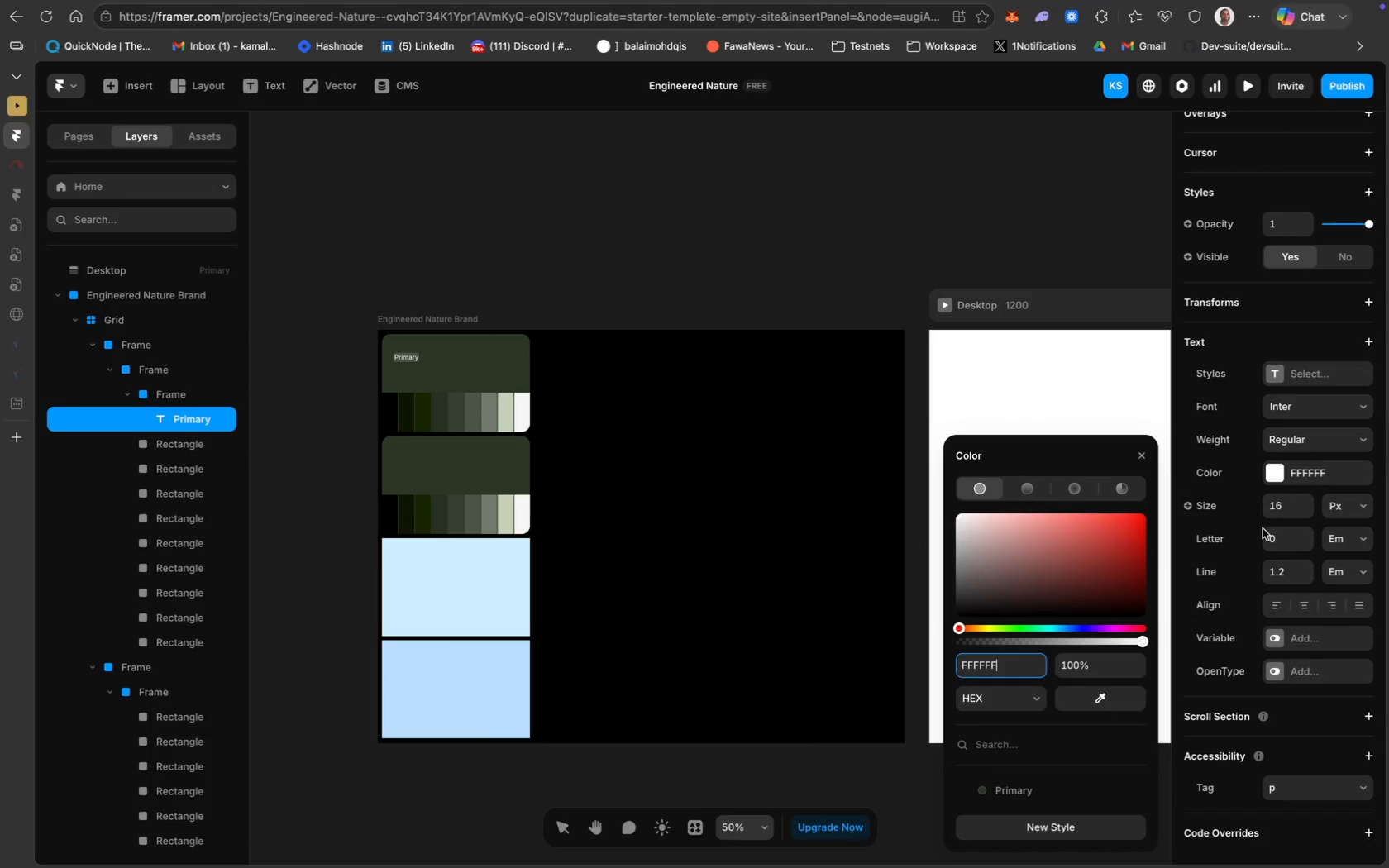 
key(CapsLock)
 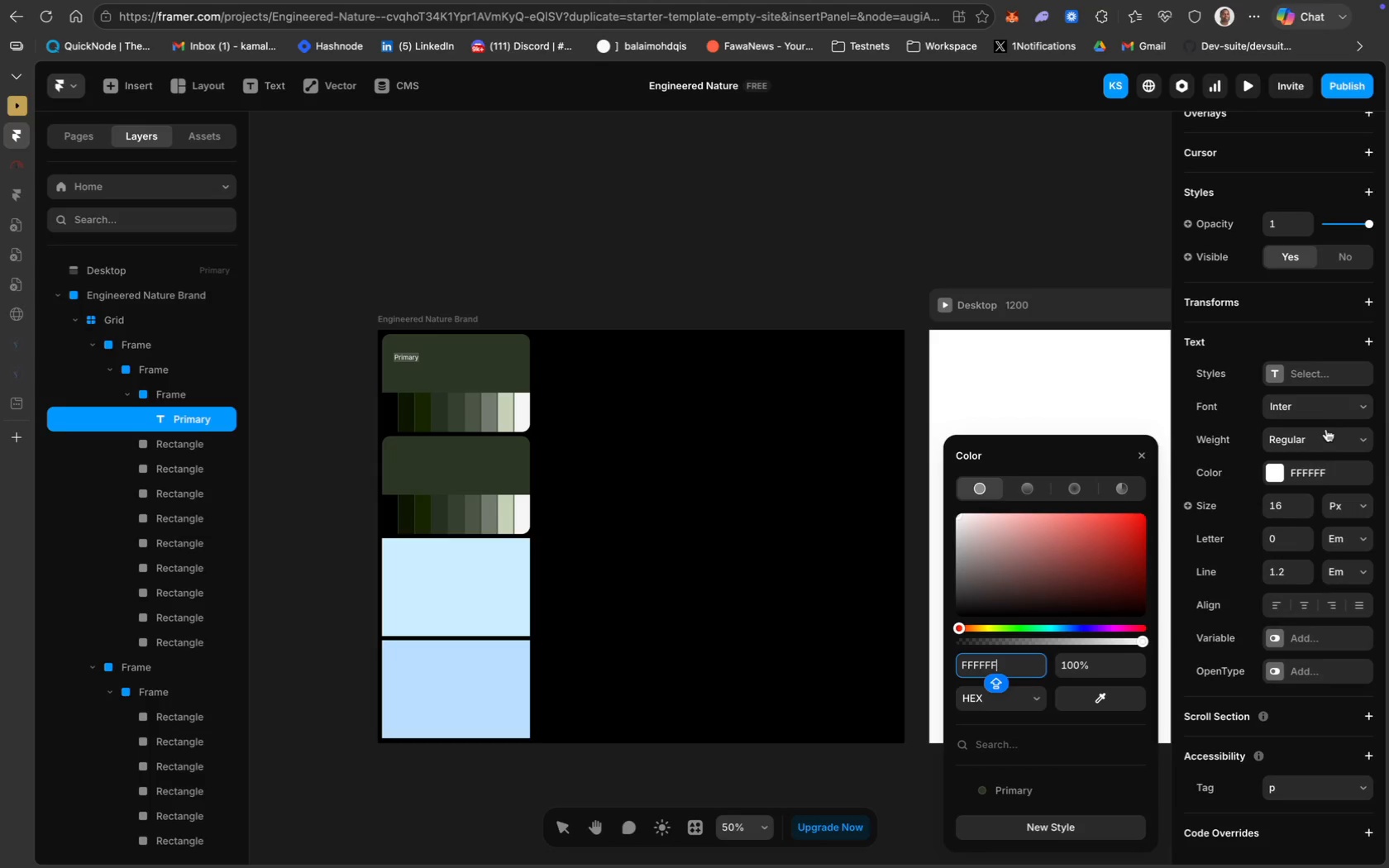 
wait(31.63)
 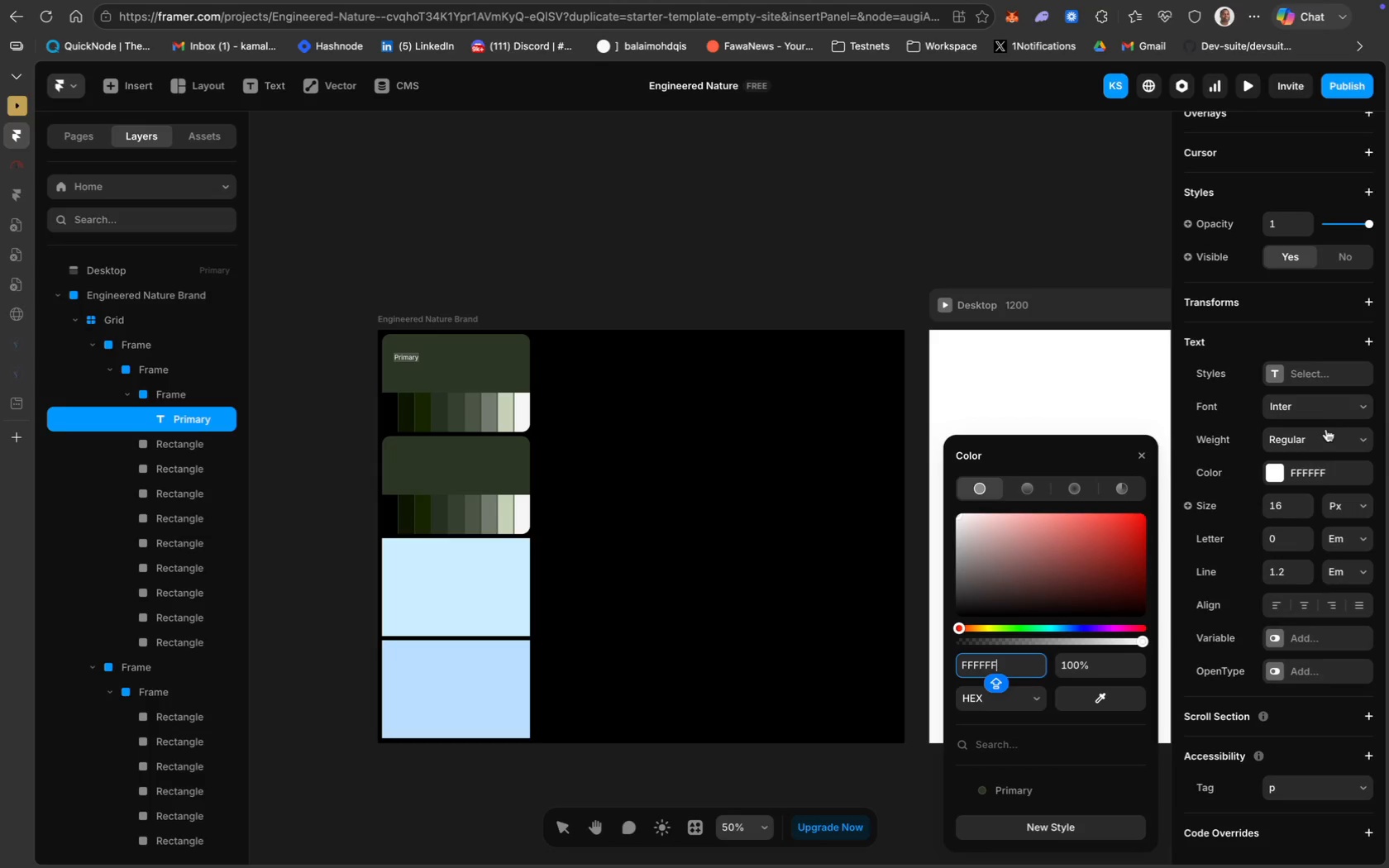 
left_click([1336, 450])
 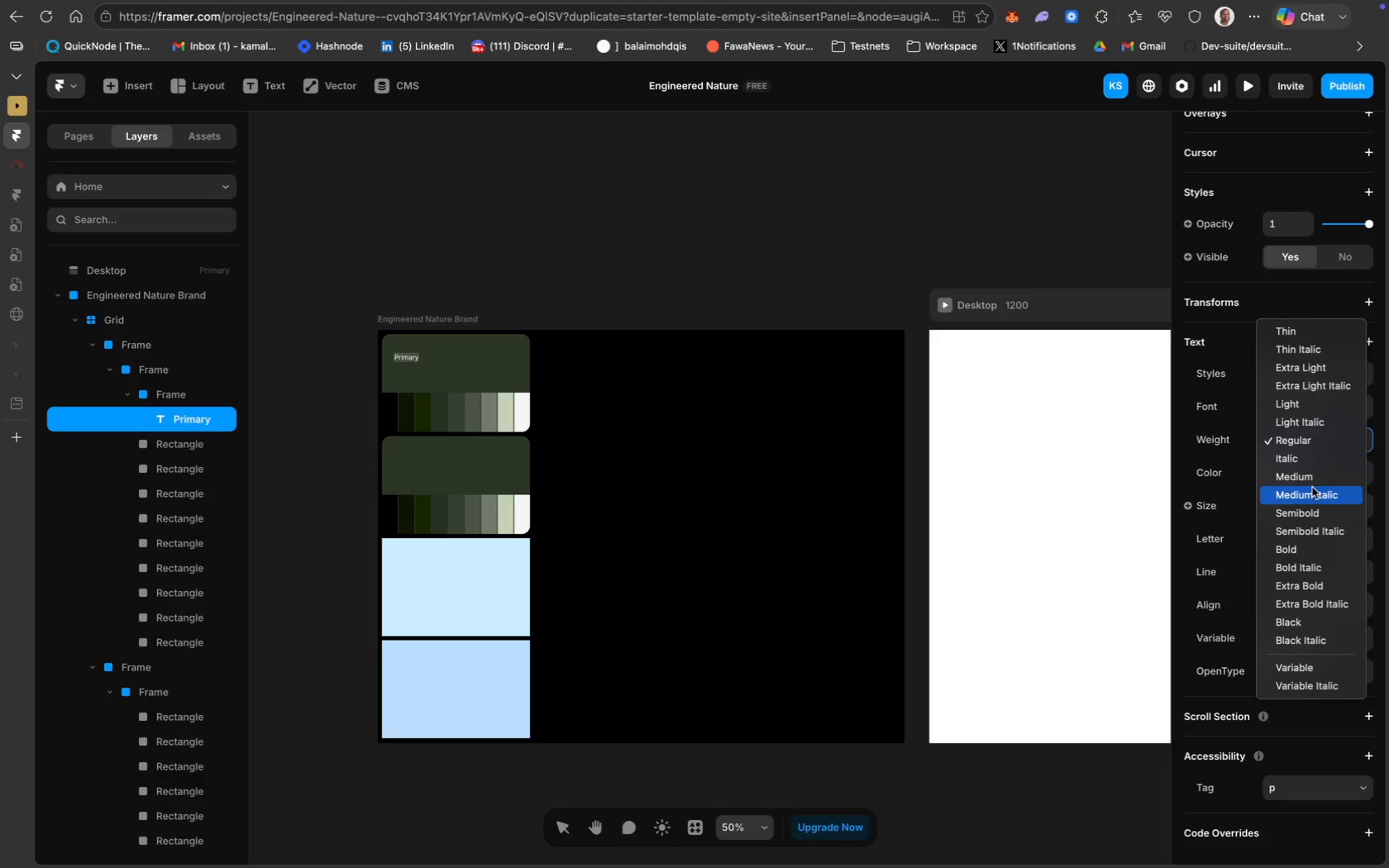 
left_click([1317, 482])
 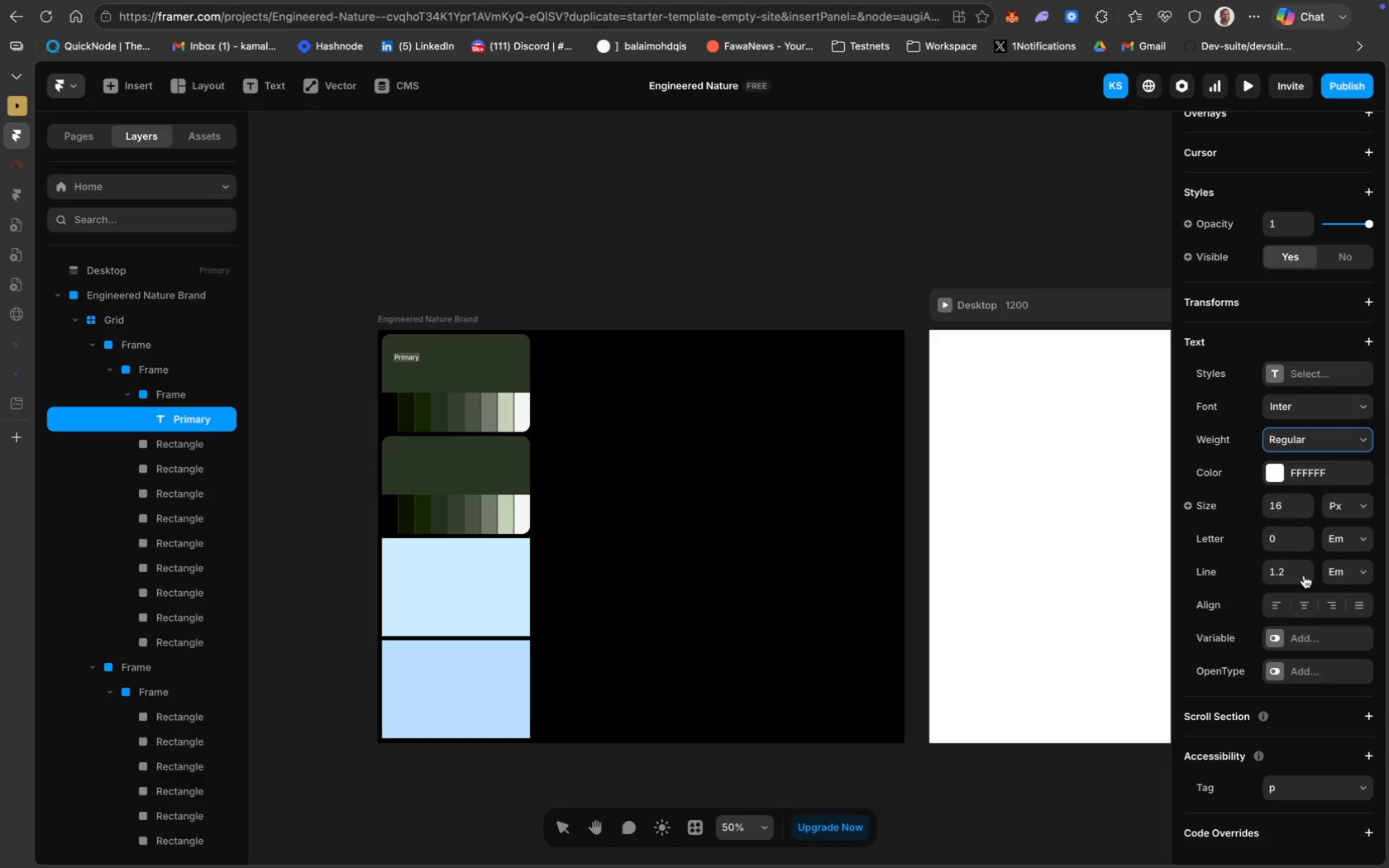 
mouse_move([1263, 510])
 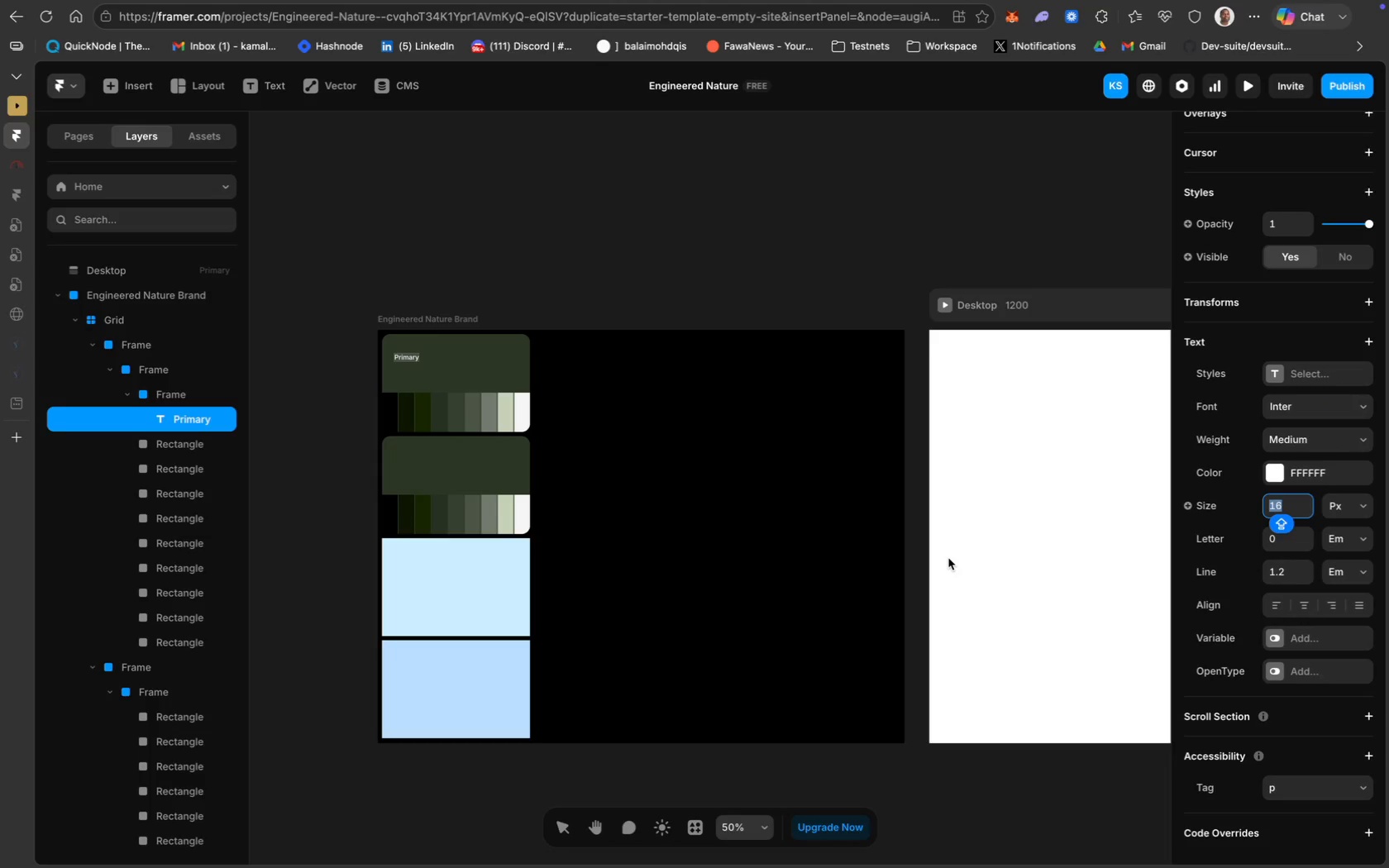 
key(Meta+Equal)
 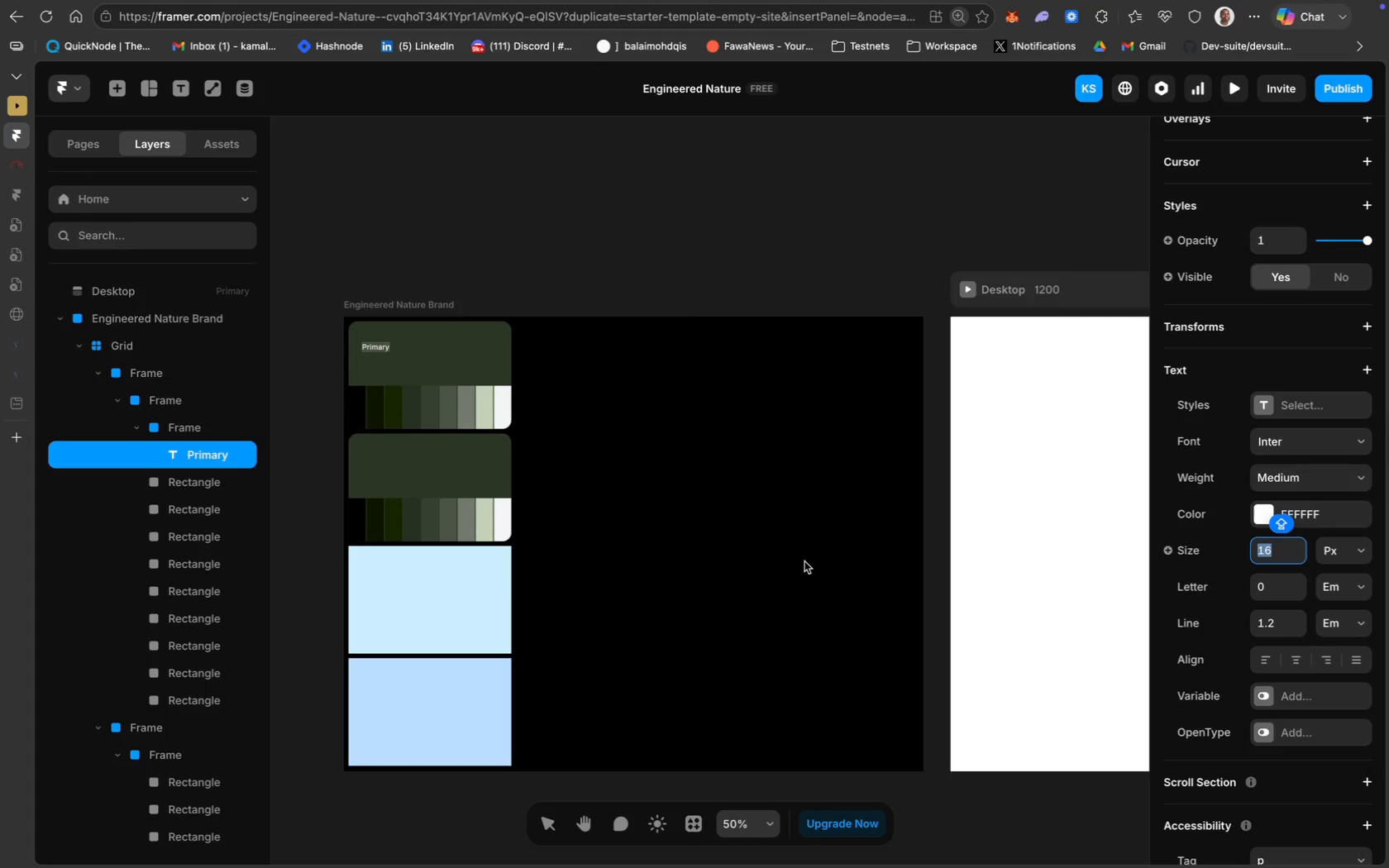 
type(18)
 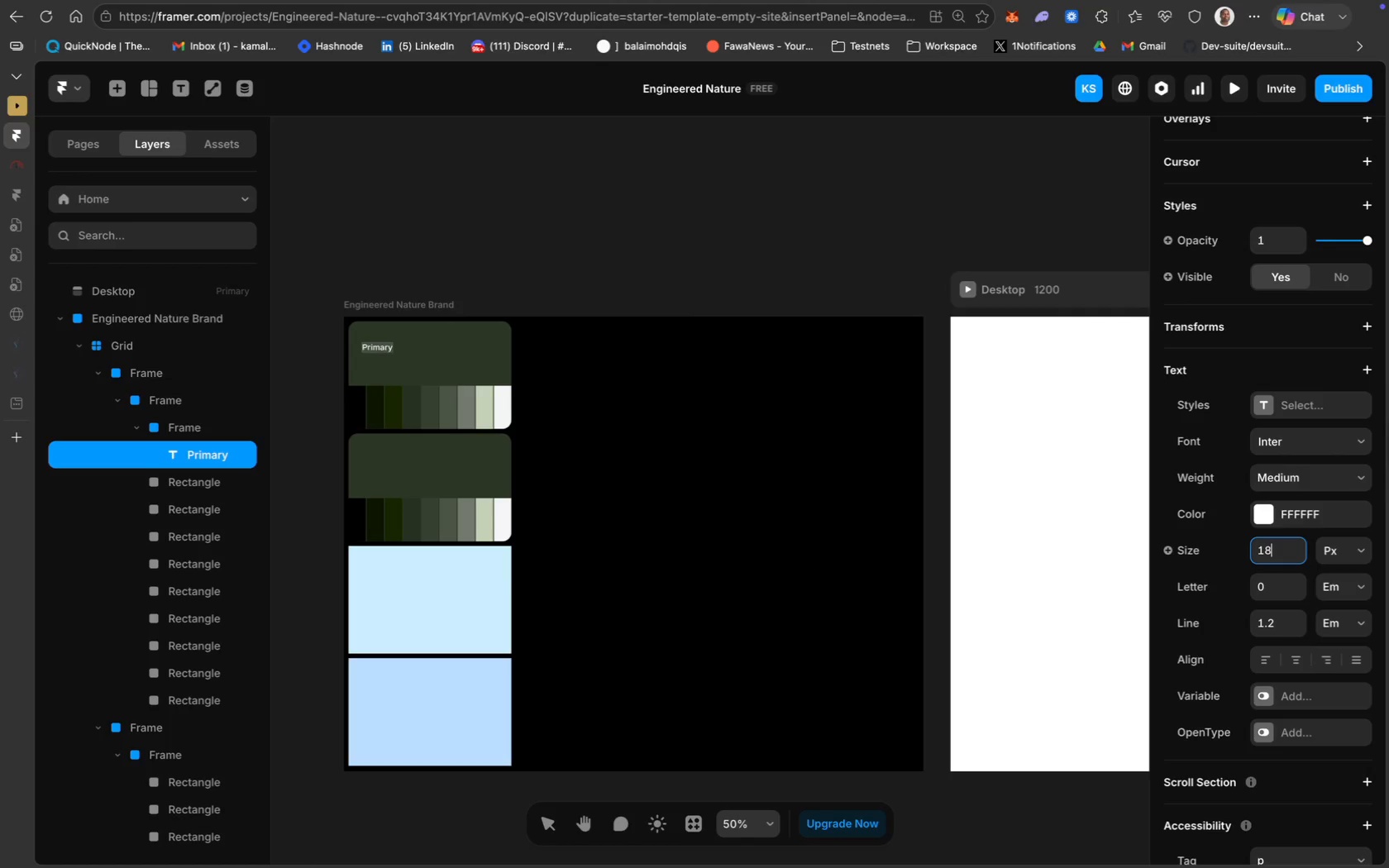 
key(Enter)
 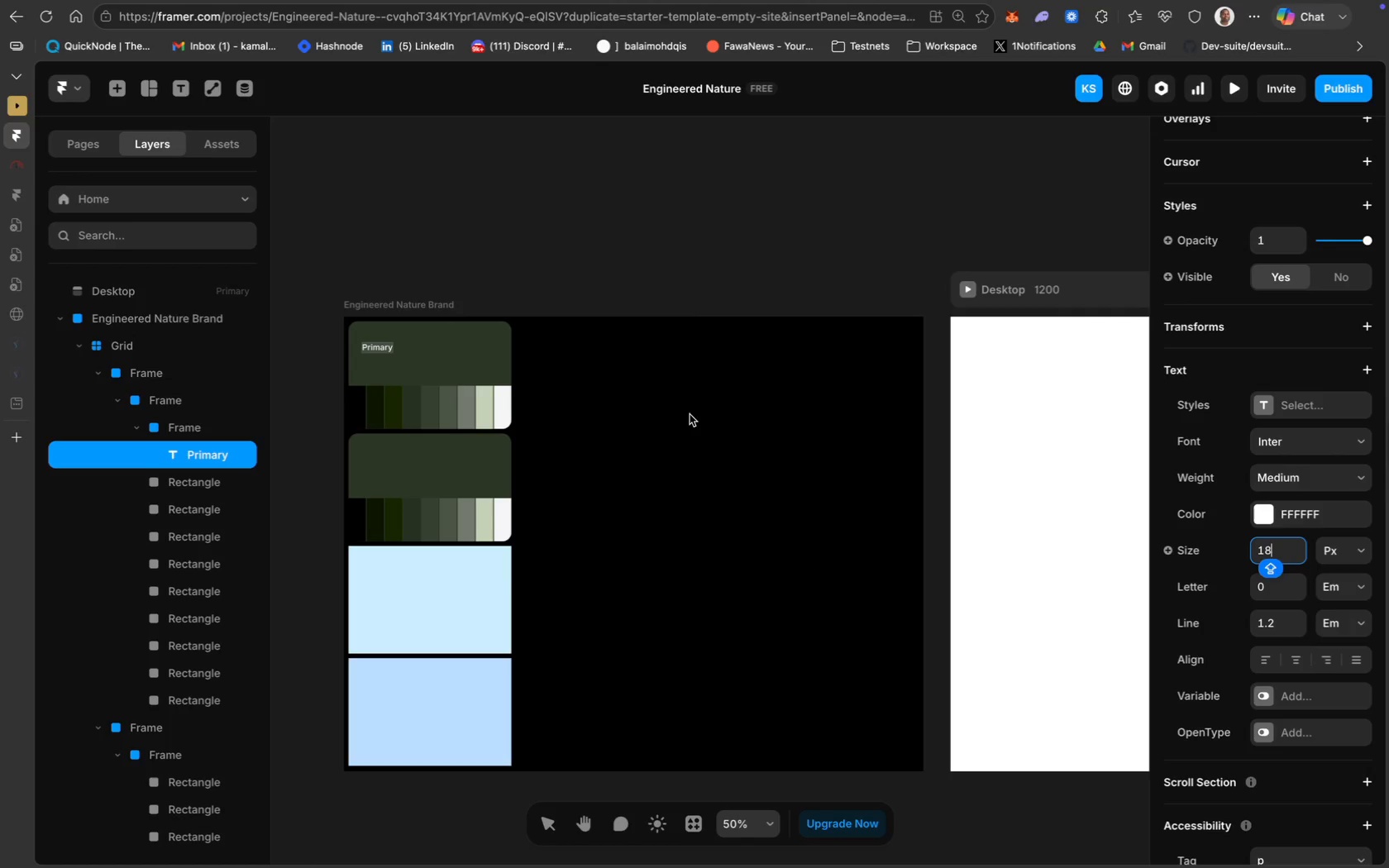 
left_click([690, 414])
 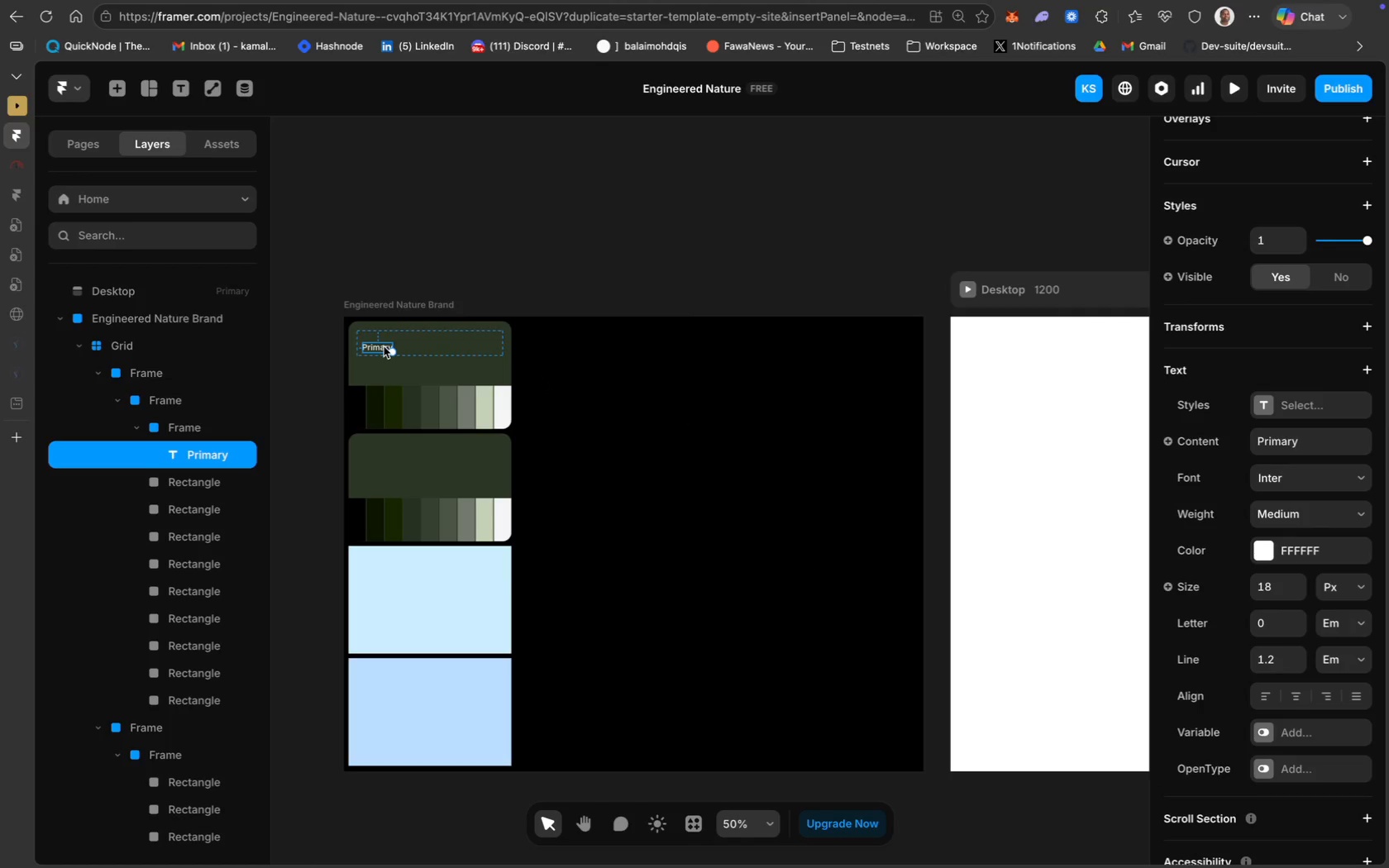 
left_click_drag(start_coordinate=[384, 346], to_coordinate=[384, 341])
 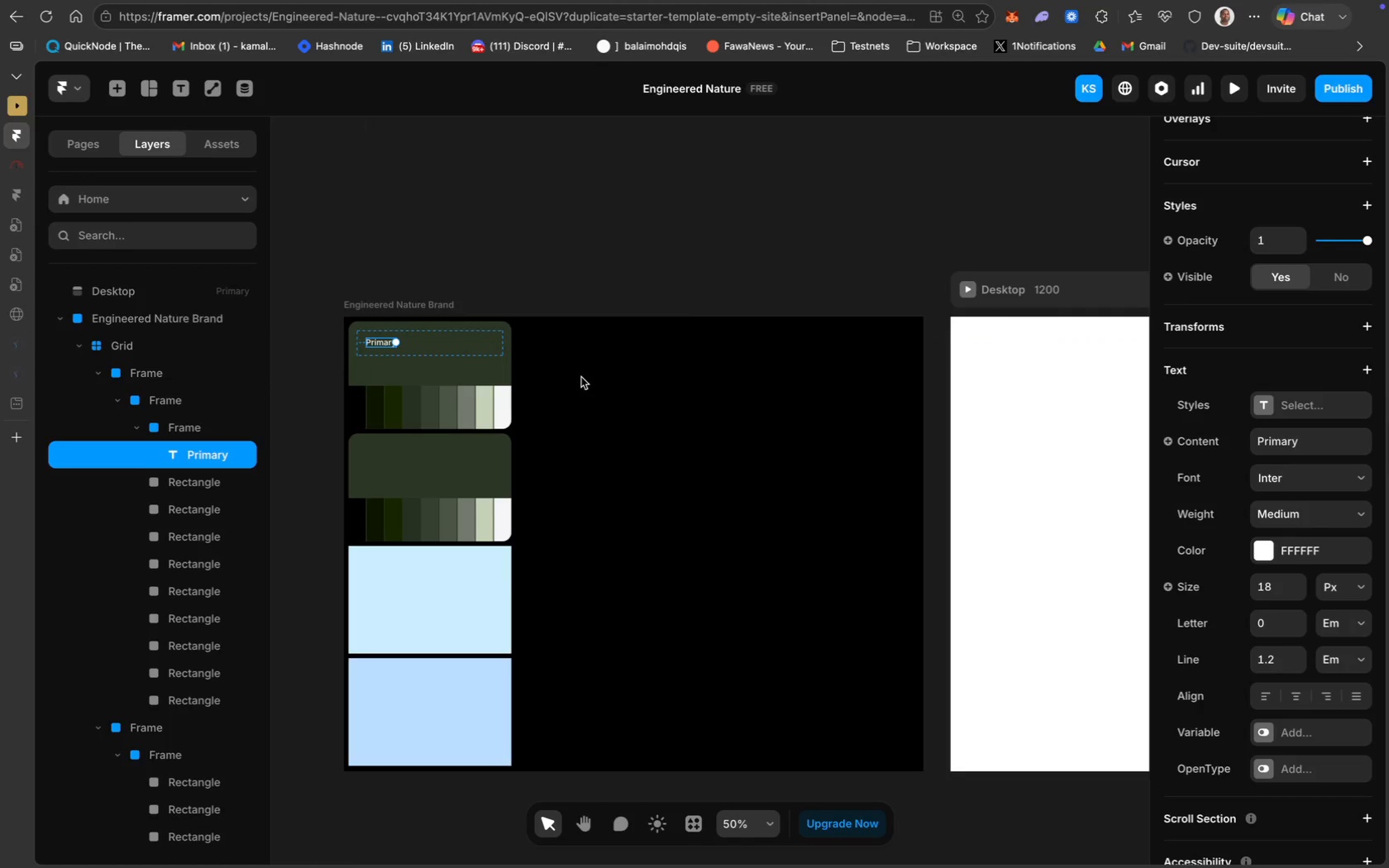 
key(Meta+Equal)
 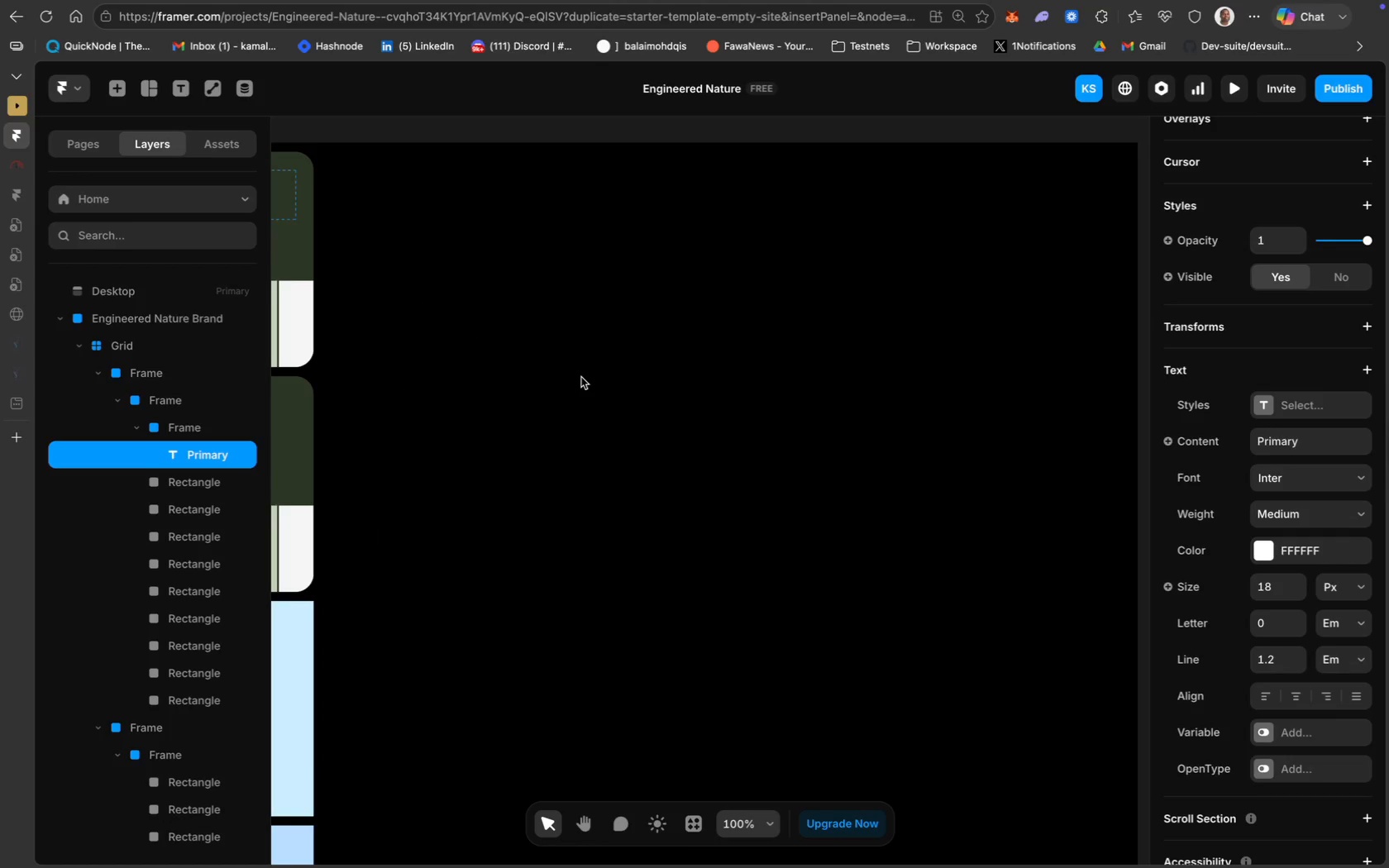 
scroll: coordinate [581, 377], scroll_direction: up, amount: 47.0
 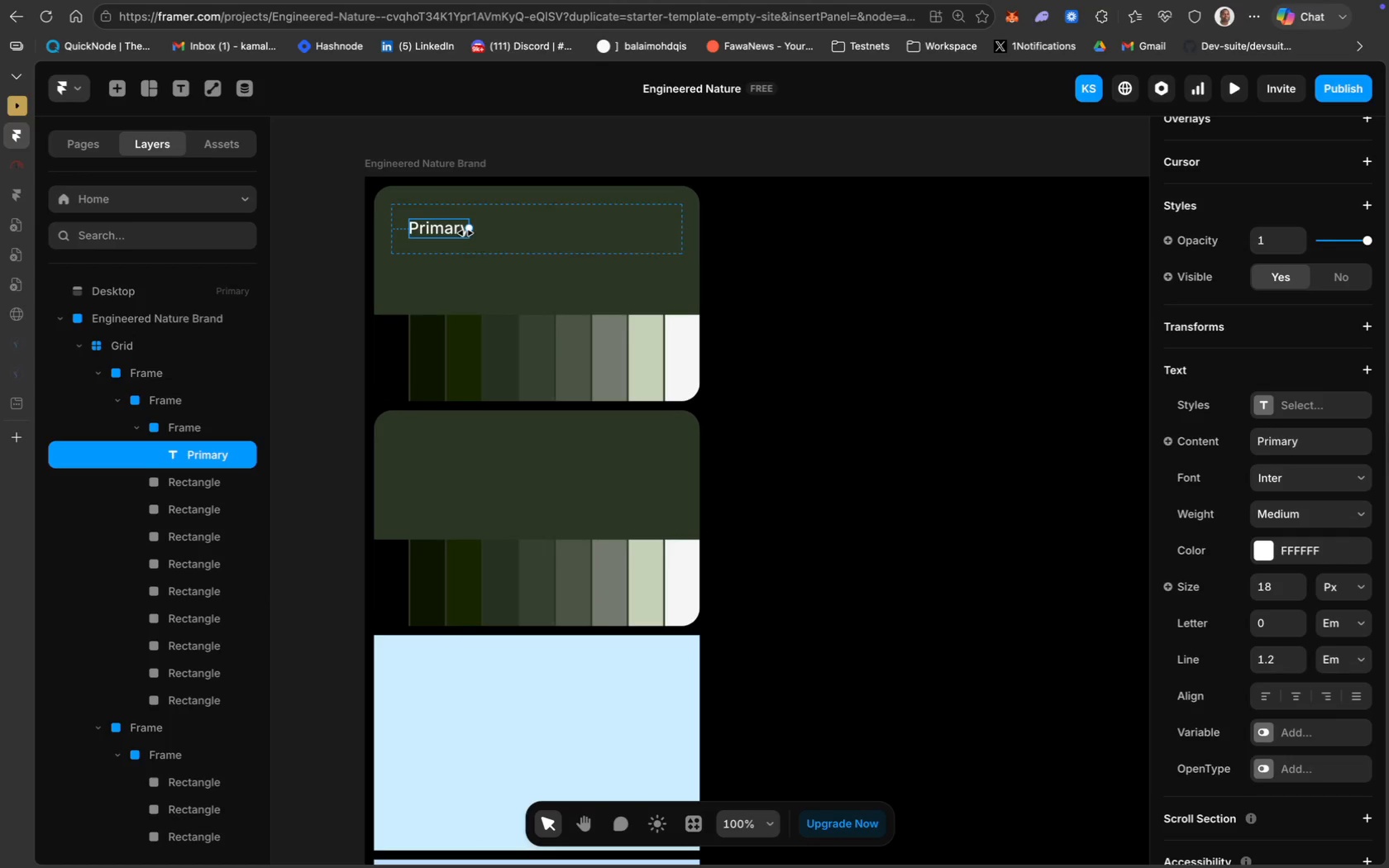 
left_click([852, 292])
 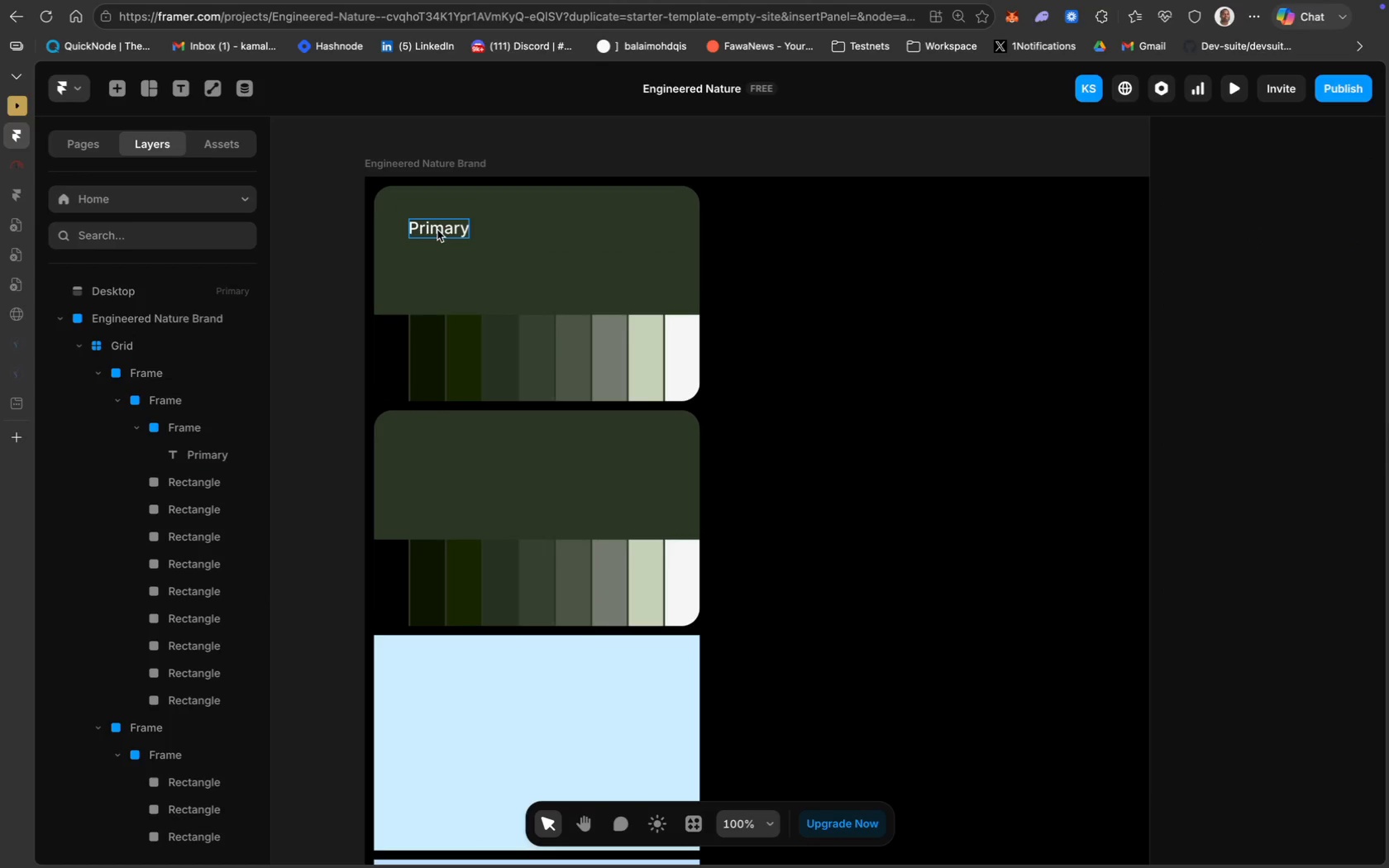 
left_click_drag(start_coordinate=[439, 234], to_coordinate=[430, 233])
 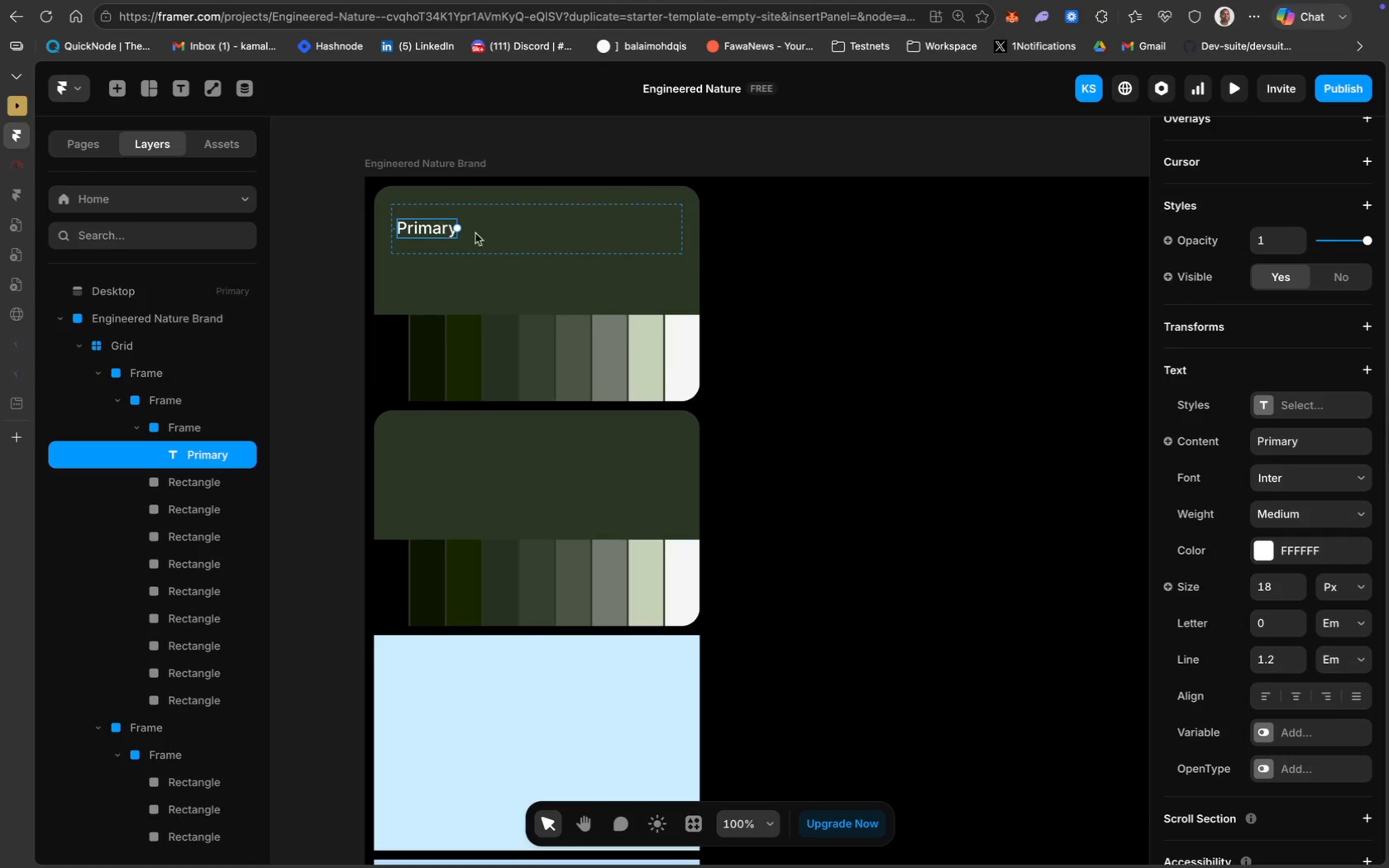 
left_click([832, 268])
 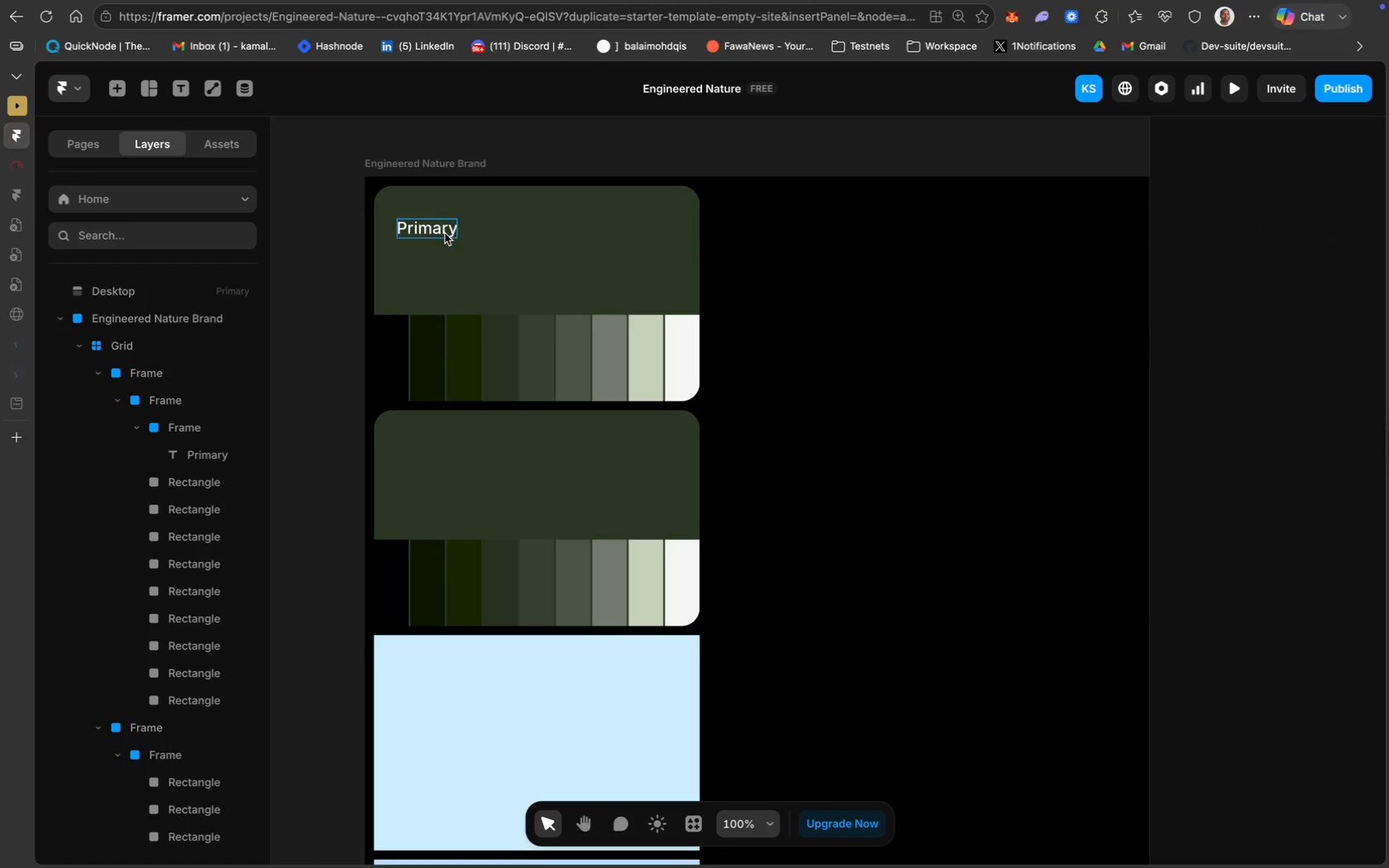 
left_click([444, 232])
 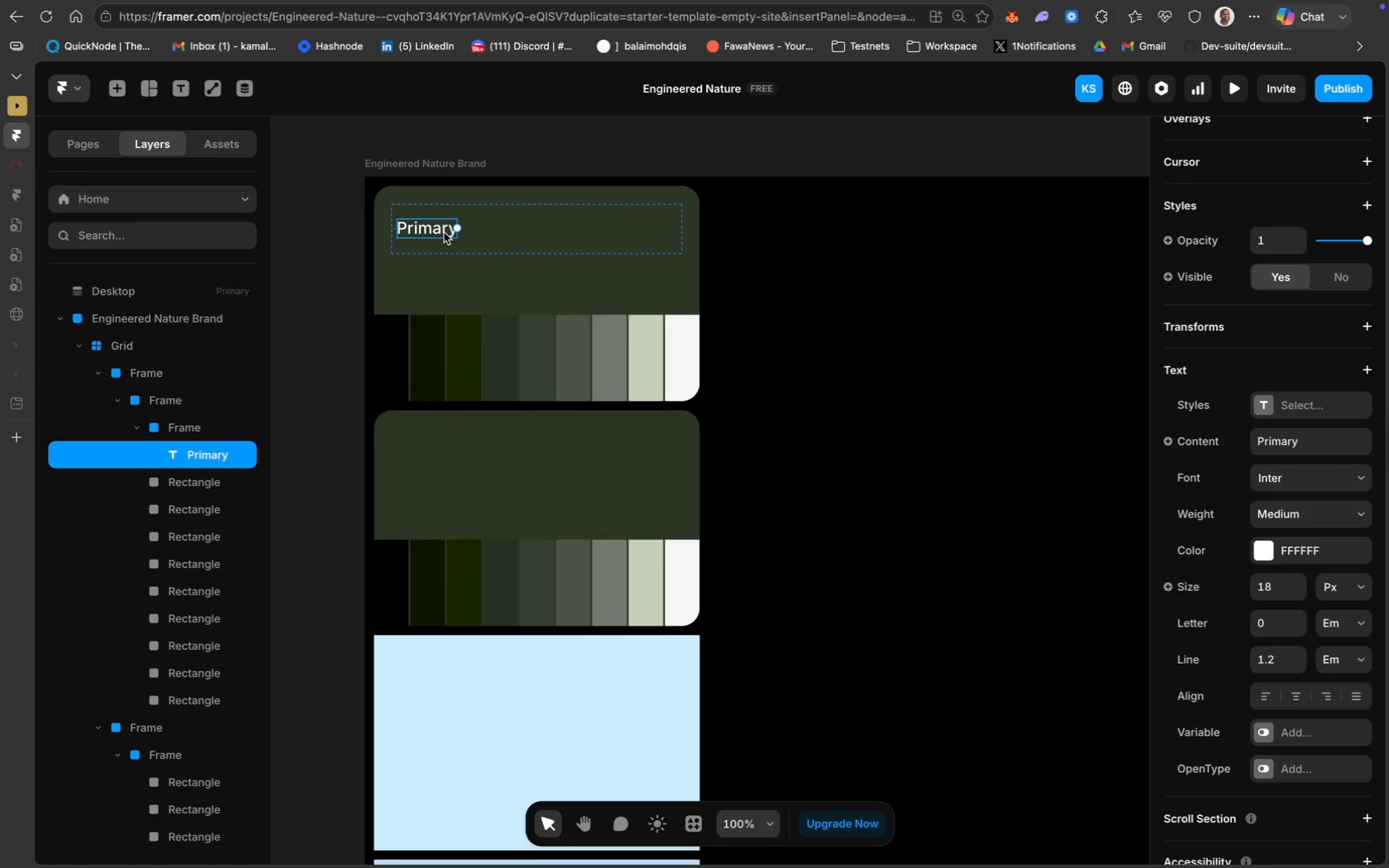 
key(Meta+D)
 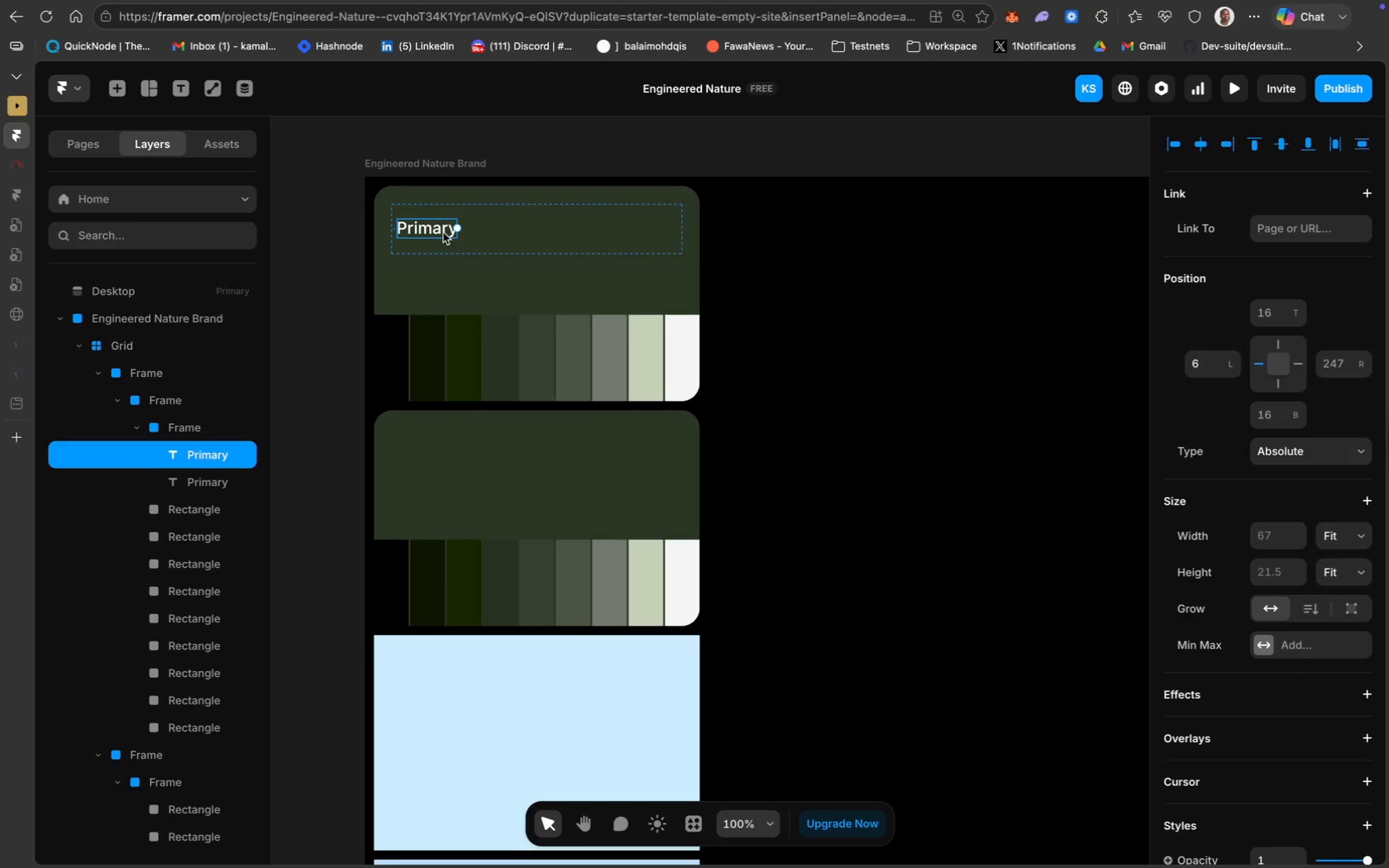 
left_click_drag(start_coordinate=[443, 232], to_coordinate=[661, 229])
 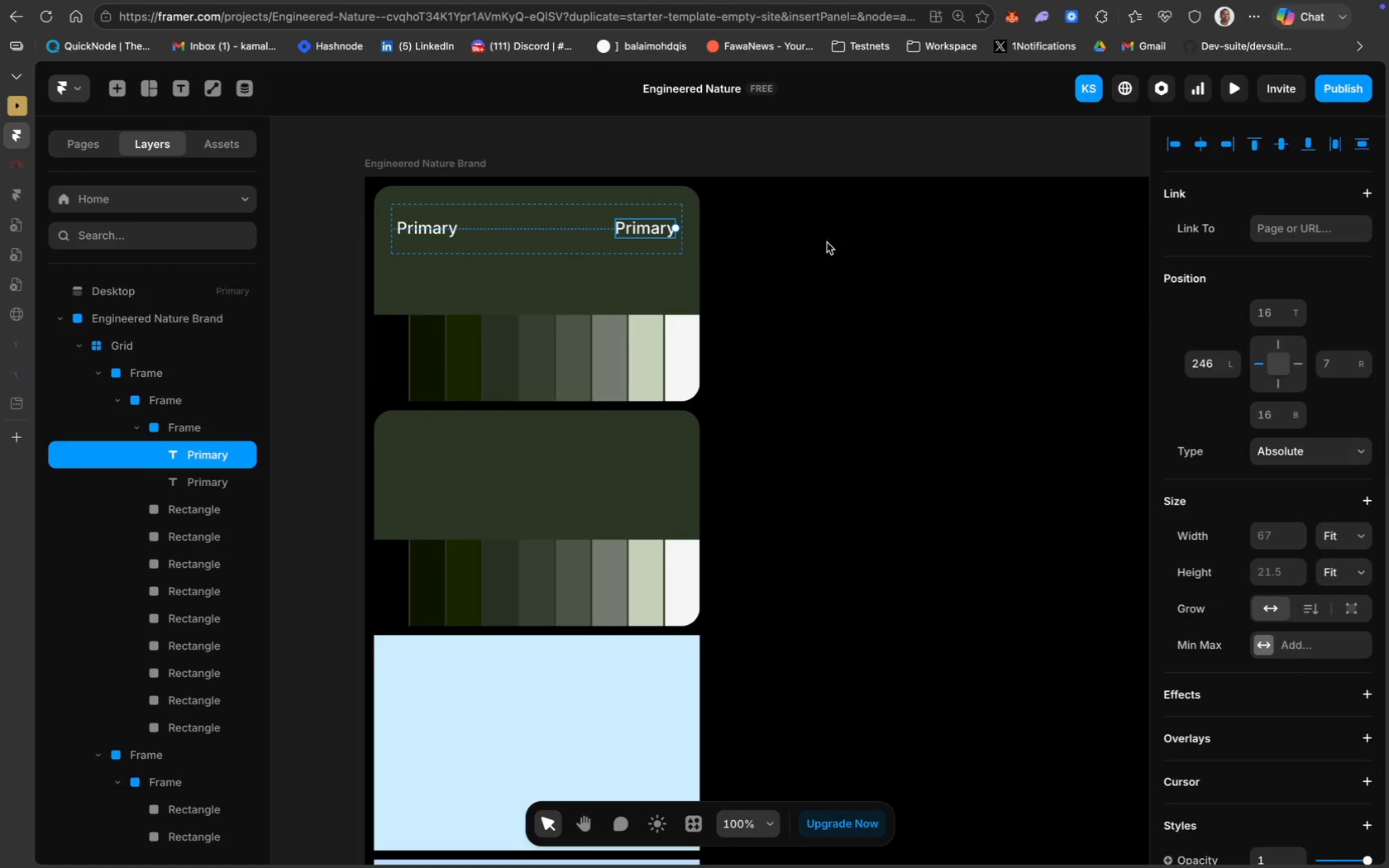 
left_click([833, 246])
 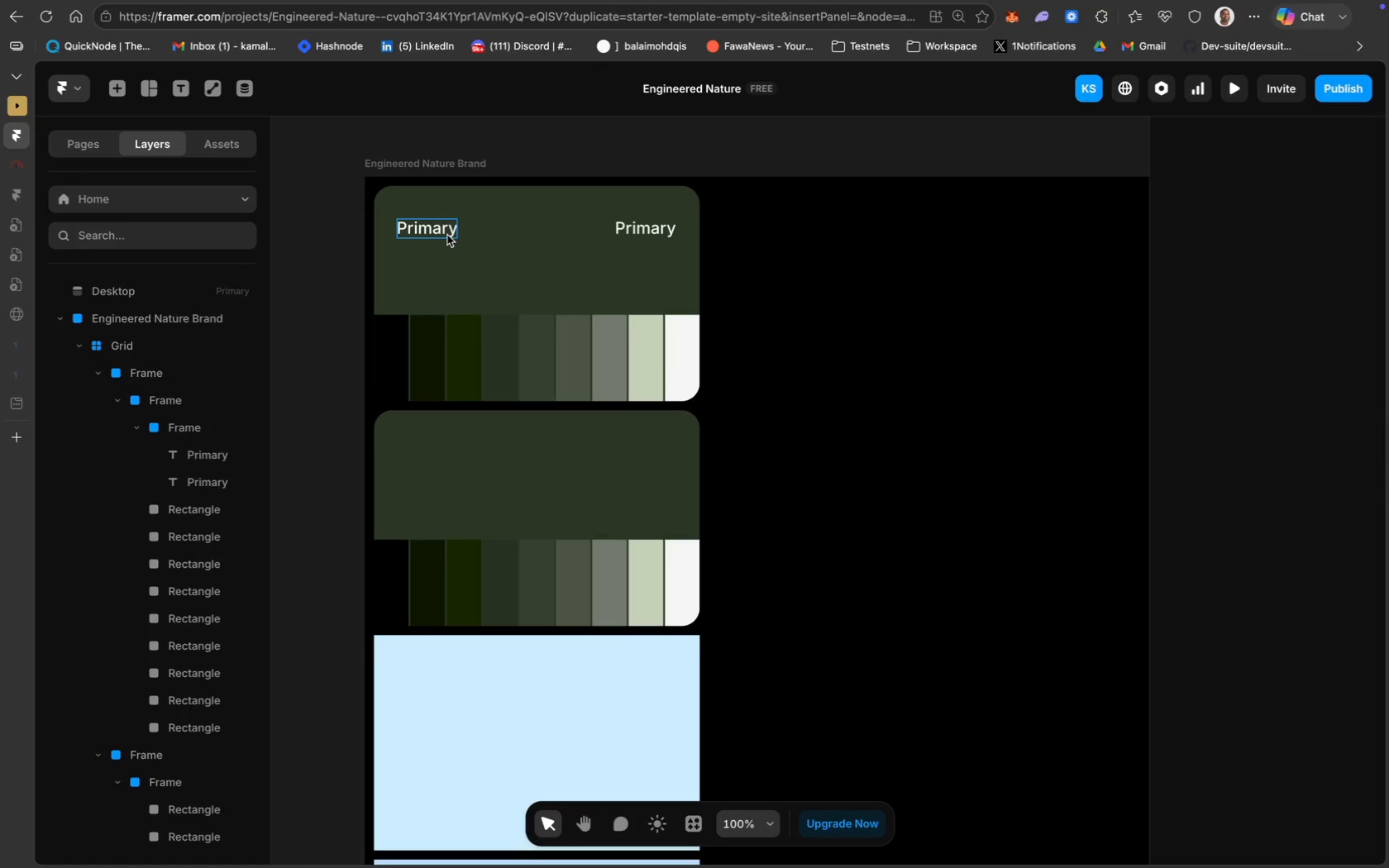 
hold_key(key=ShiftLeft, duration=1.94)
left_click([447, 236])
 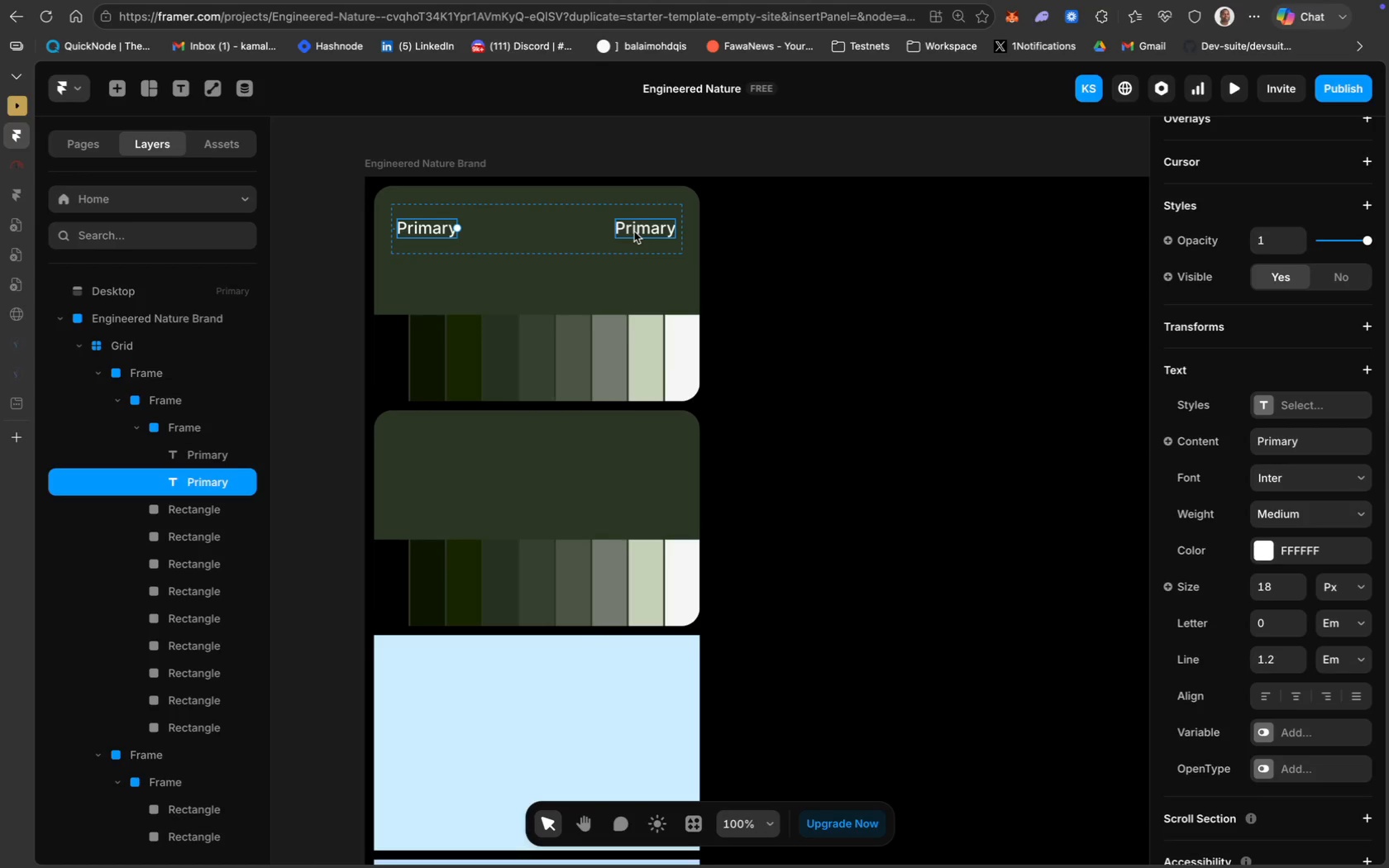 
left_click([636, 231])
 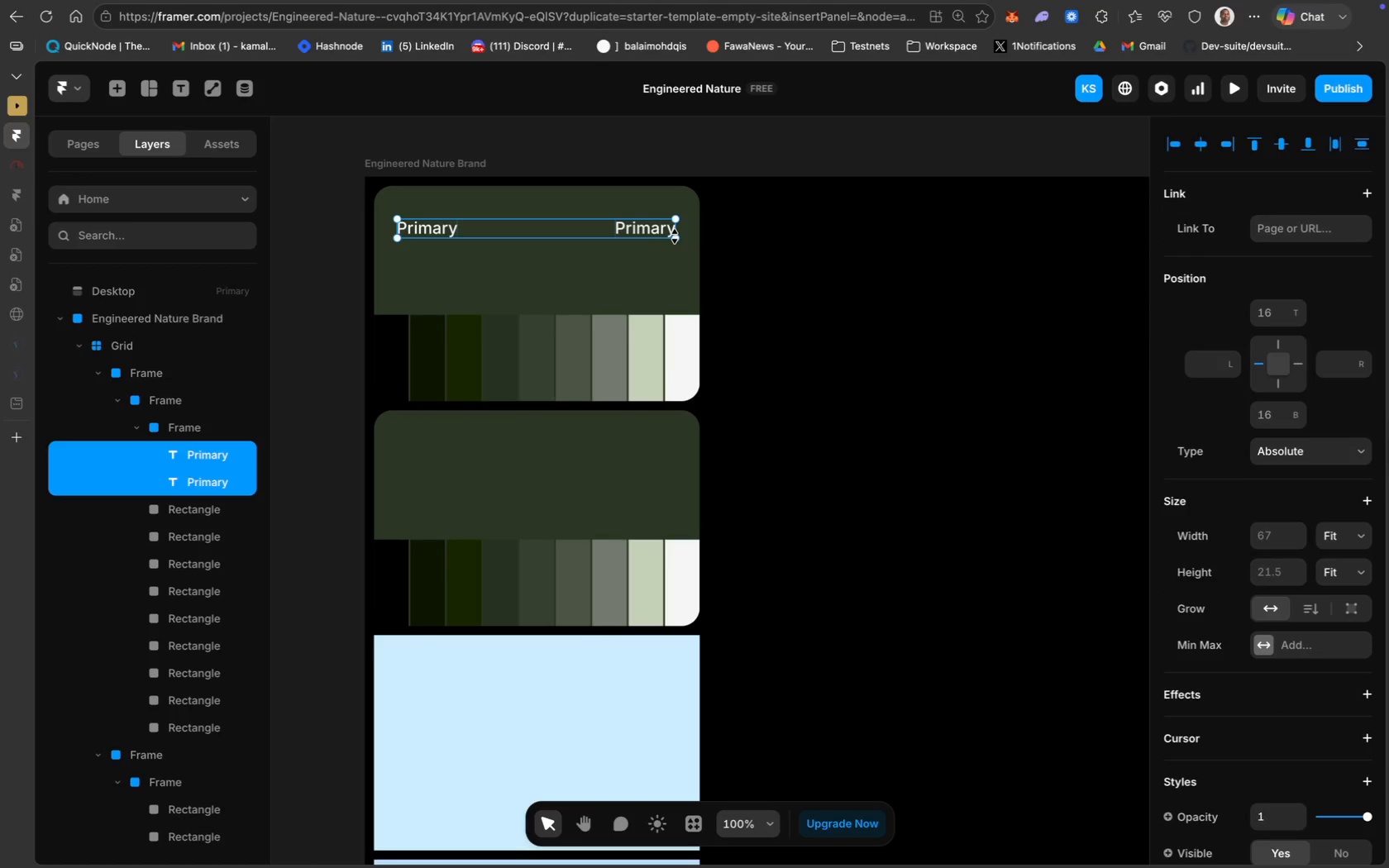 
left_click([750, 243])
 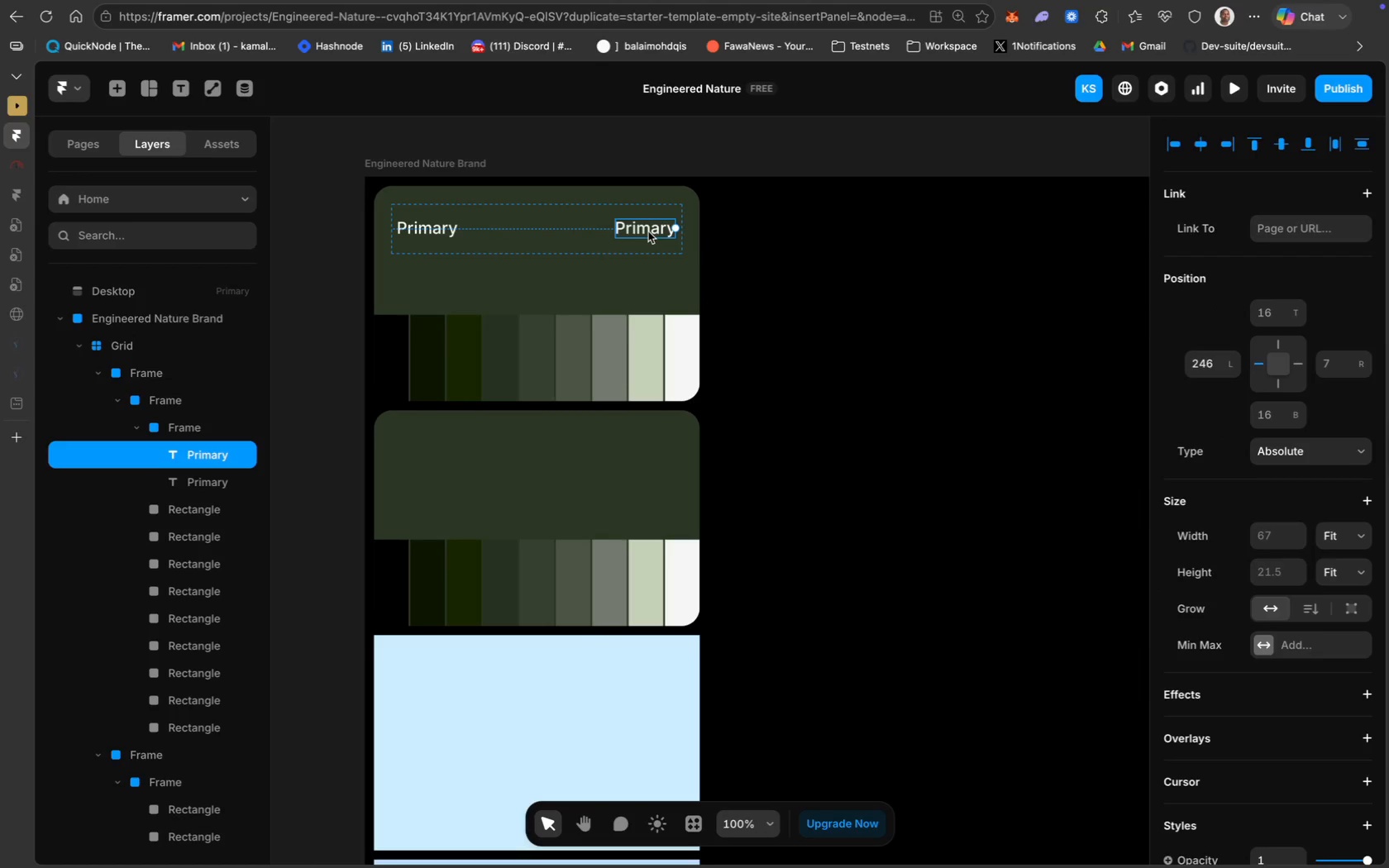 
wait(5.68)
 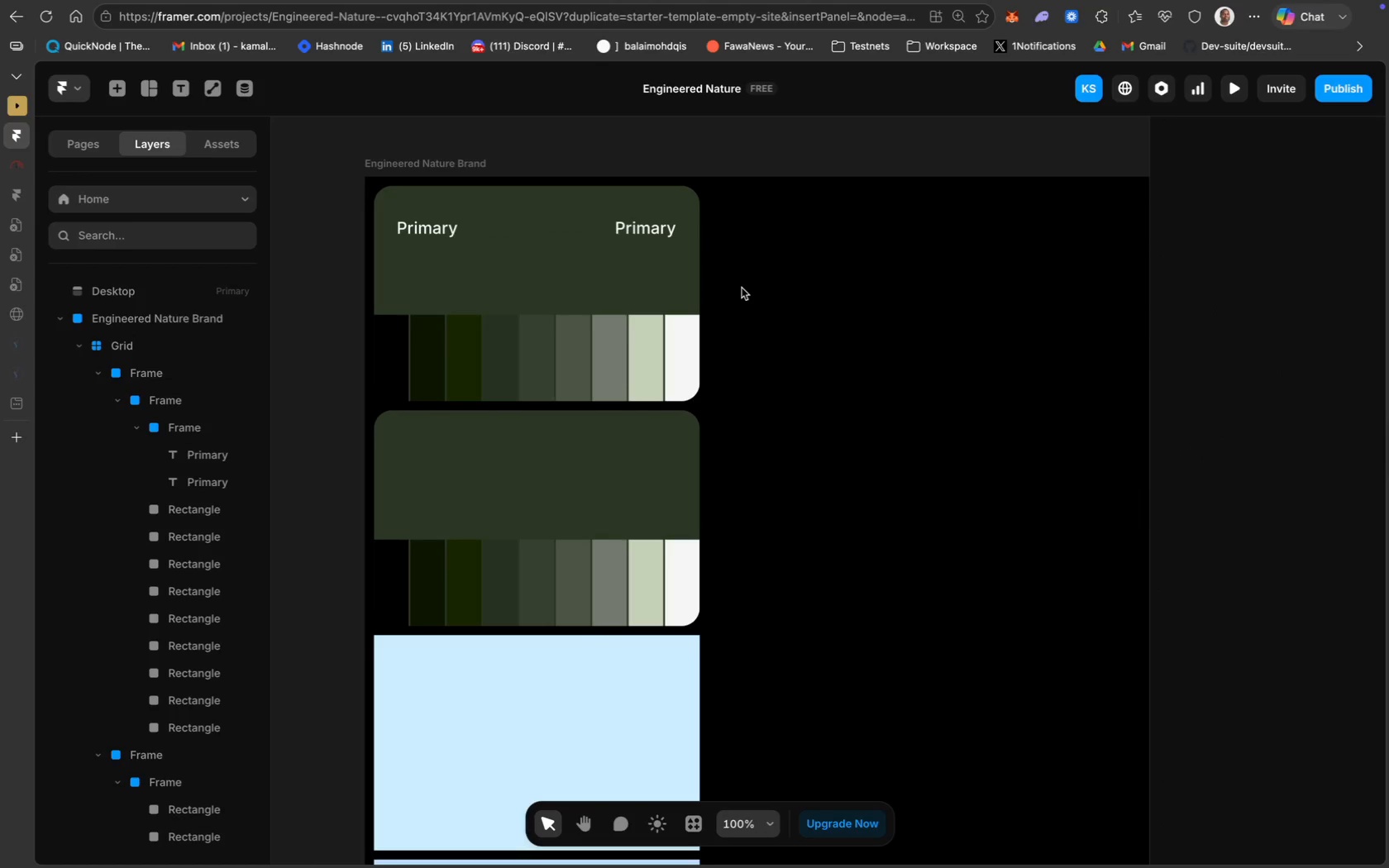 
key(Meta+CommandLeft)
 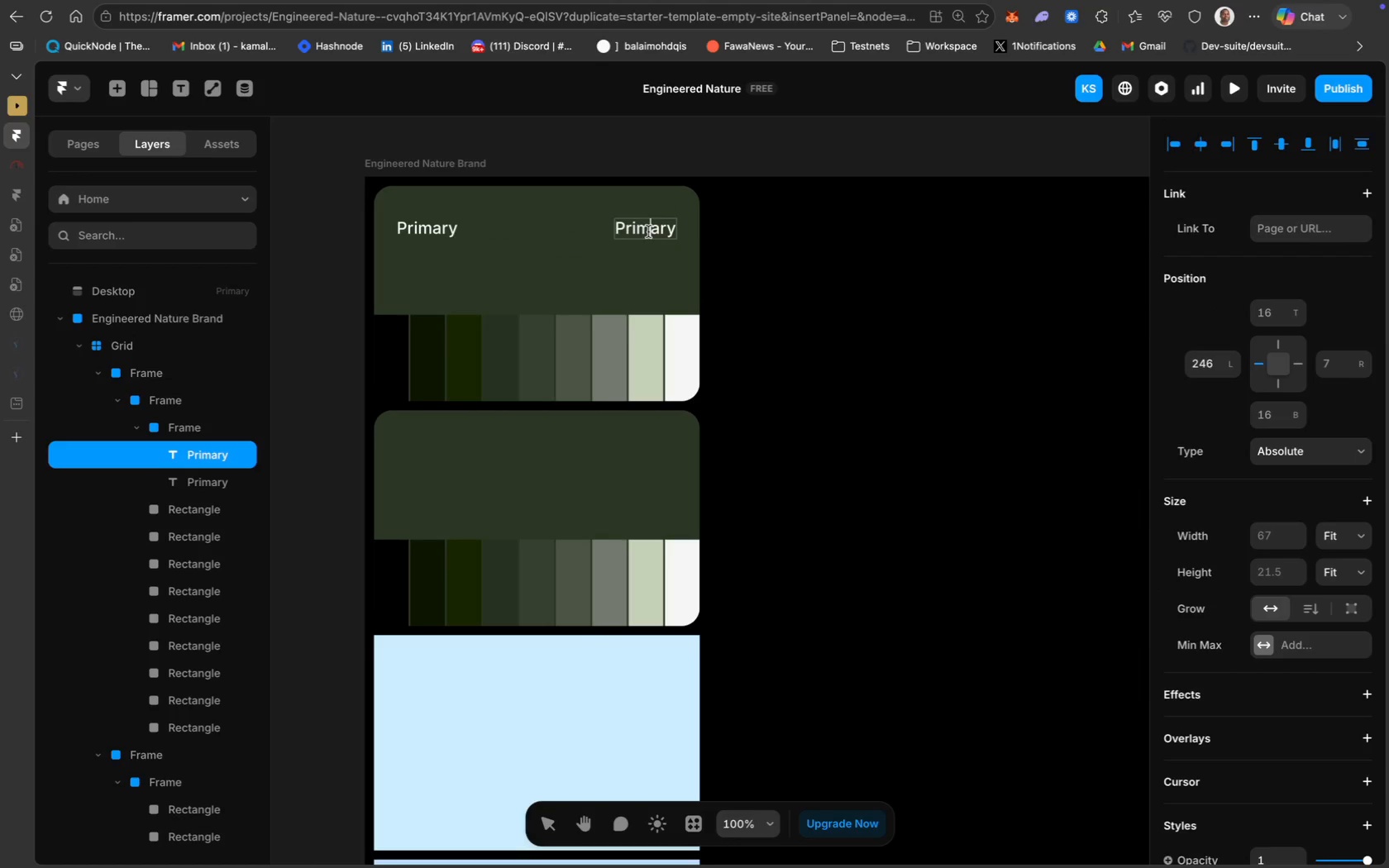 
key(Meta+A)
 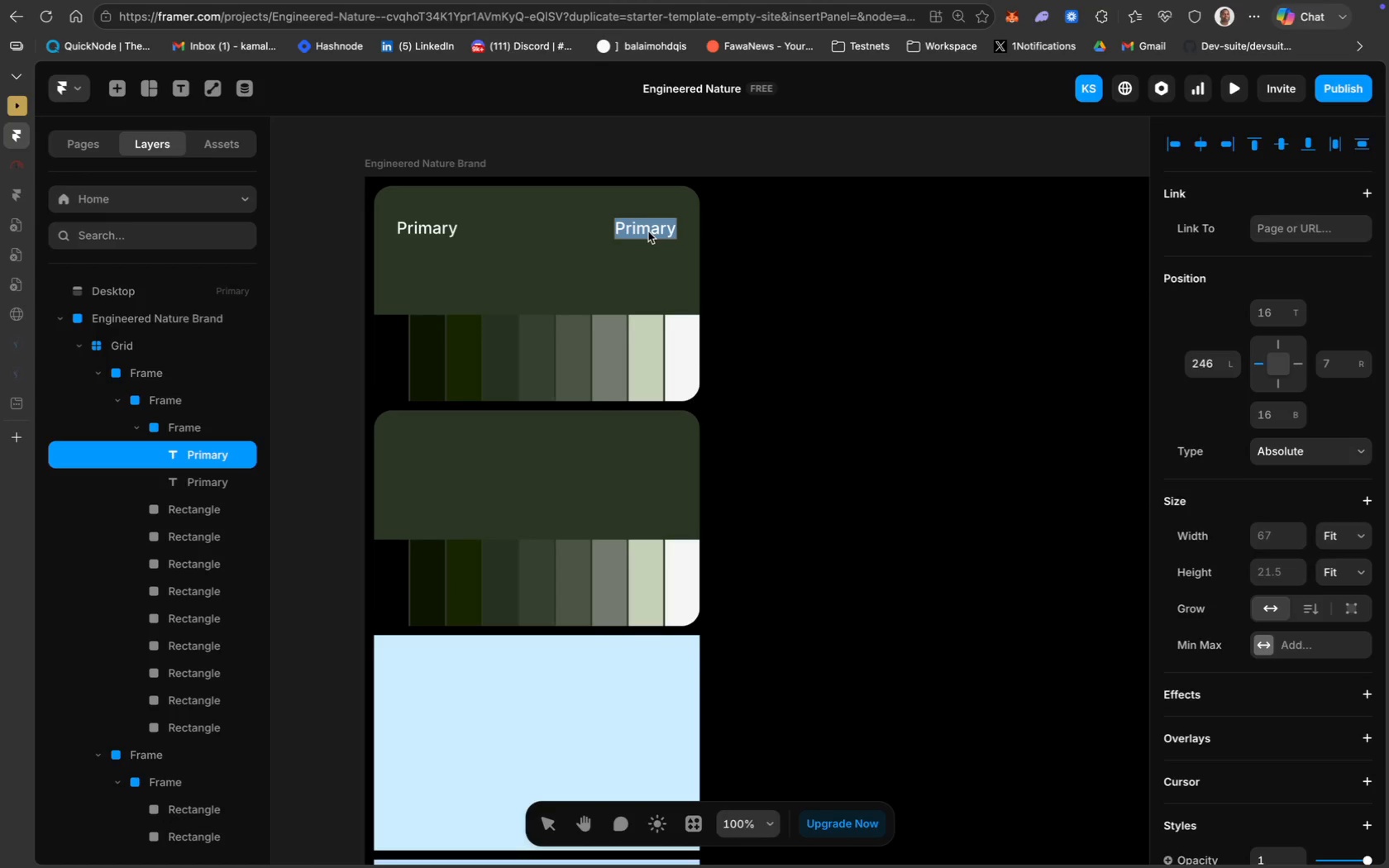 
type(#2C3625)
 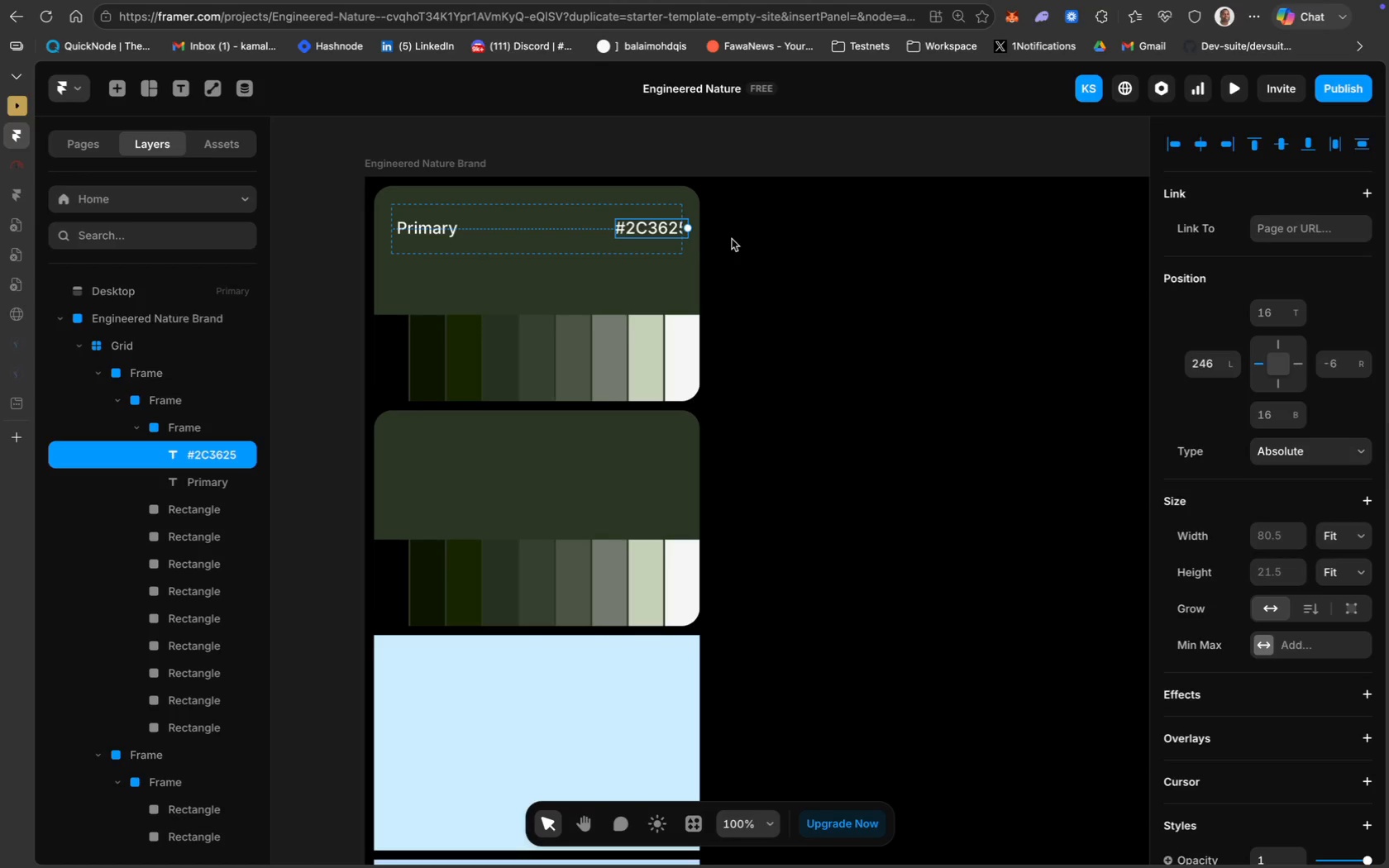 
left_click_drag(start_coordinate=[651, 234], to_coordinate=[644, 234])
 